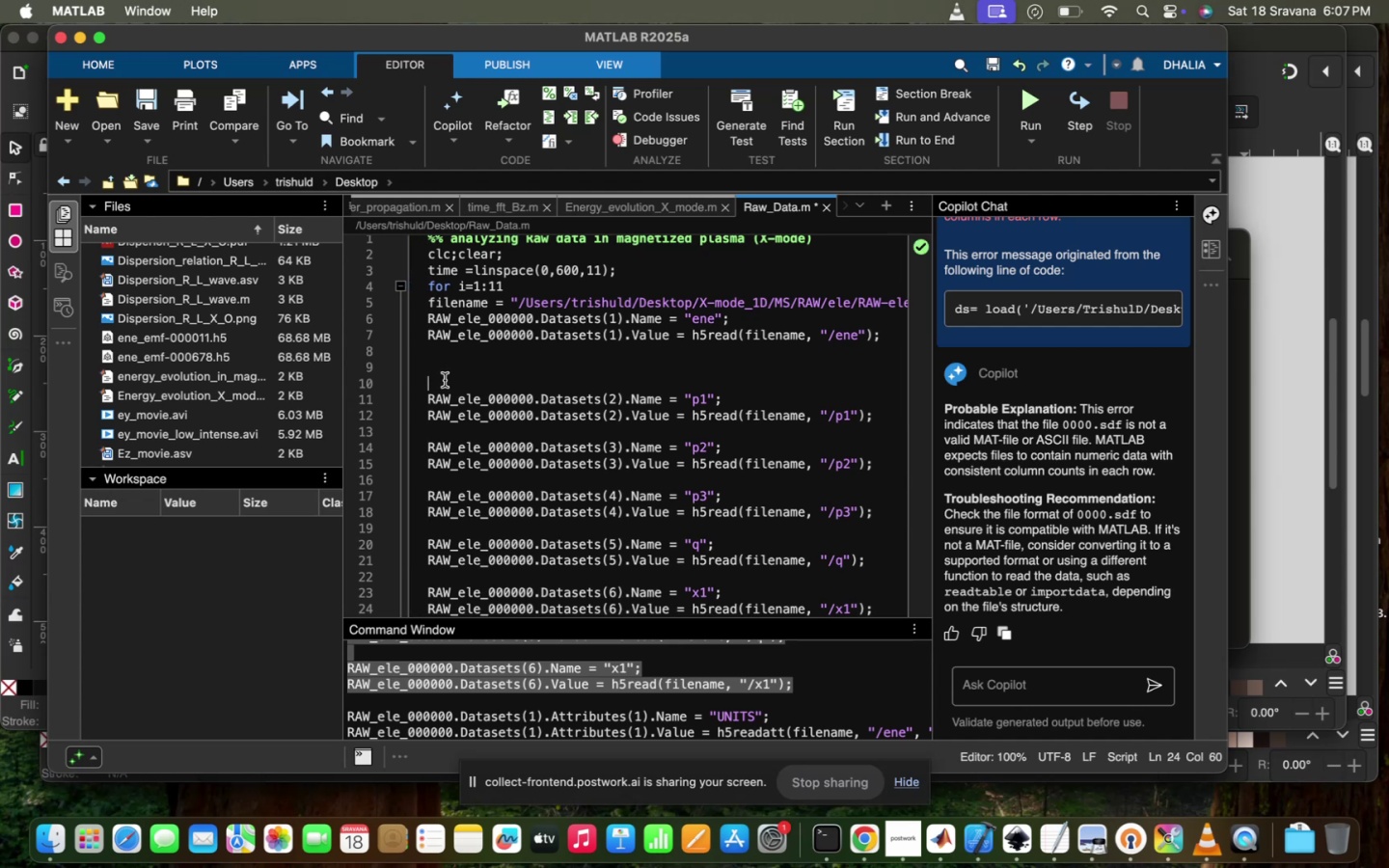 
key(Backspace)
 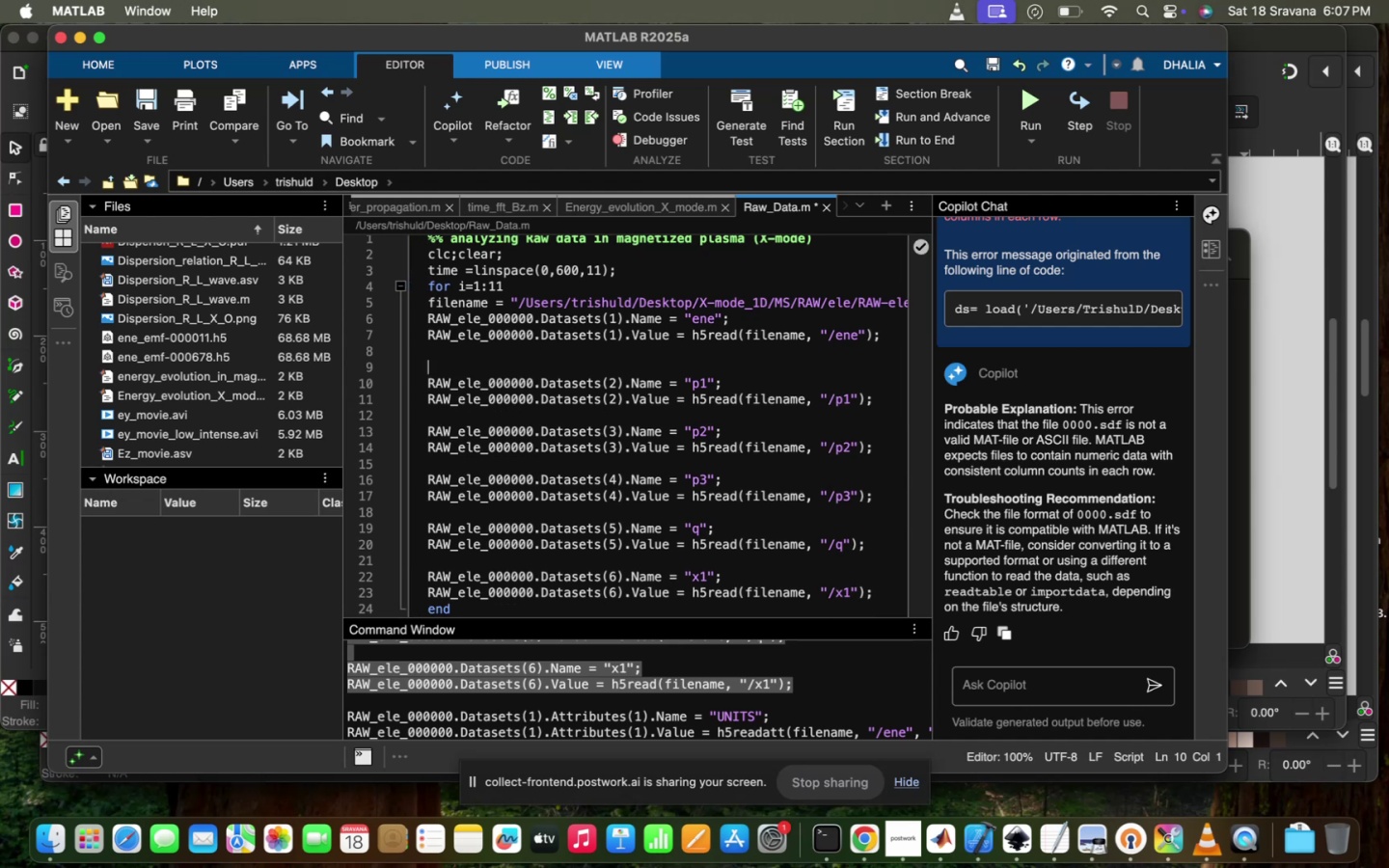 
key(Backspace)
 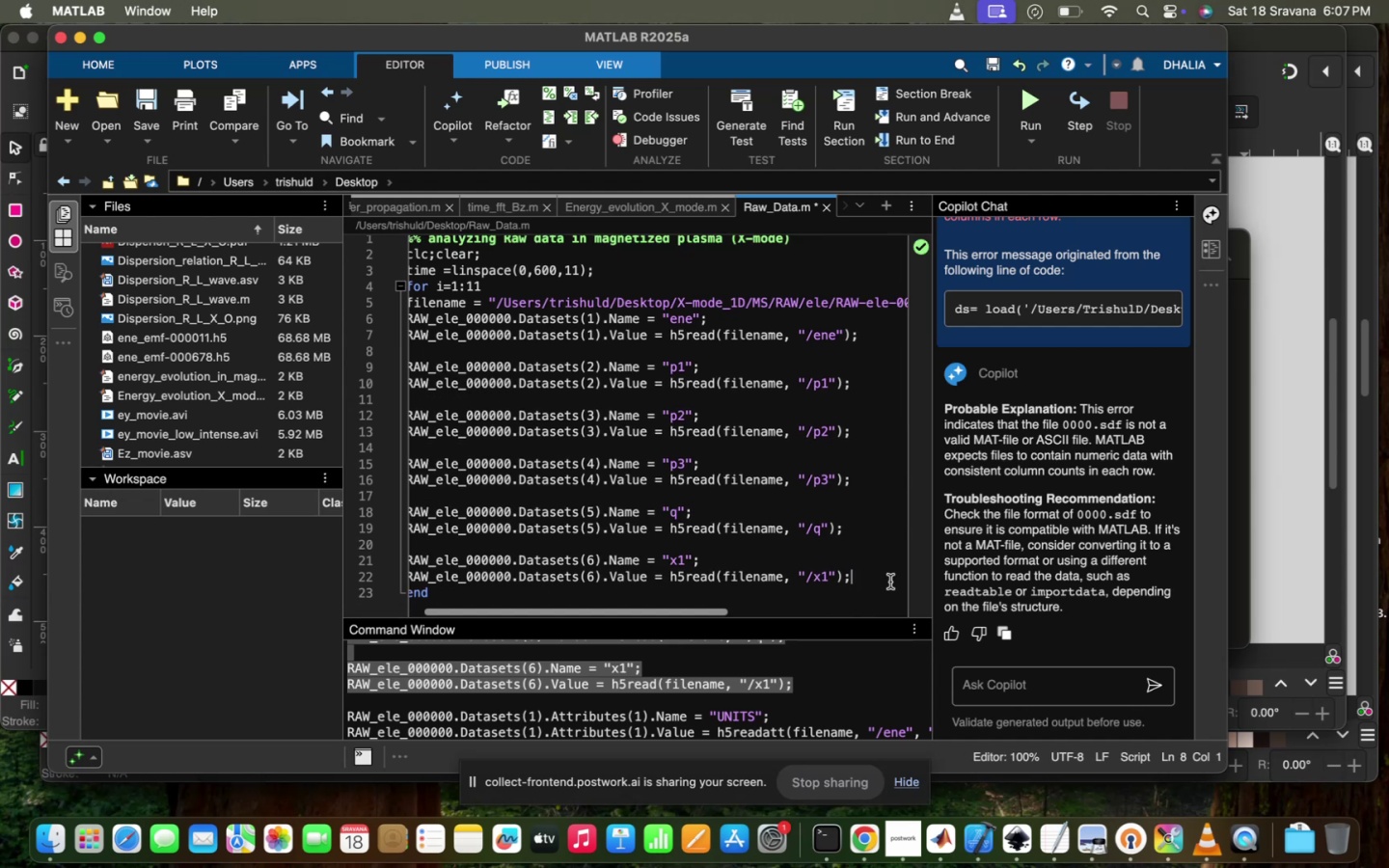 
left_click([866, 581])
 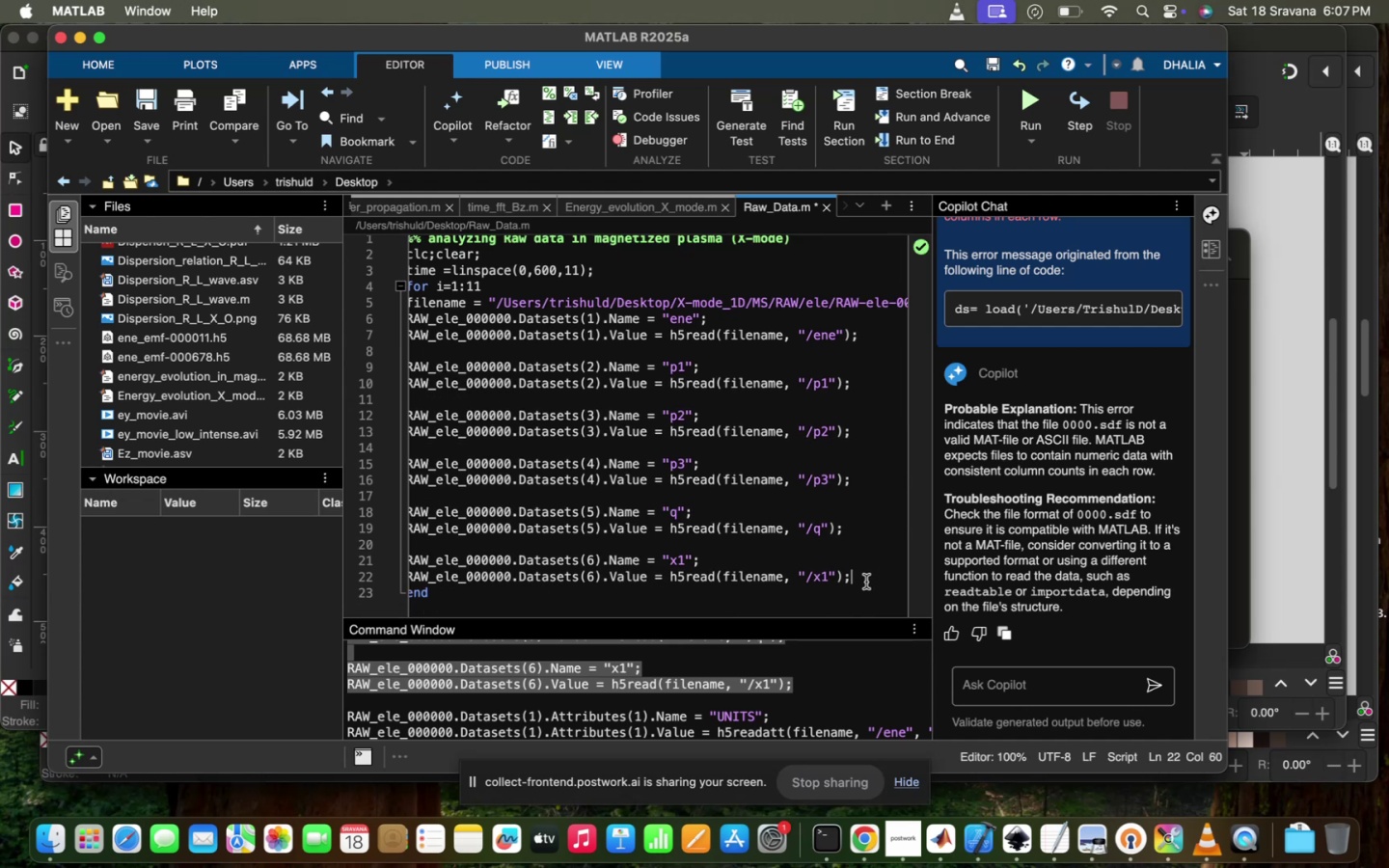 
key(Enter)
 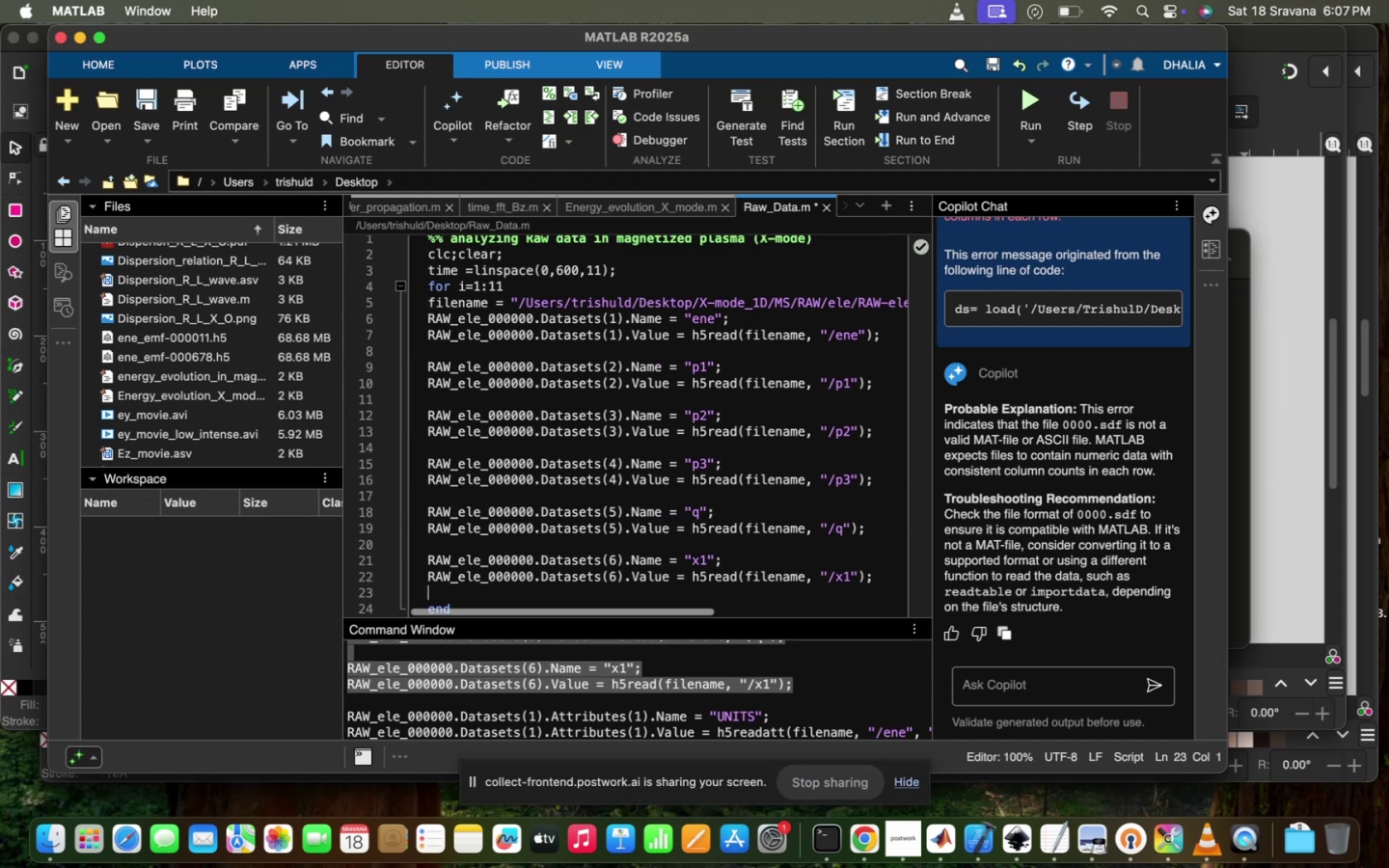 
key(Enter)
 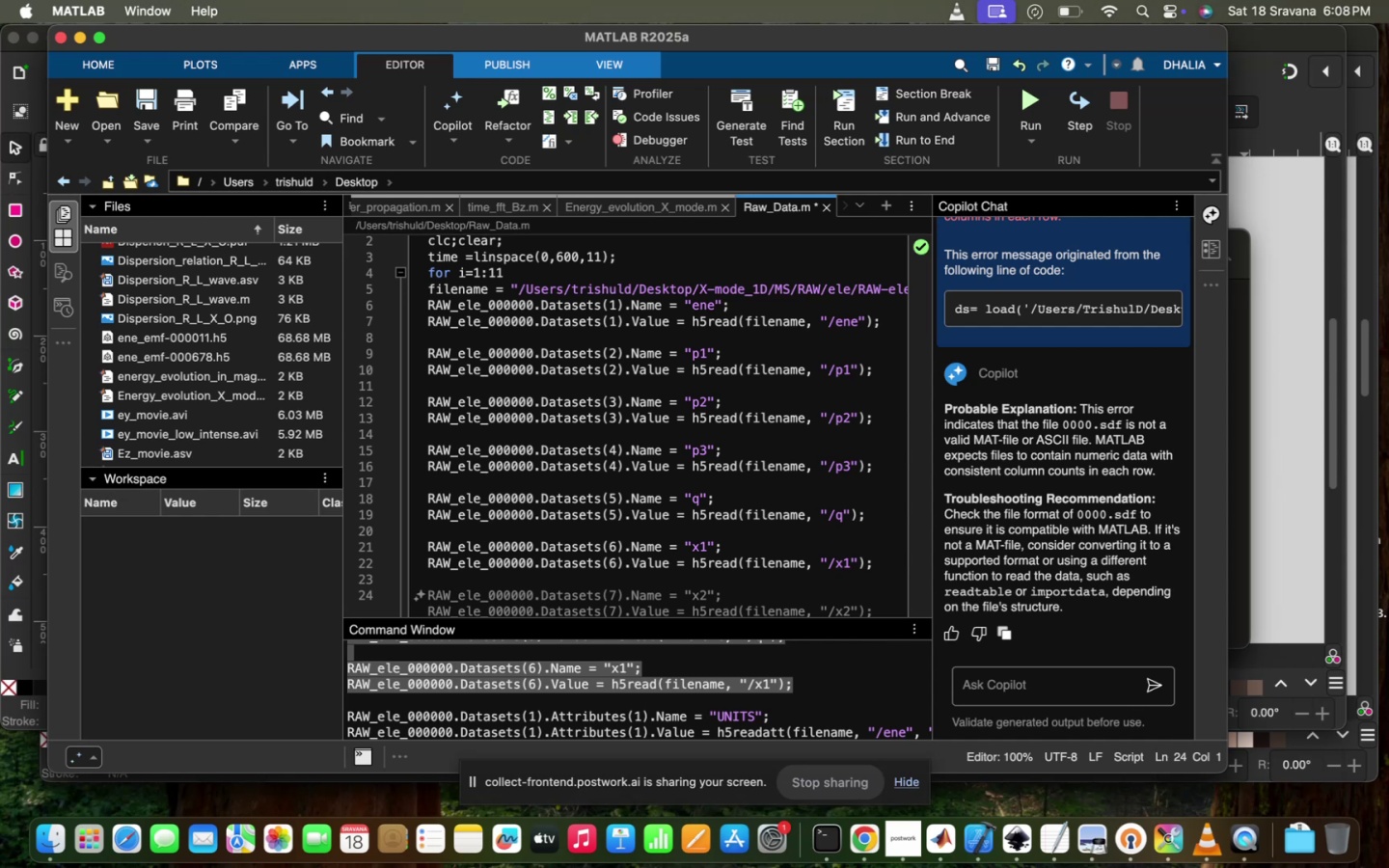 
wait(39.34)
 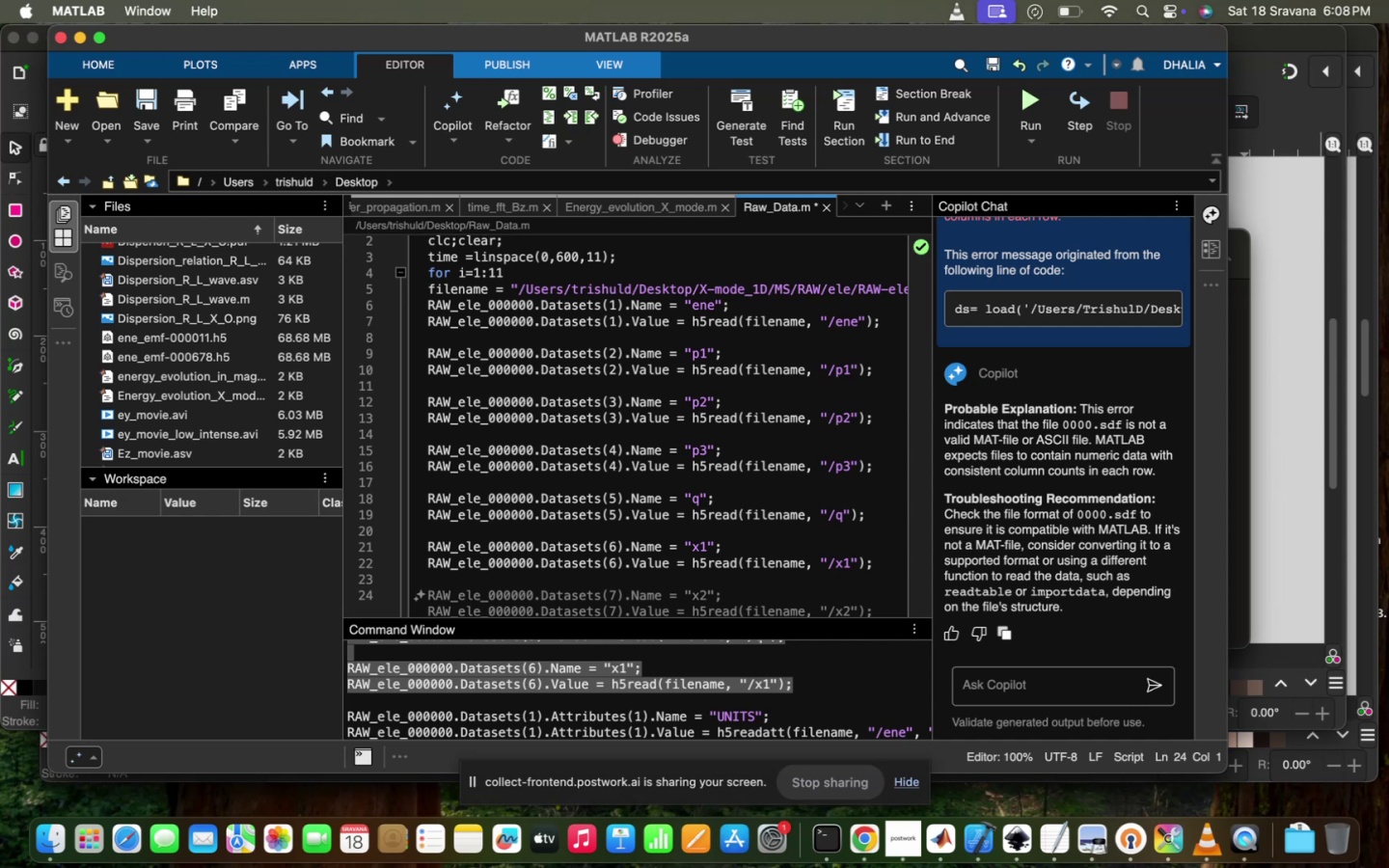 
scroll: coordinate [866, 582], scroll_direction: down, amount: 17.0
 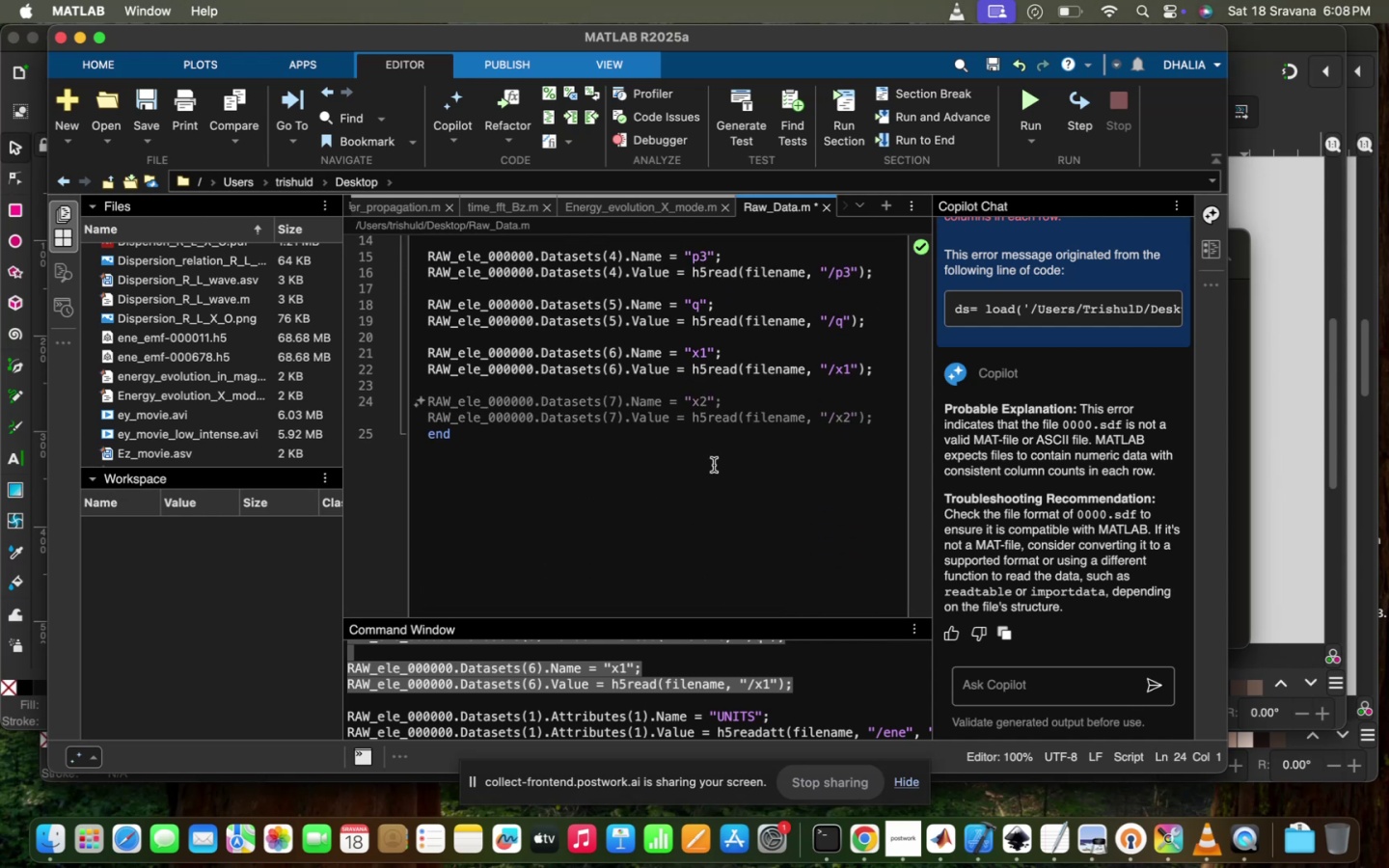 
left_click([699, 468])
 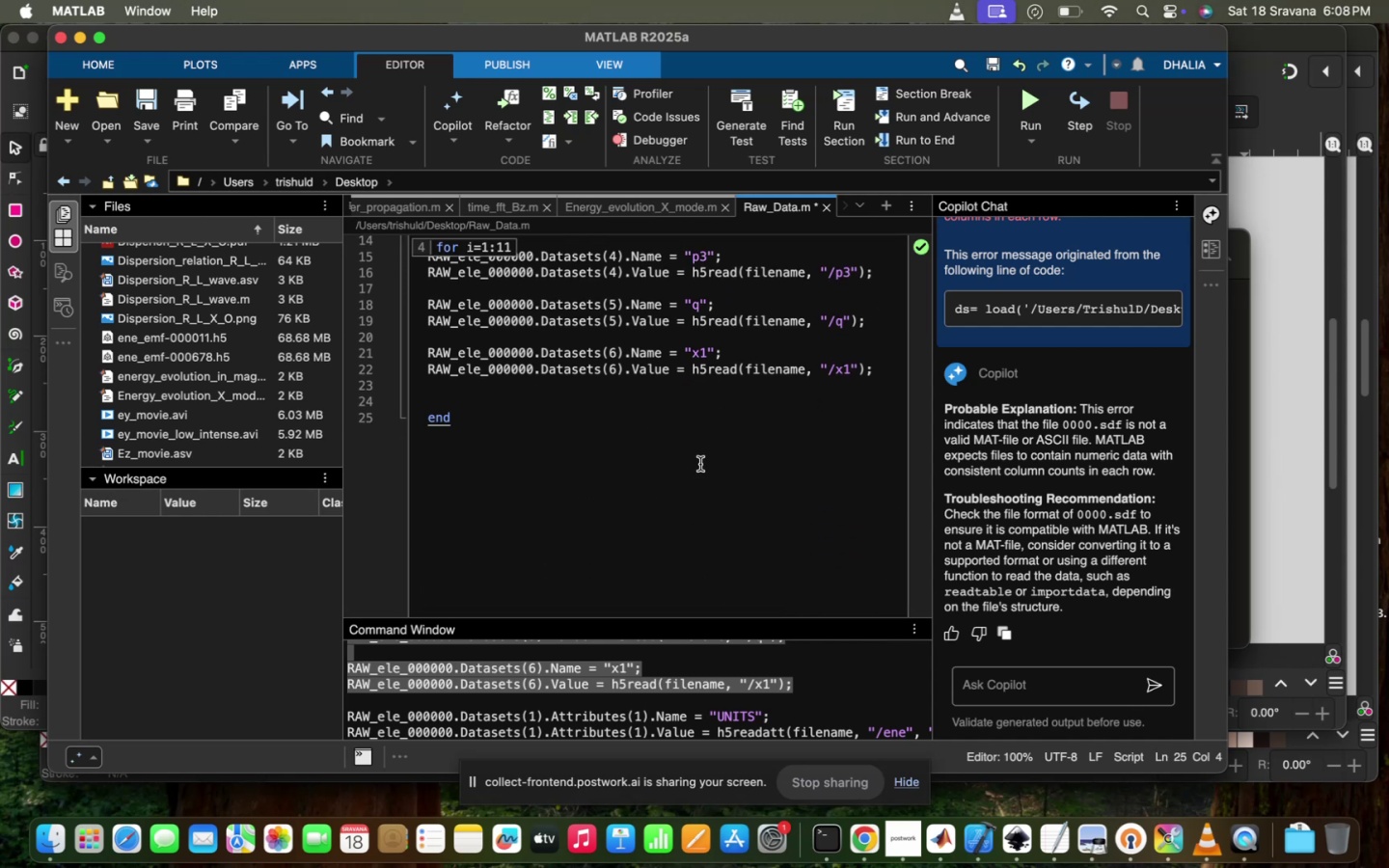 
scroll: coordinate [700, 464], scroll_direction: up, amount: 15.0
 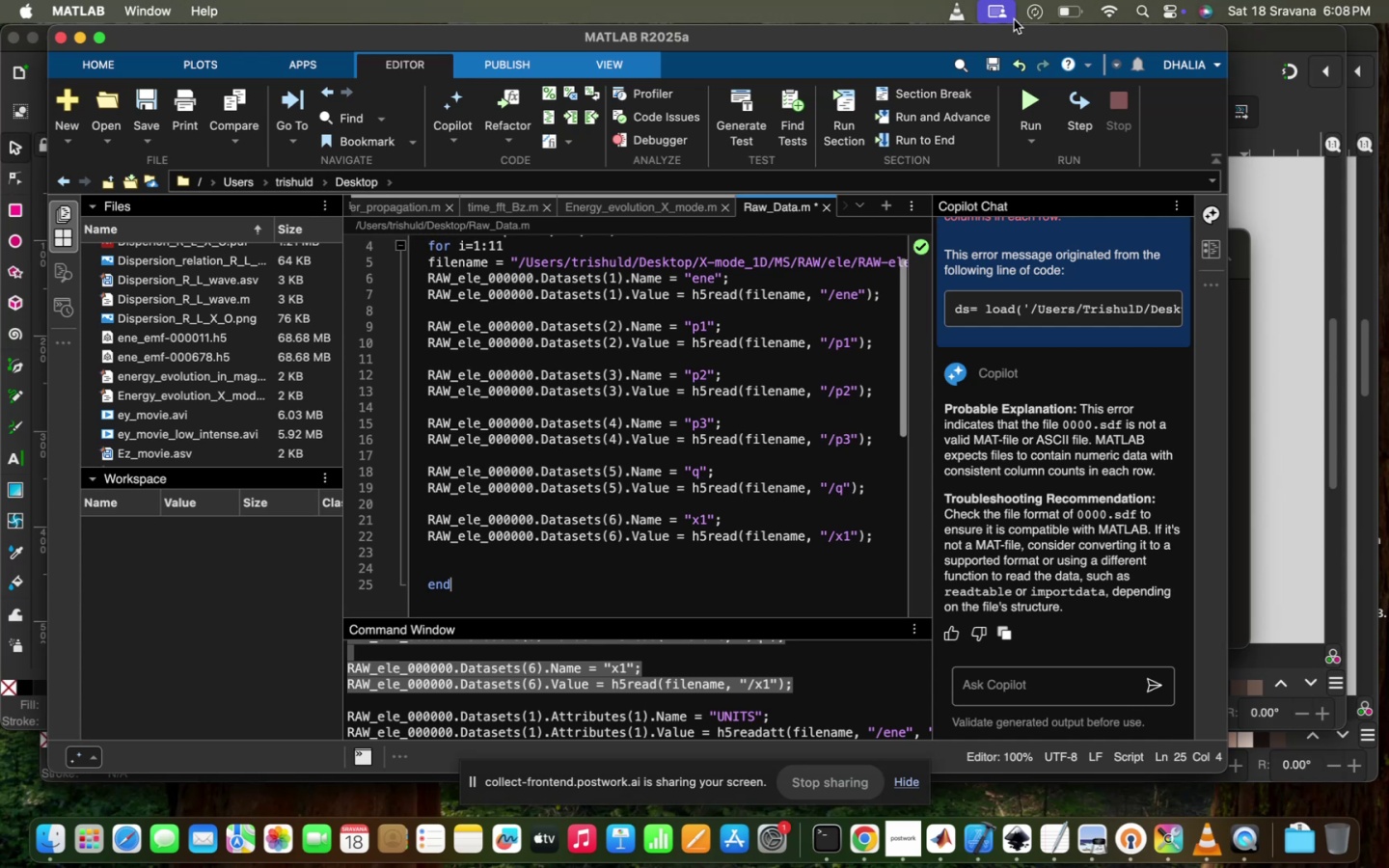 
mouse_move([1011, 115])
 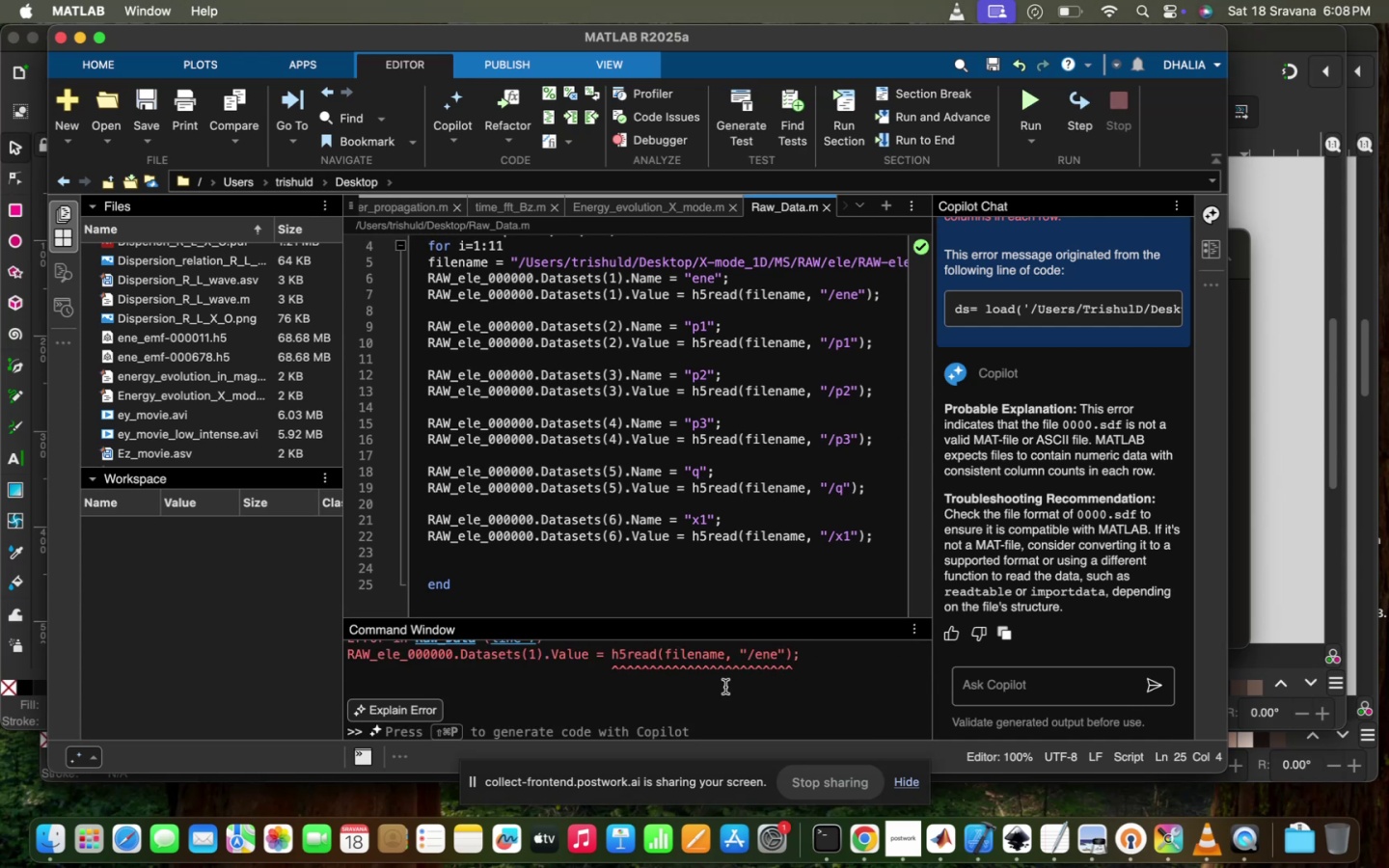 
scroll: coordinate [687, 408], scroll_direction: up, amount: 89.0
 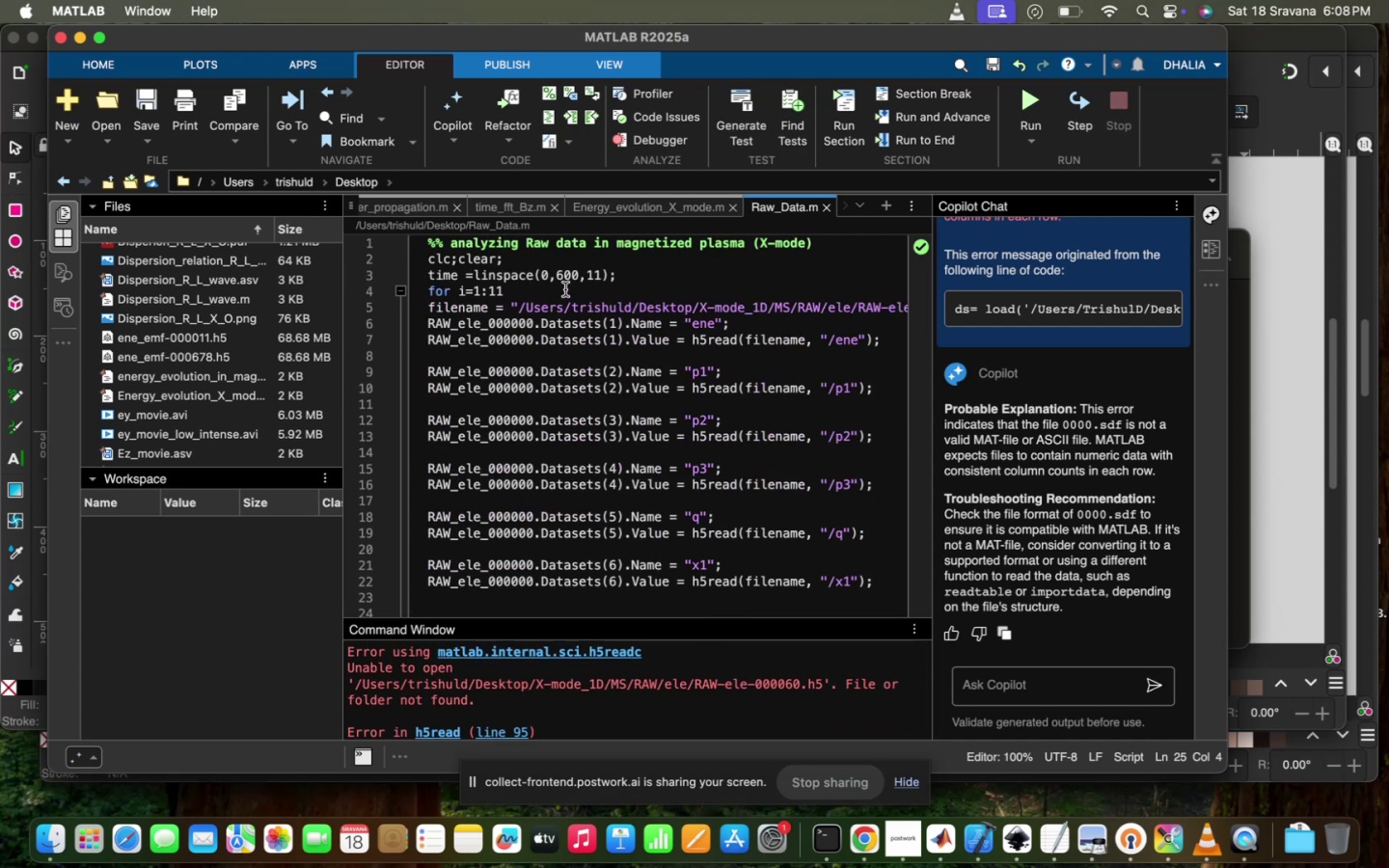 
scroll: coordinate [586, 481], scroll_direction: down, amount: 9.0
 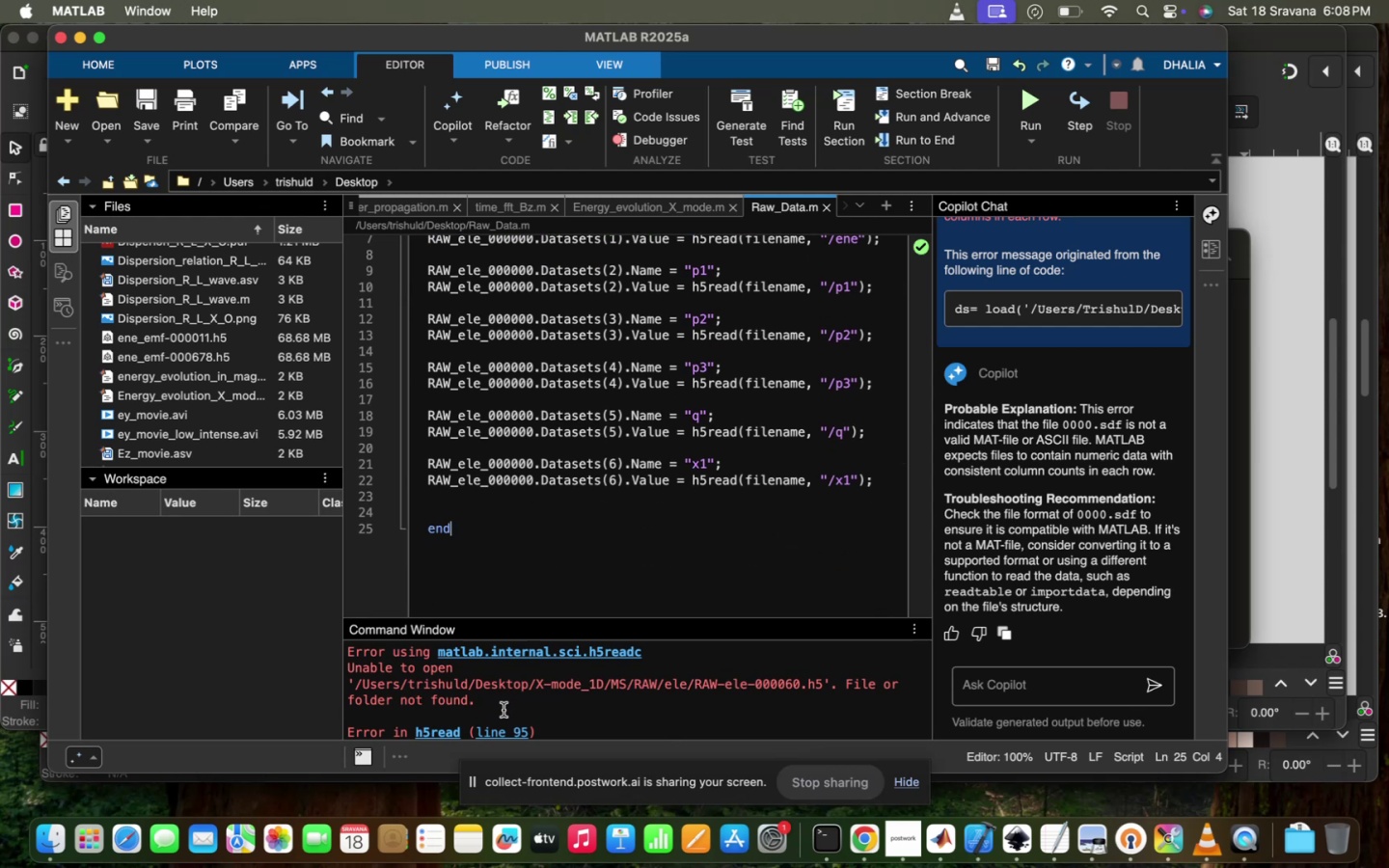 
scroll: coordinate [505, 477], scroll_direction: up, amount: 51.0
 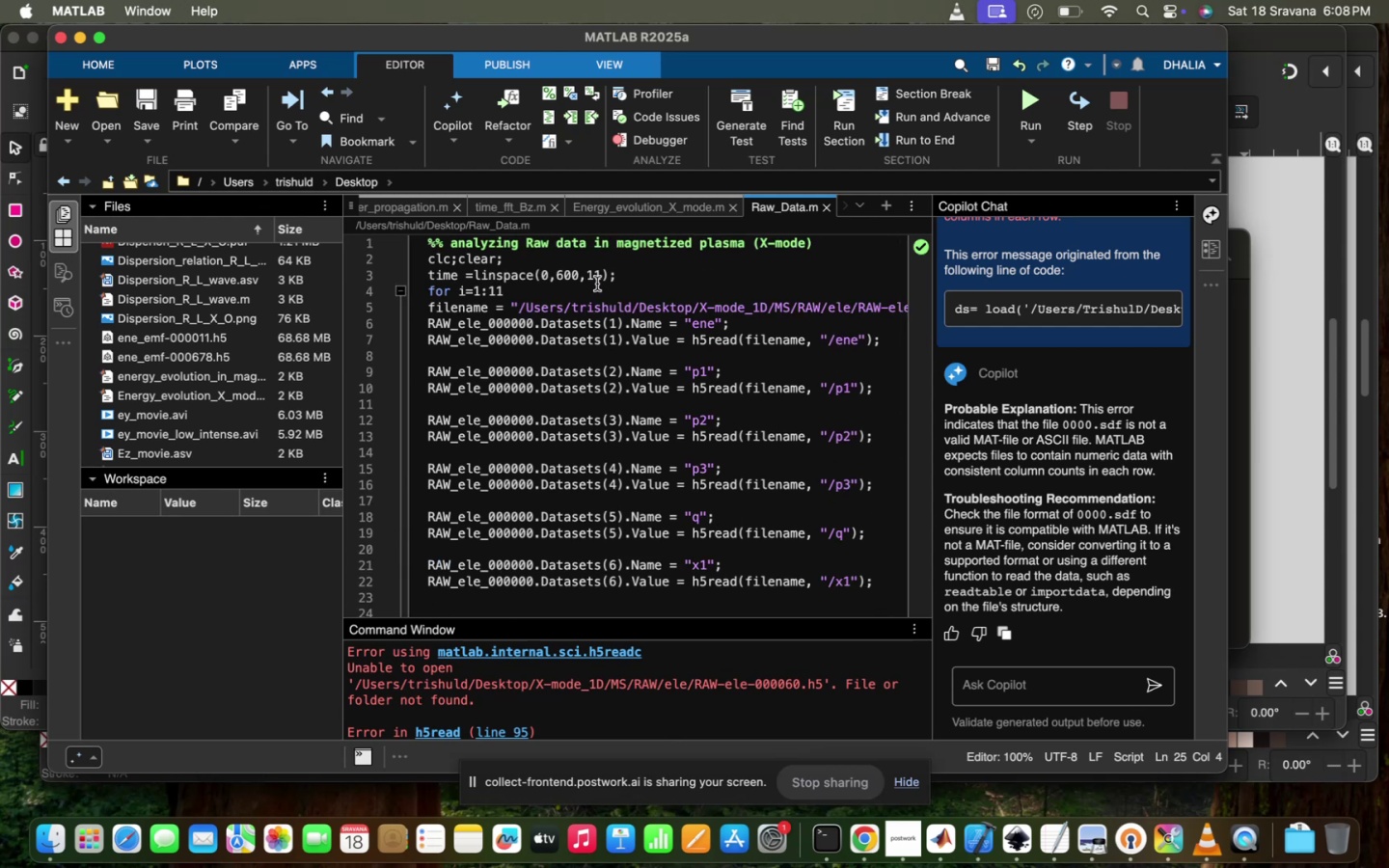 
left_click([601, 278])
 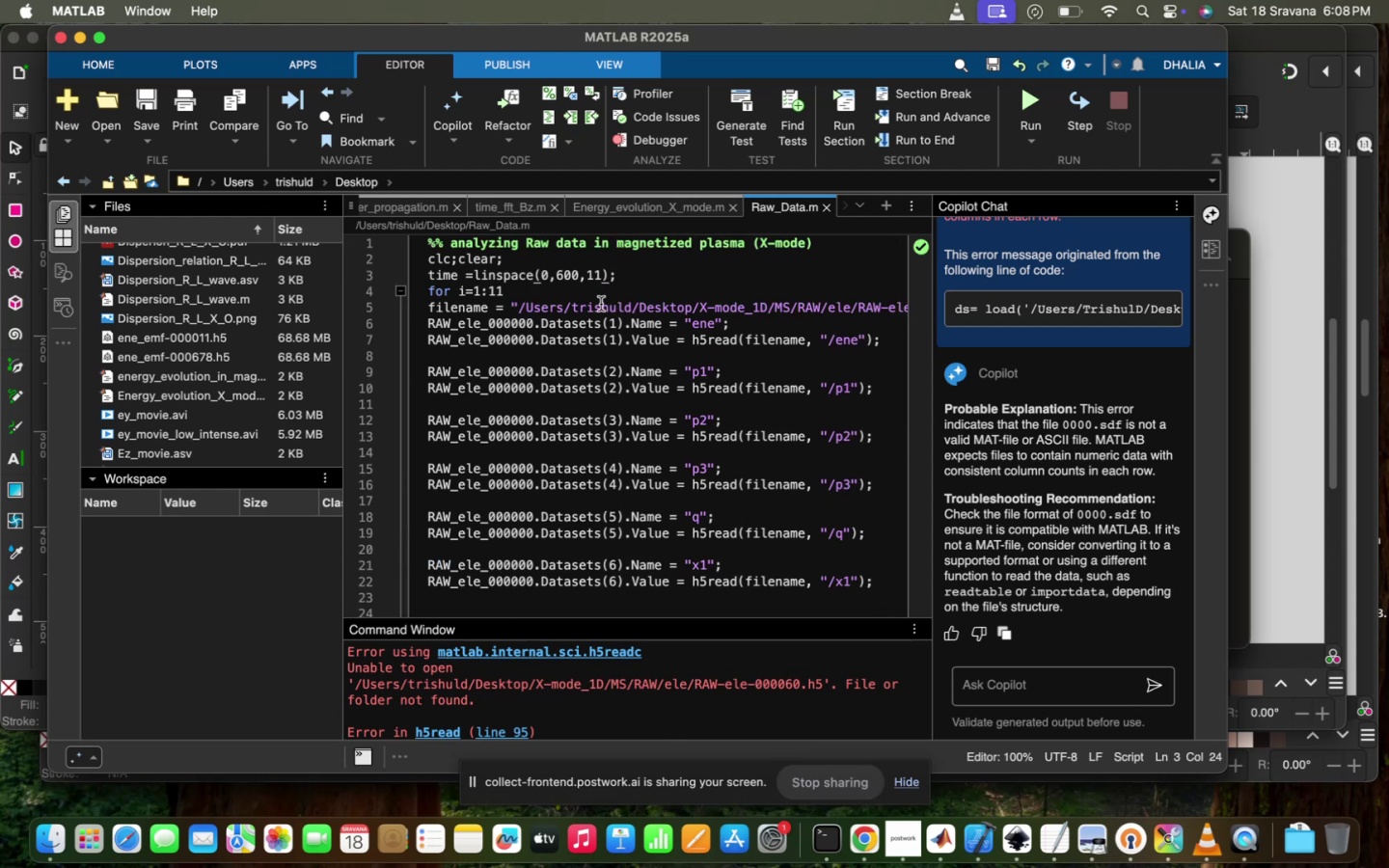 
key(Backspace)
 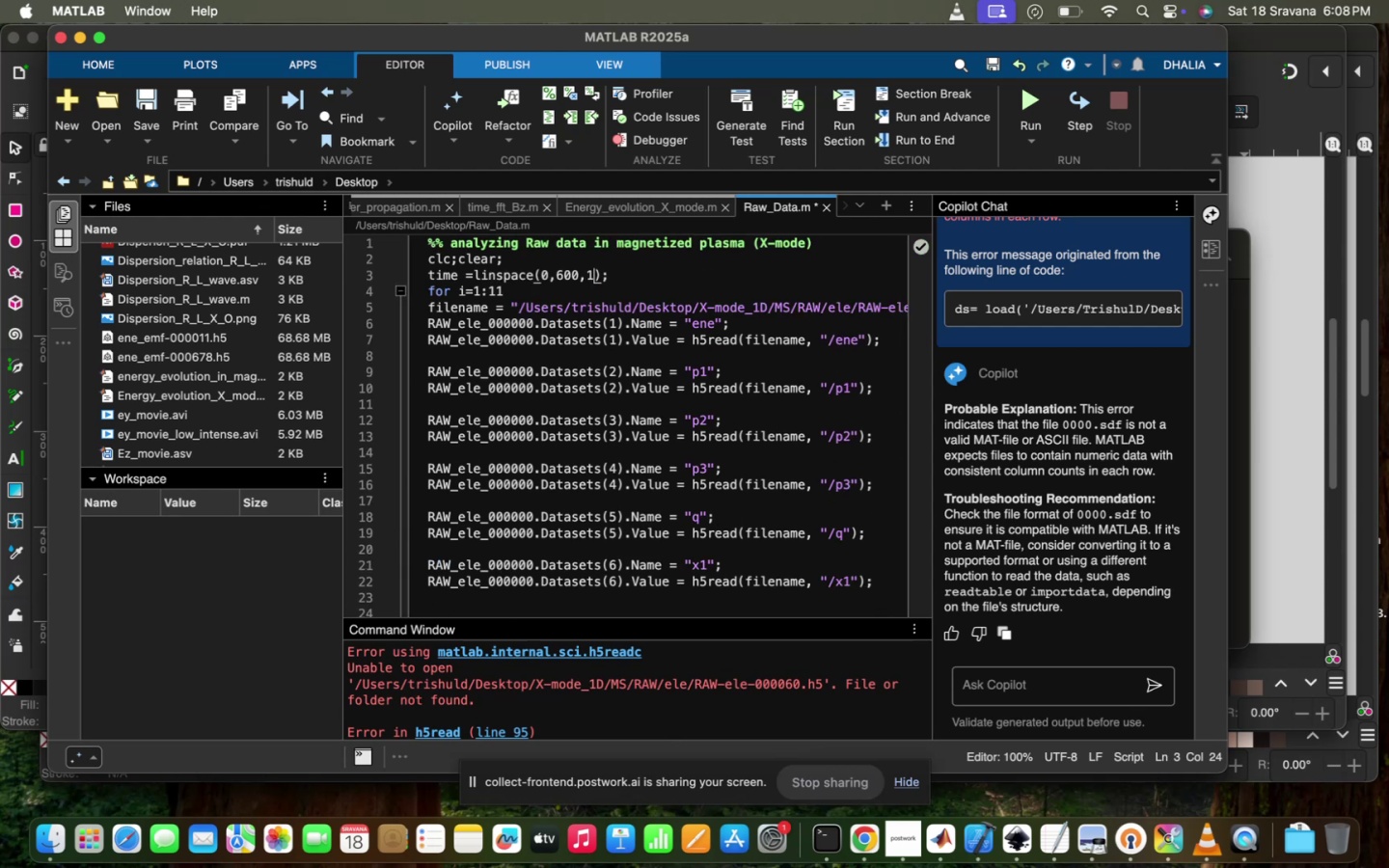 
key(0)
 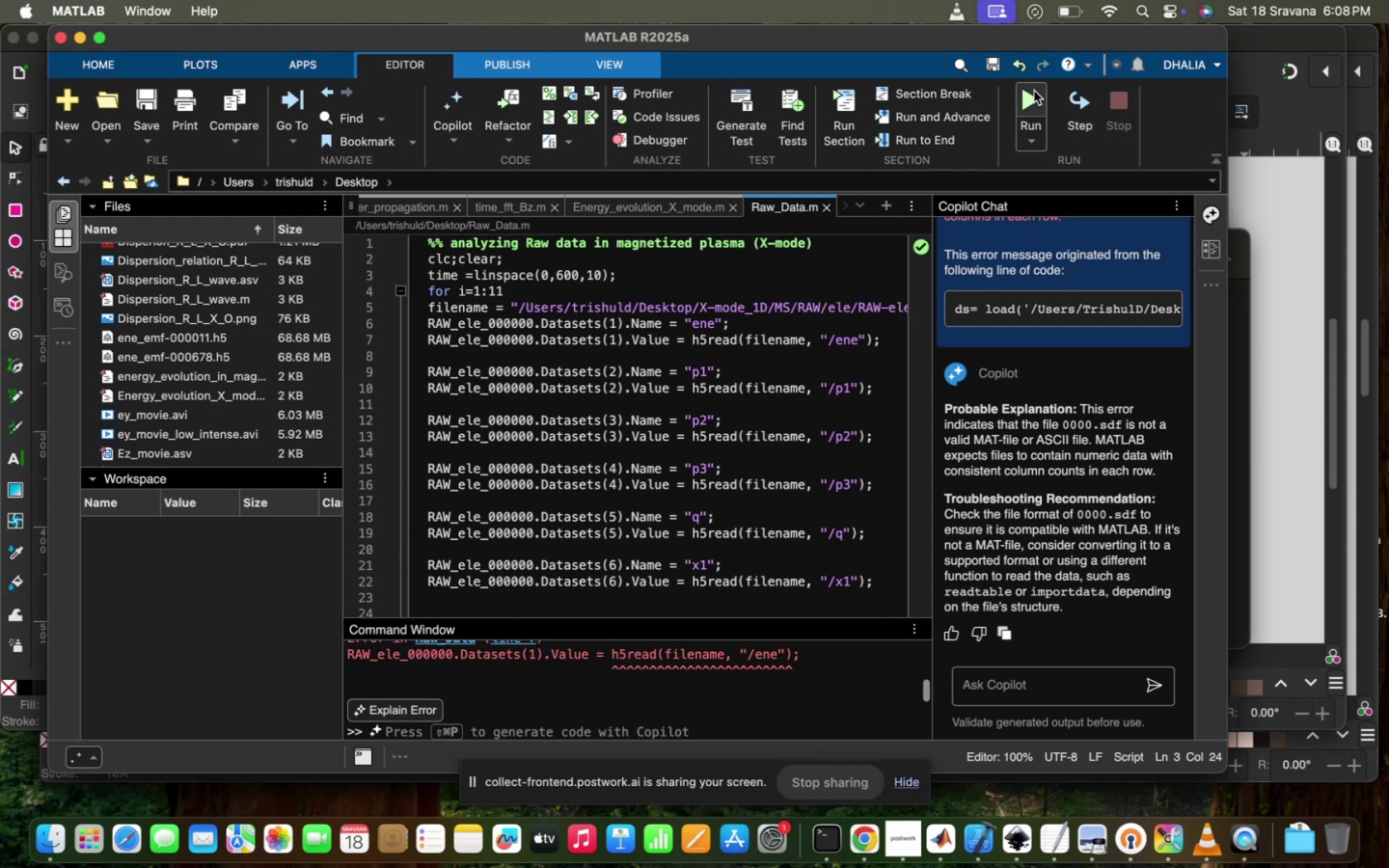 
scroll: coordinate [792, 657], scroll_direction: up, amount: 14.0
 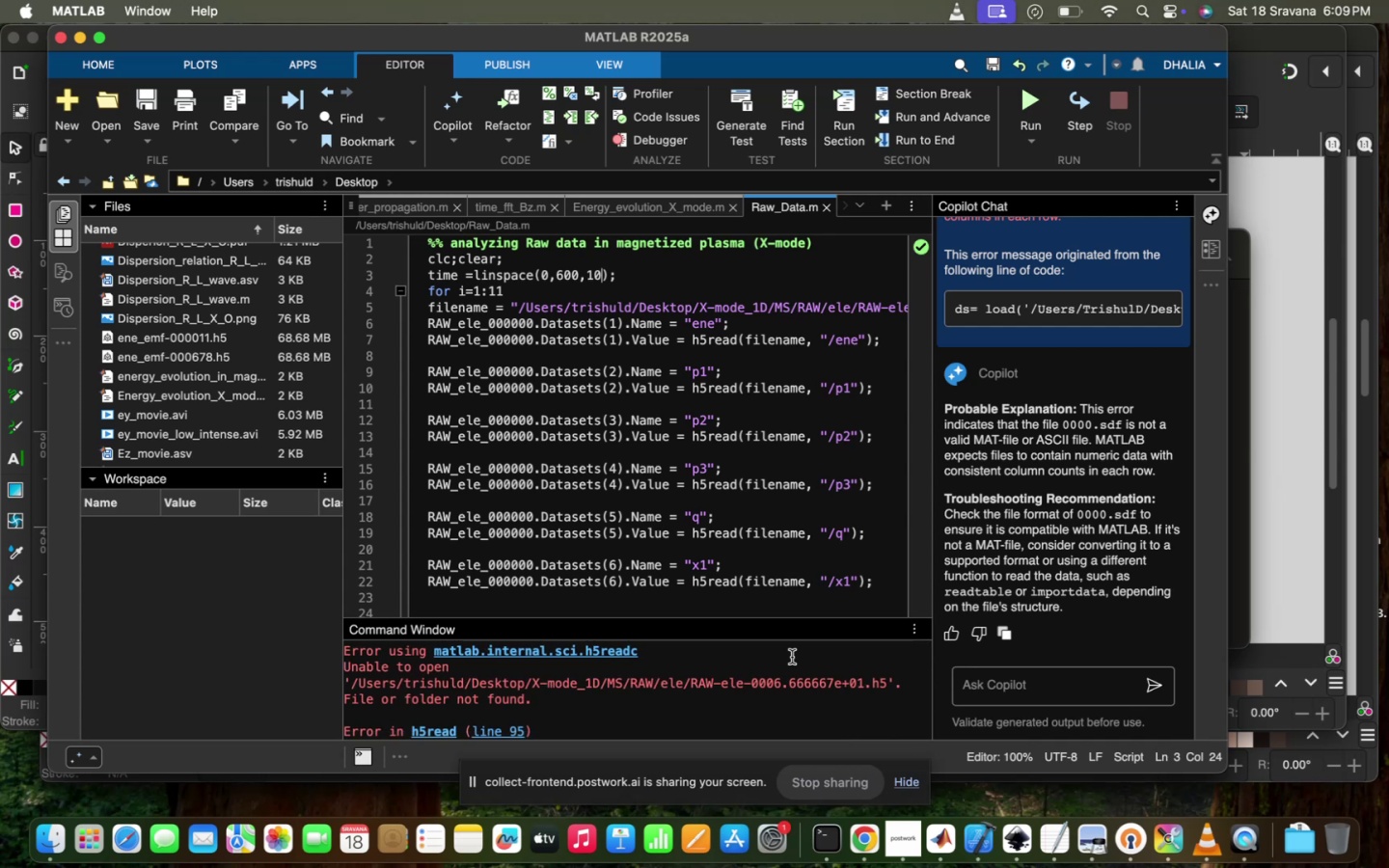 
scroll: coordinate [807, 474], scroll_direction: down, amount: 24.0
 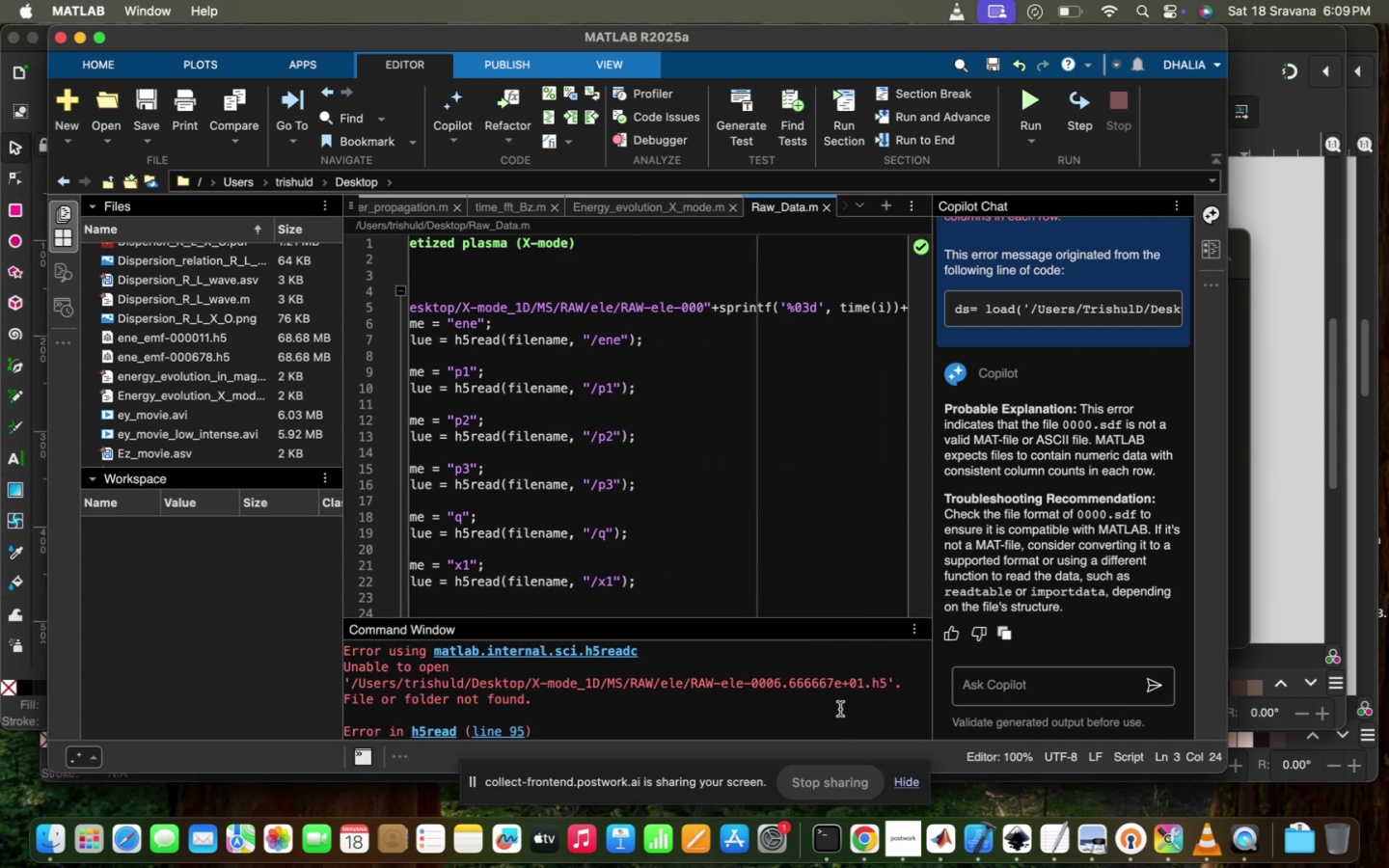 
scroll: coordinate [717, 436], scroll_direction: up, amount: 46.0
 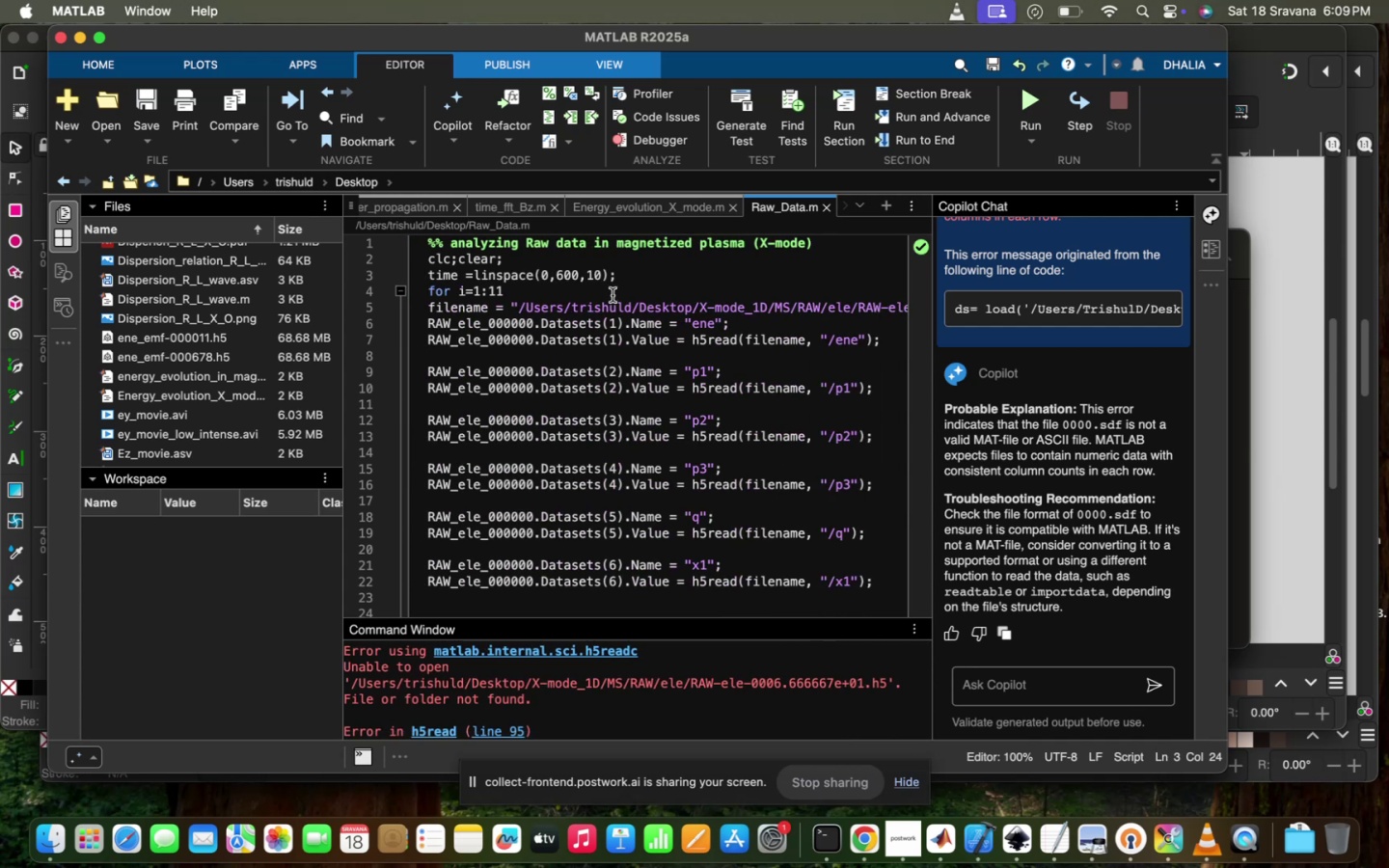 
key(Backspace)
 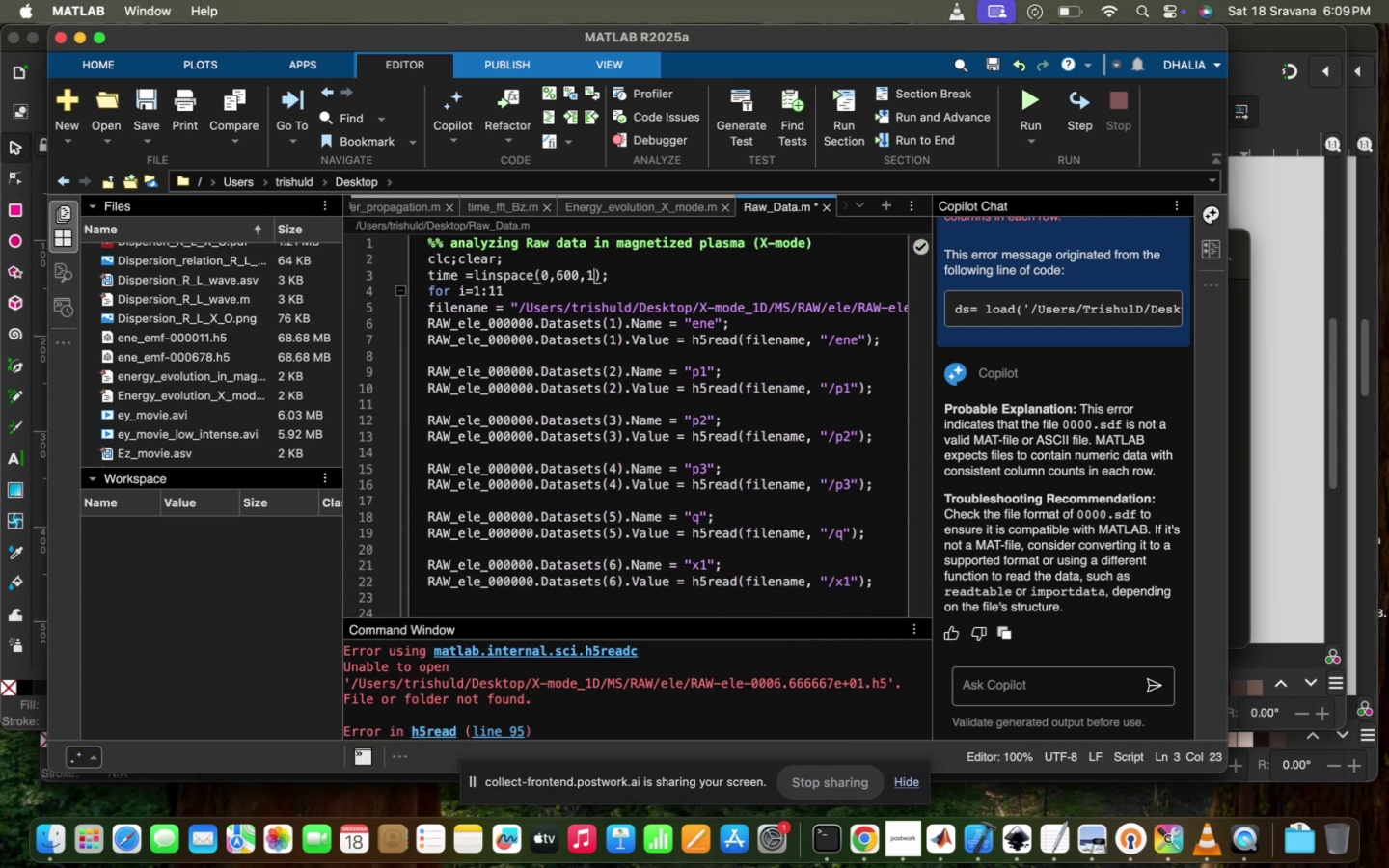 
key(1)
 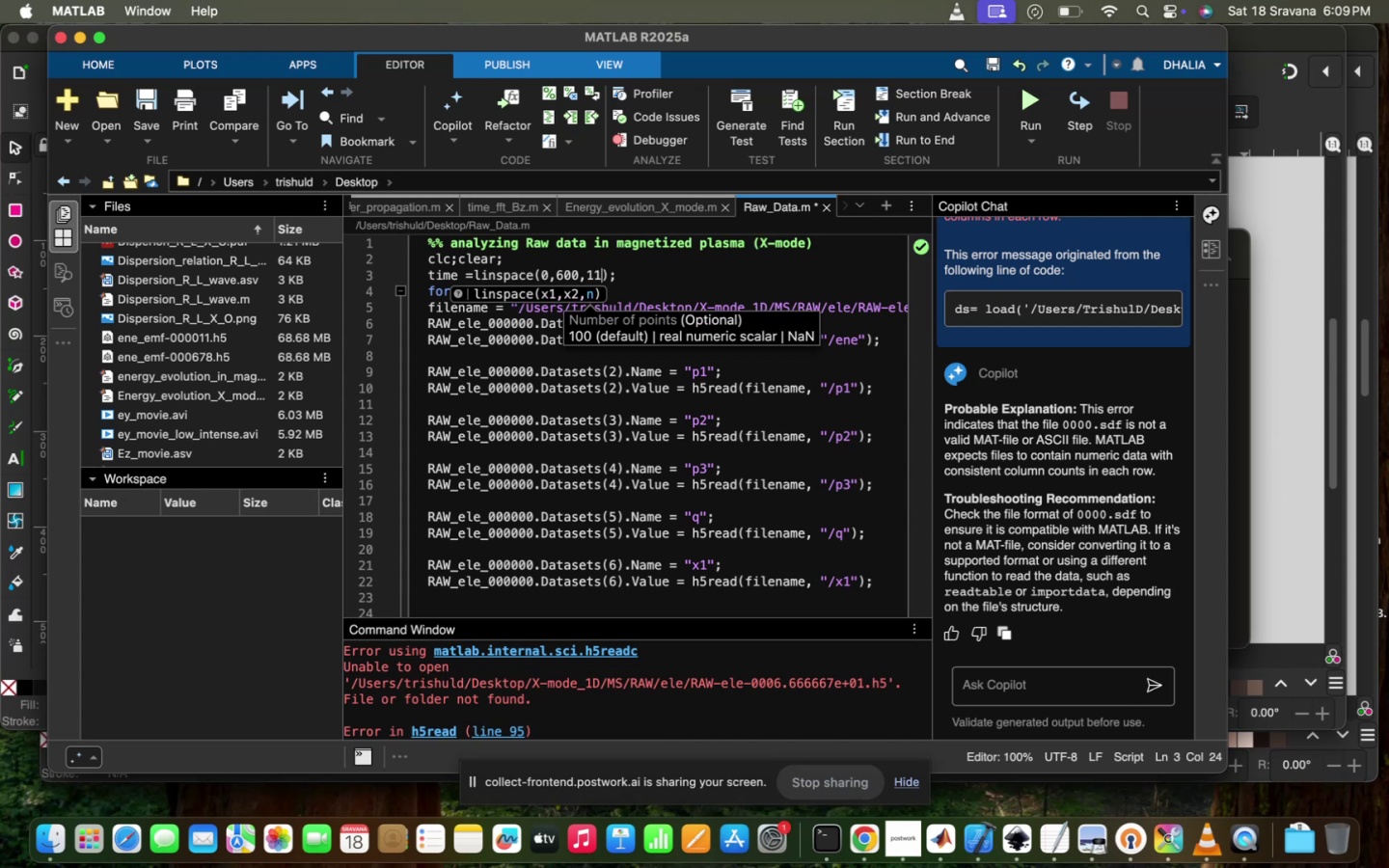 
left_click([597, 420])
 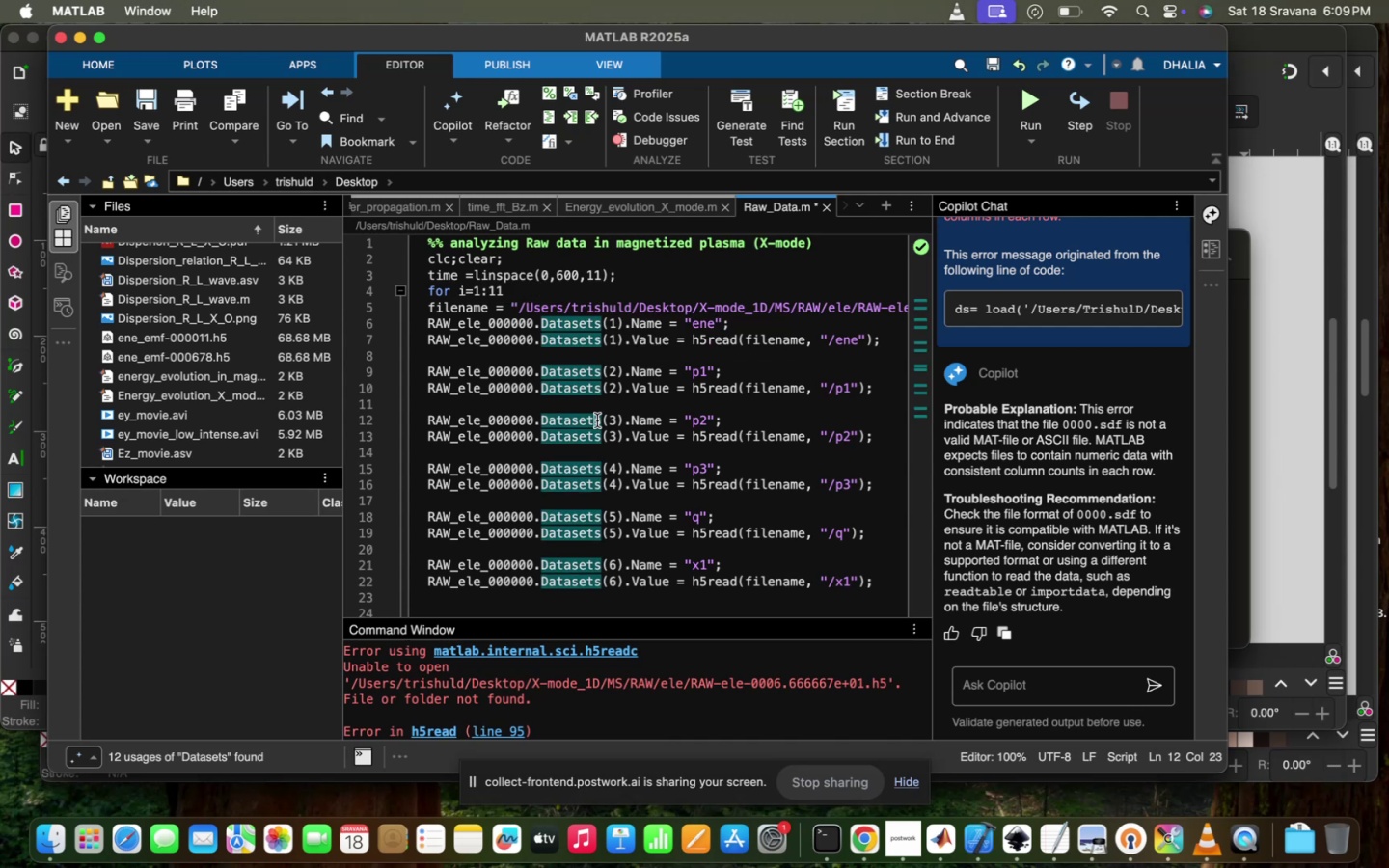 
scroll: coordinate [569, 469], scroll_direction: up, amount: 50.0
 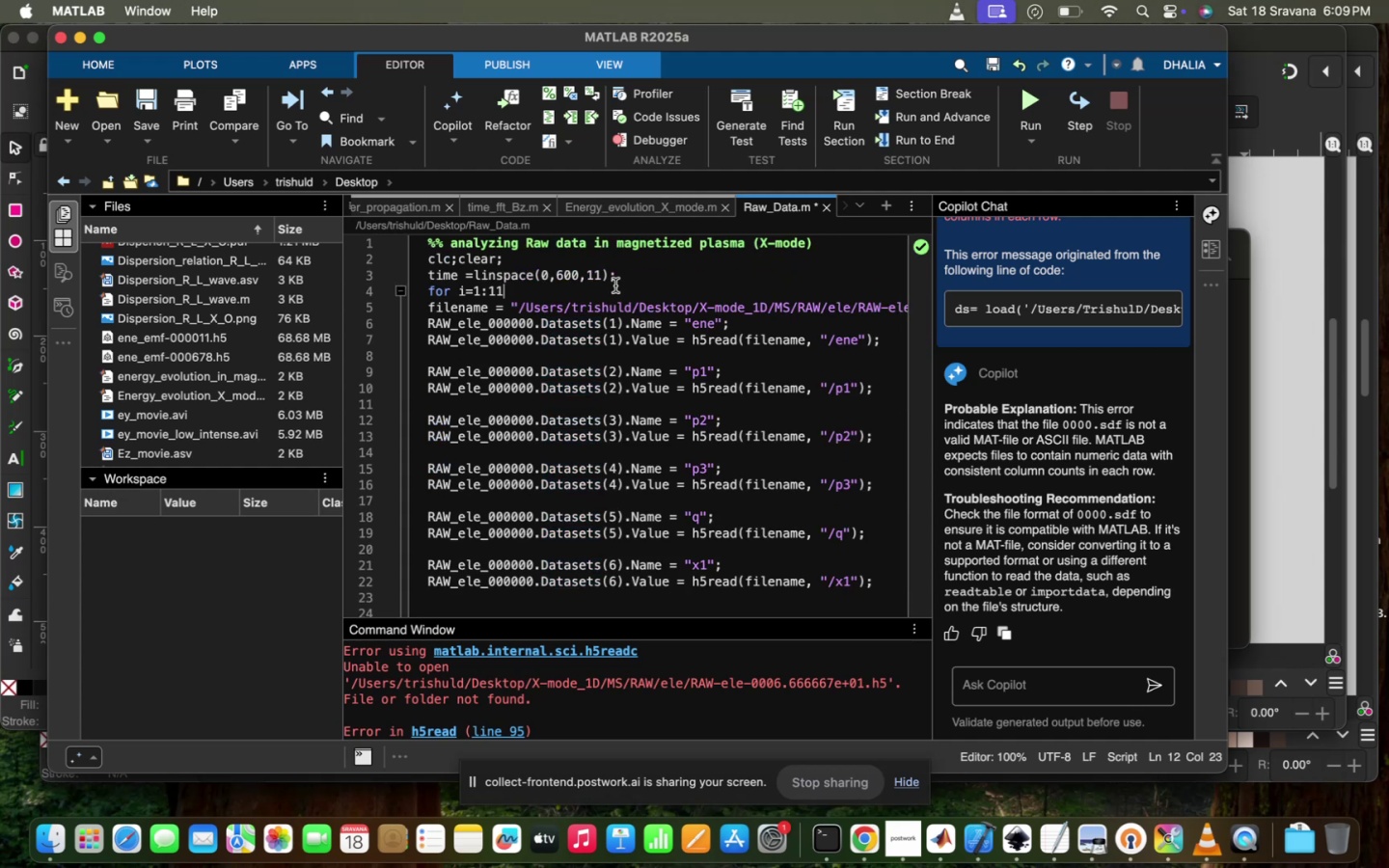 
left_click([617, 273])
 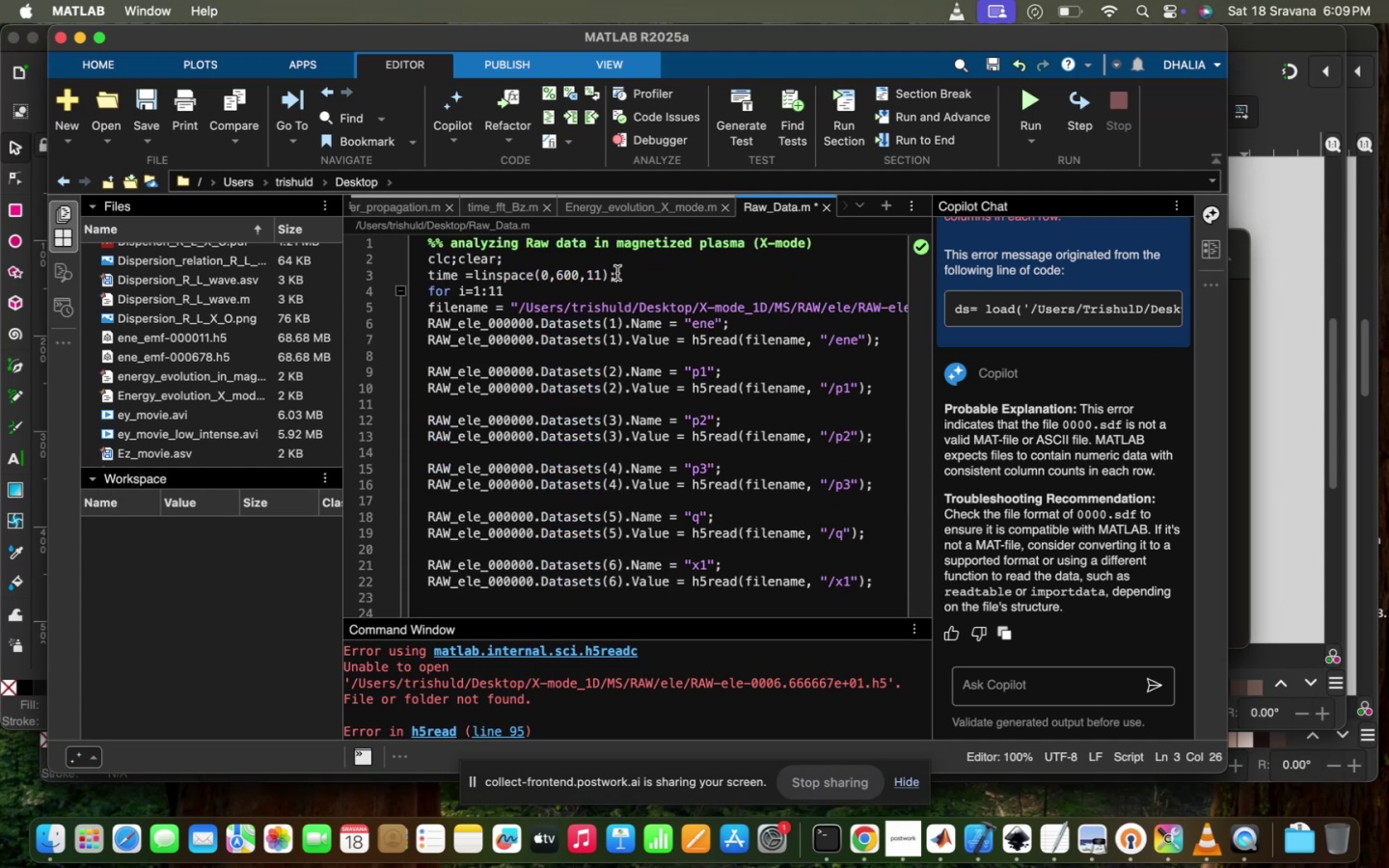 
key(Backspace)
 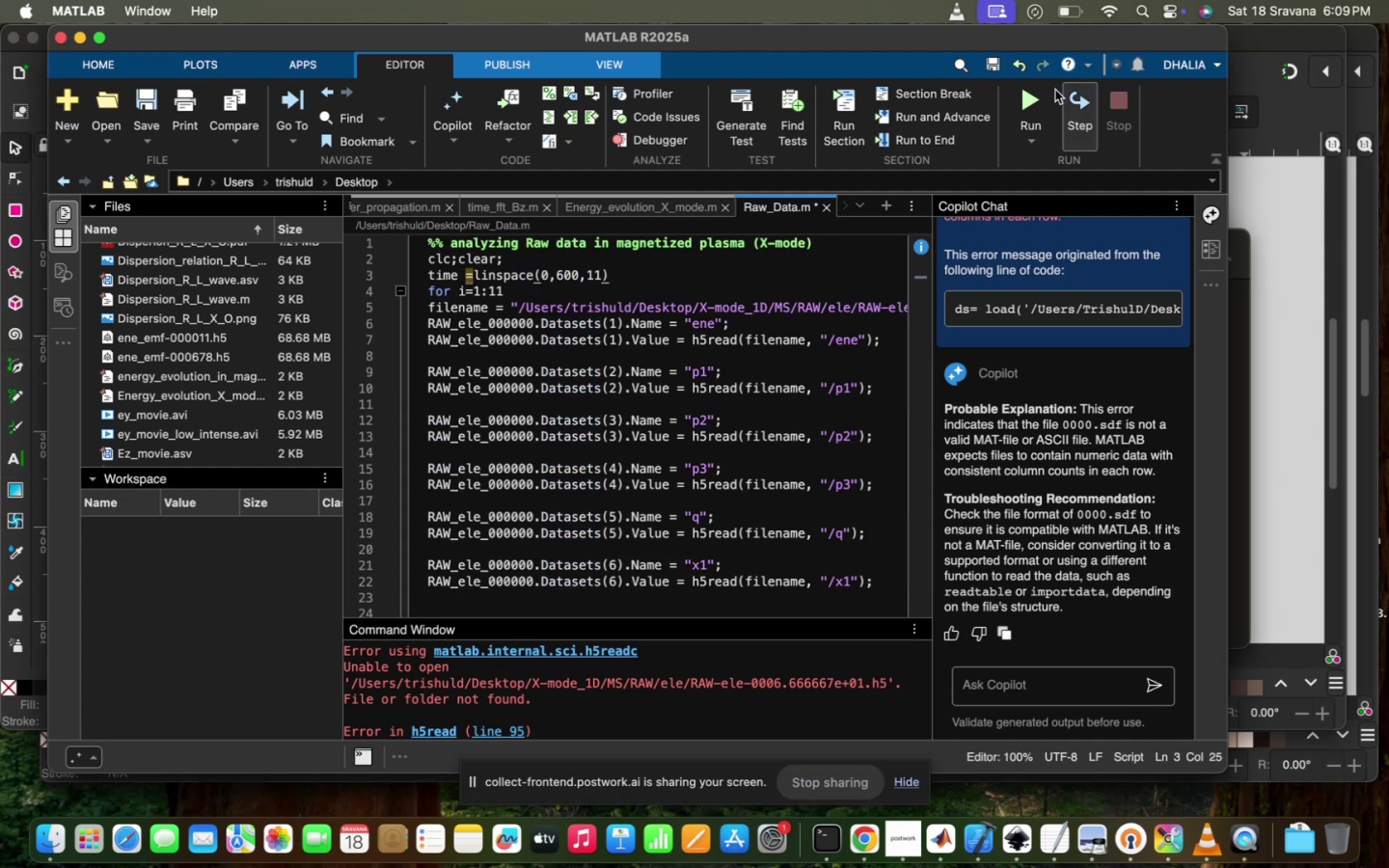 
left_click([1034, 91])
 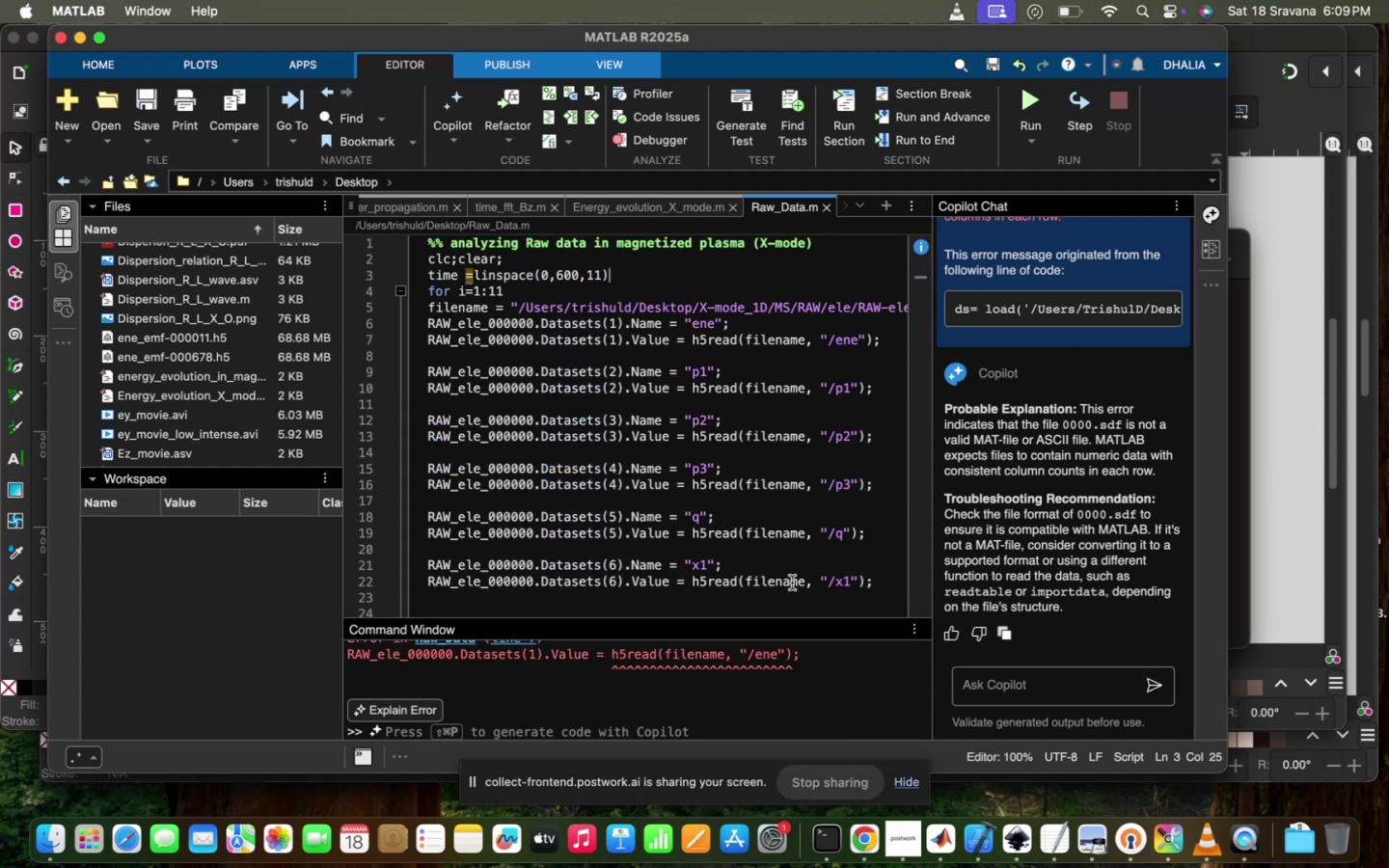 
scroll: coordinate [694, 394], scroll_direction: up, amount: 30.0
 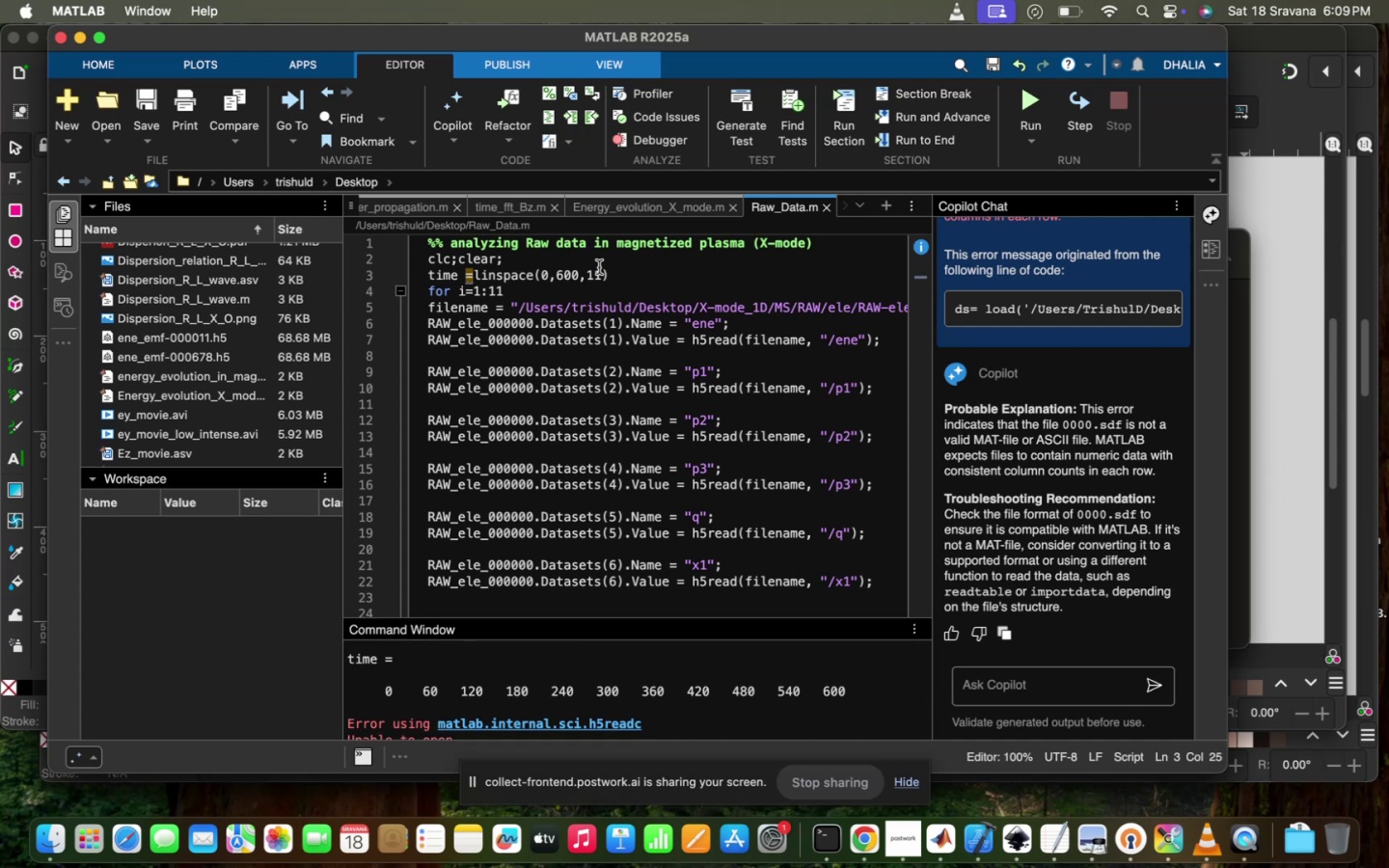 
left_click([600, 272])
 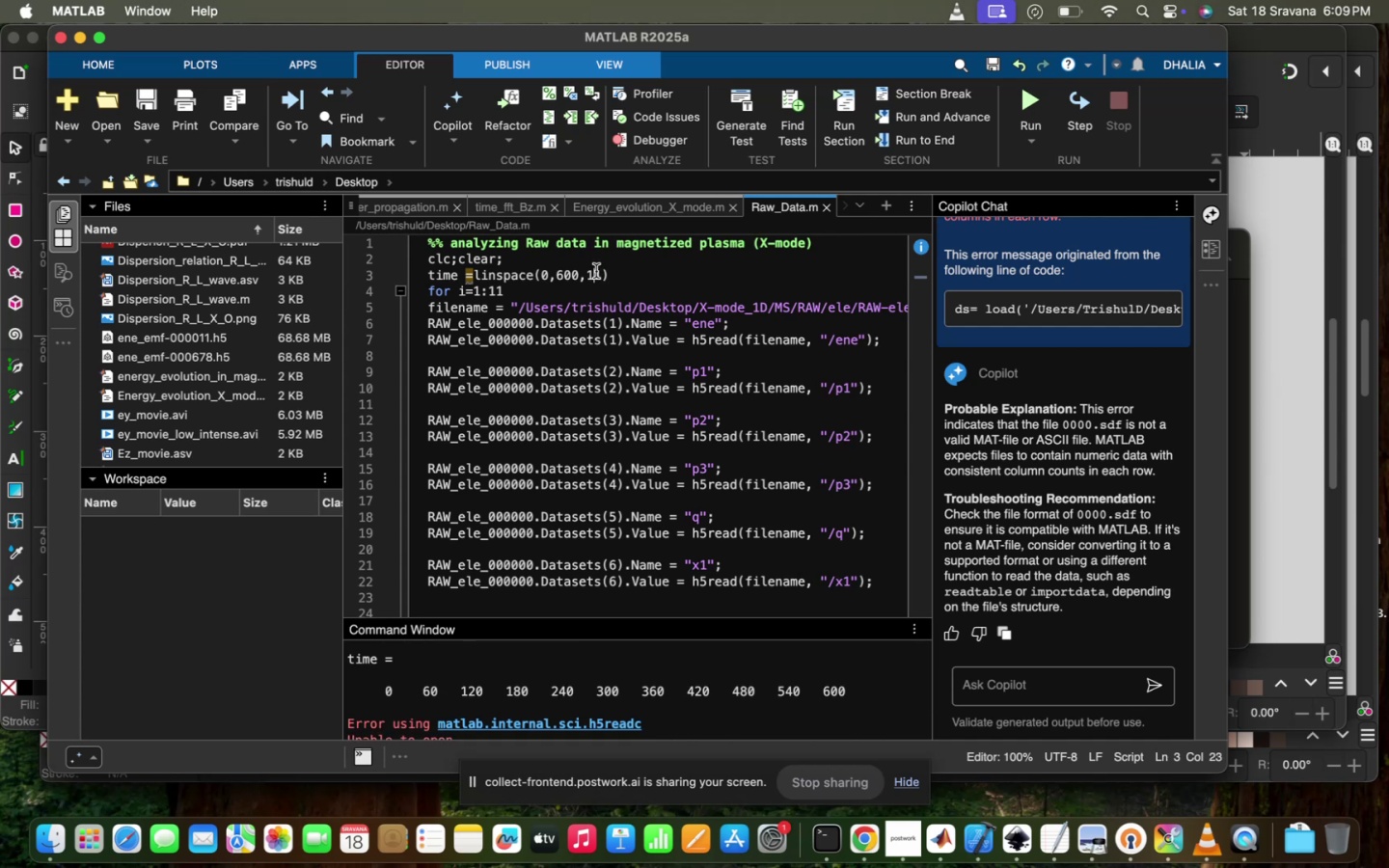 
key(Backspace)
 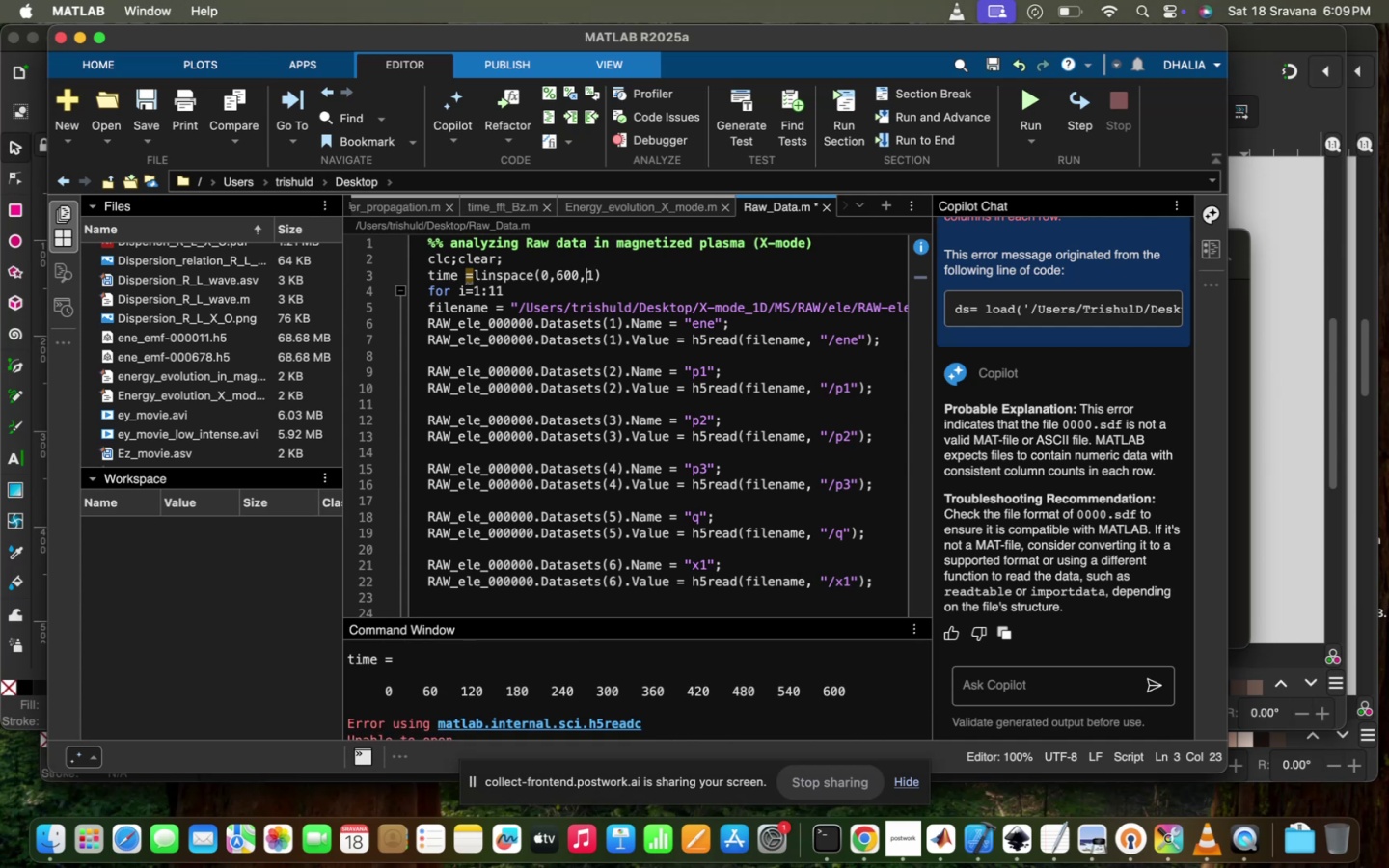 
key(2)
 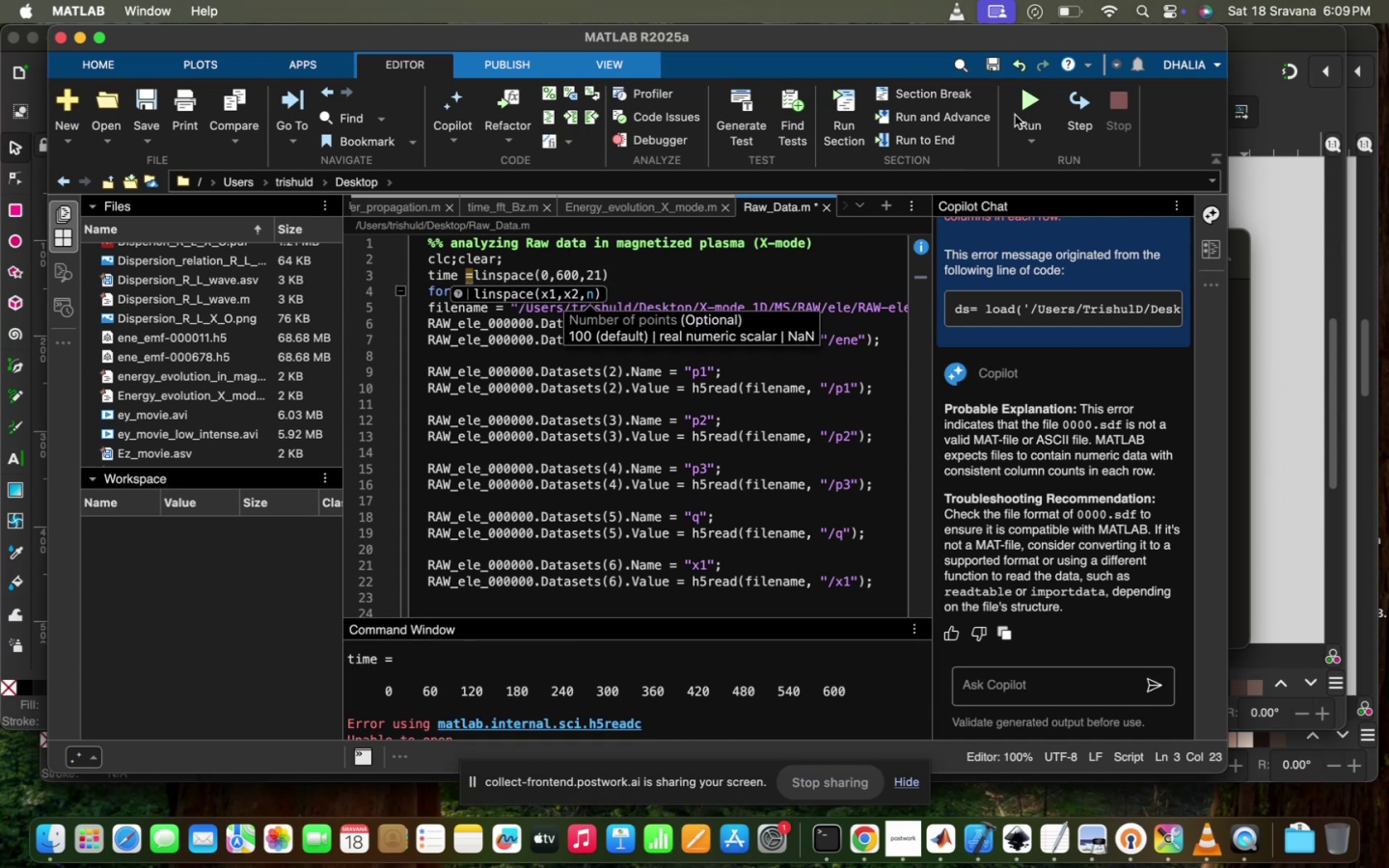 
left_click([1024, 99])
 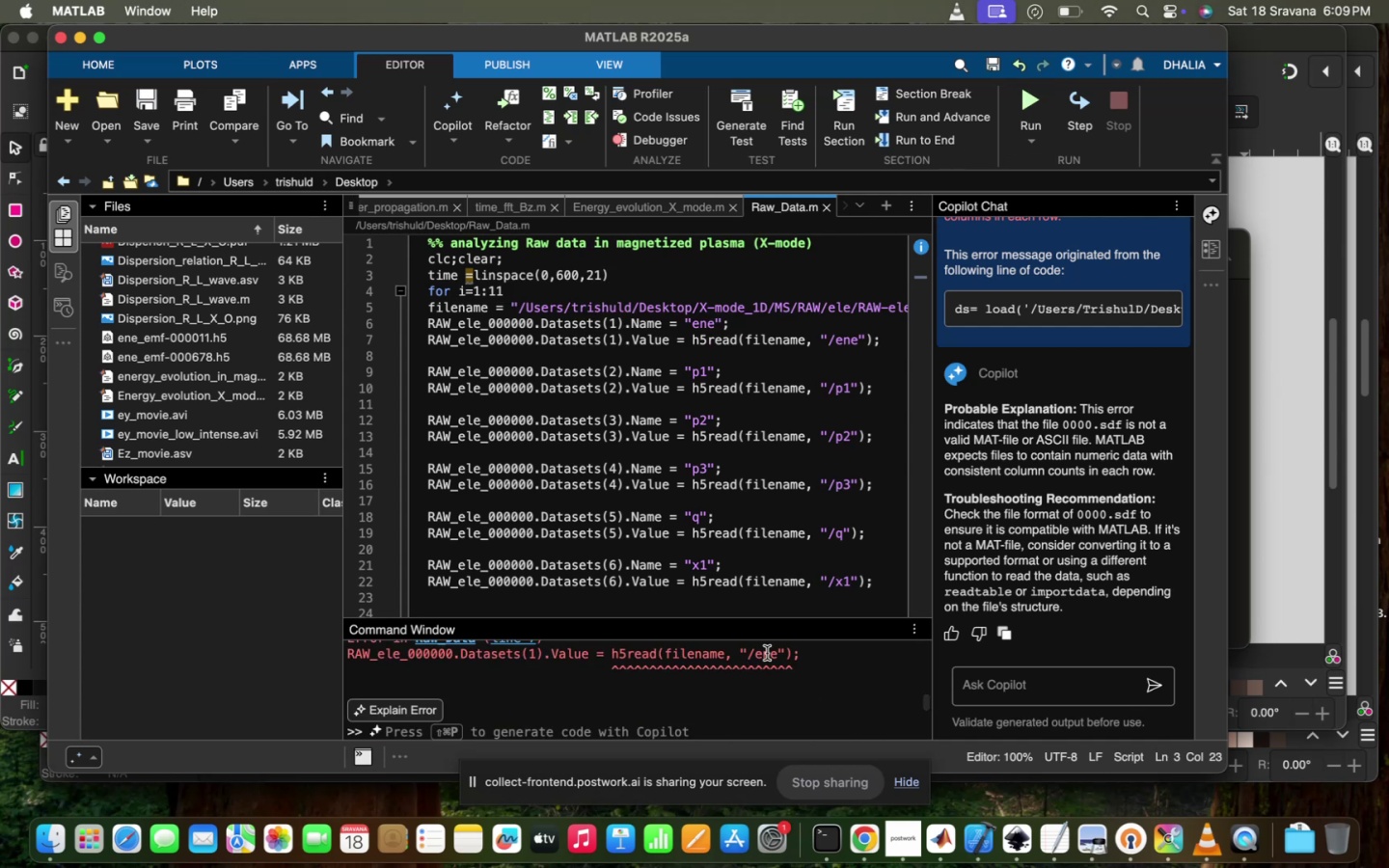 
scroll: coordinate [767, 658], scroll_direction: up, amount: 24.0
 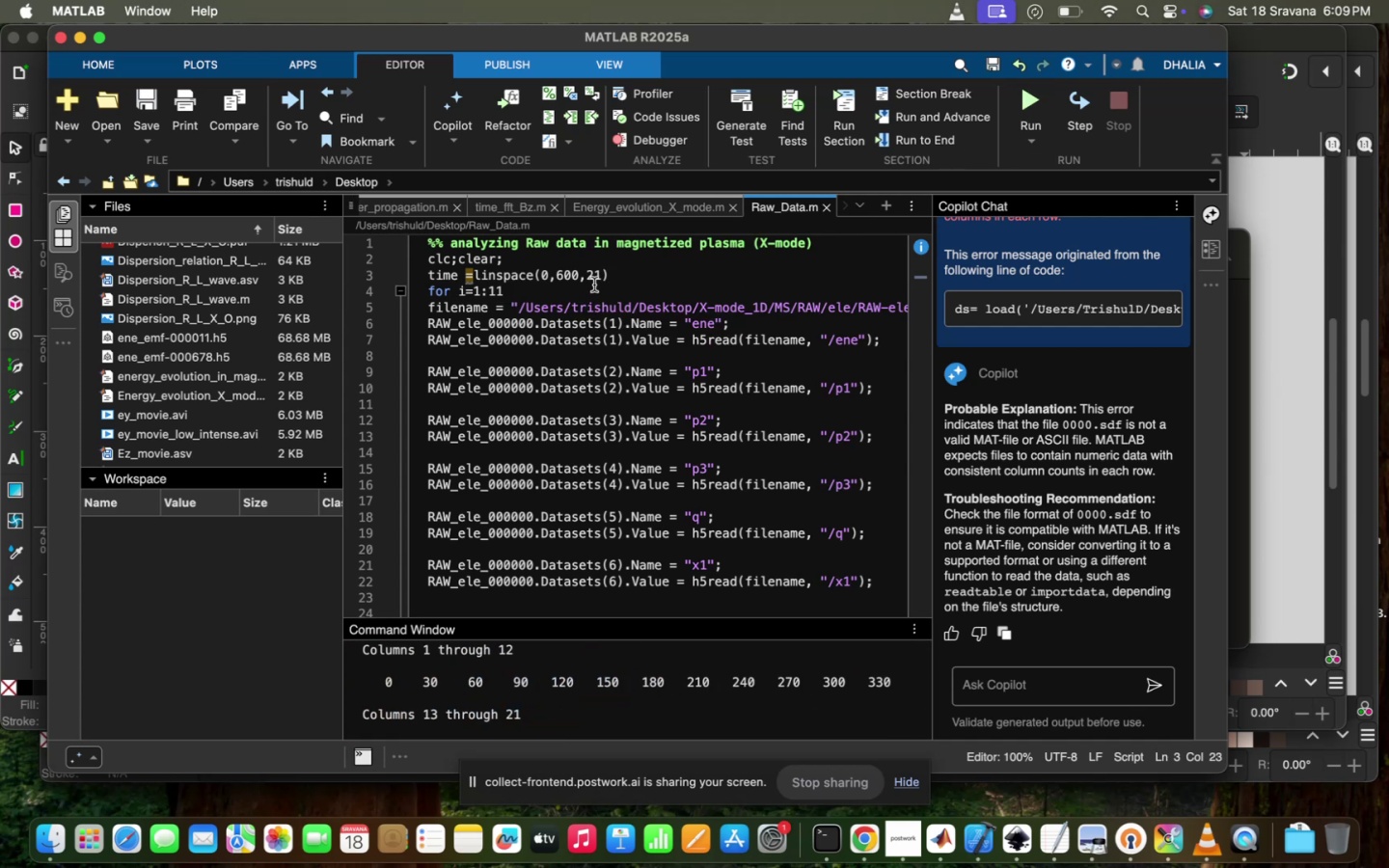 
key(ArrowRight)
 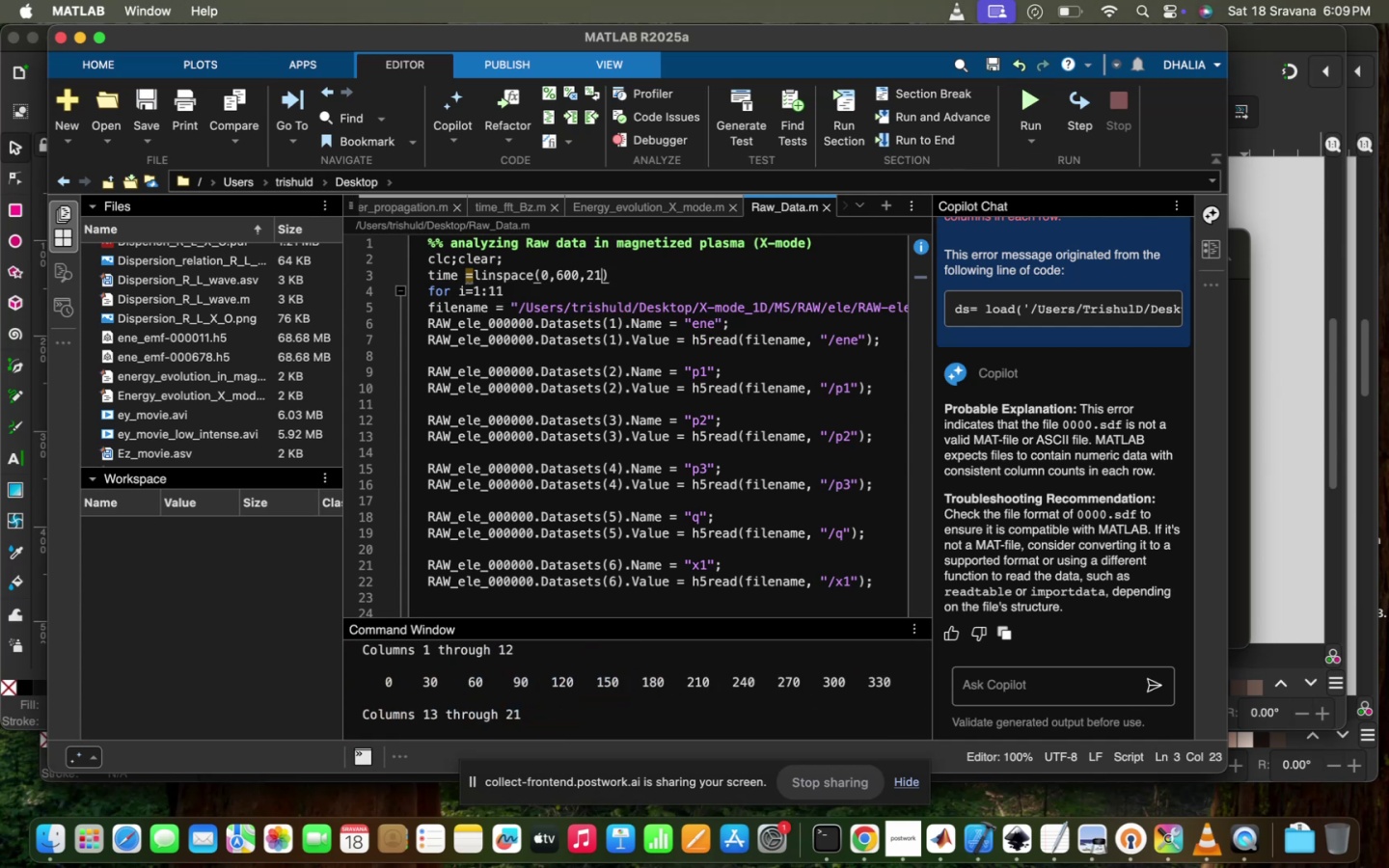 
key(Backspace)
key(Backspace)
type(16)
 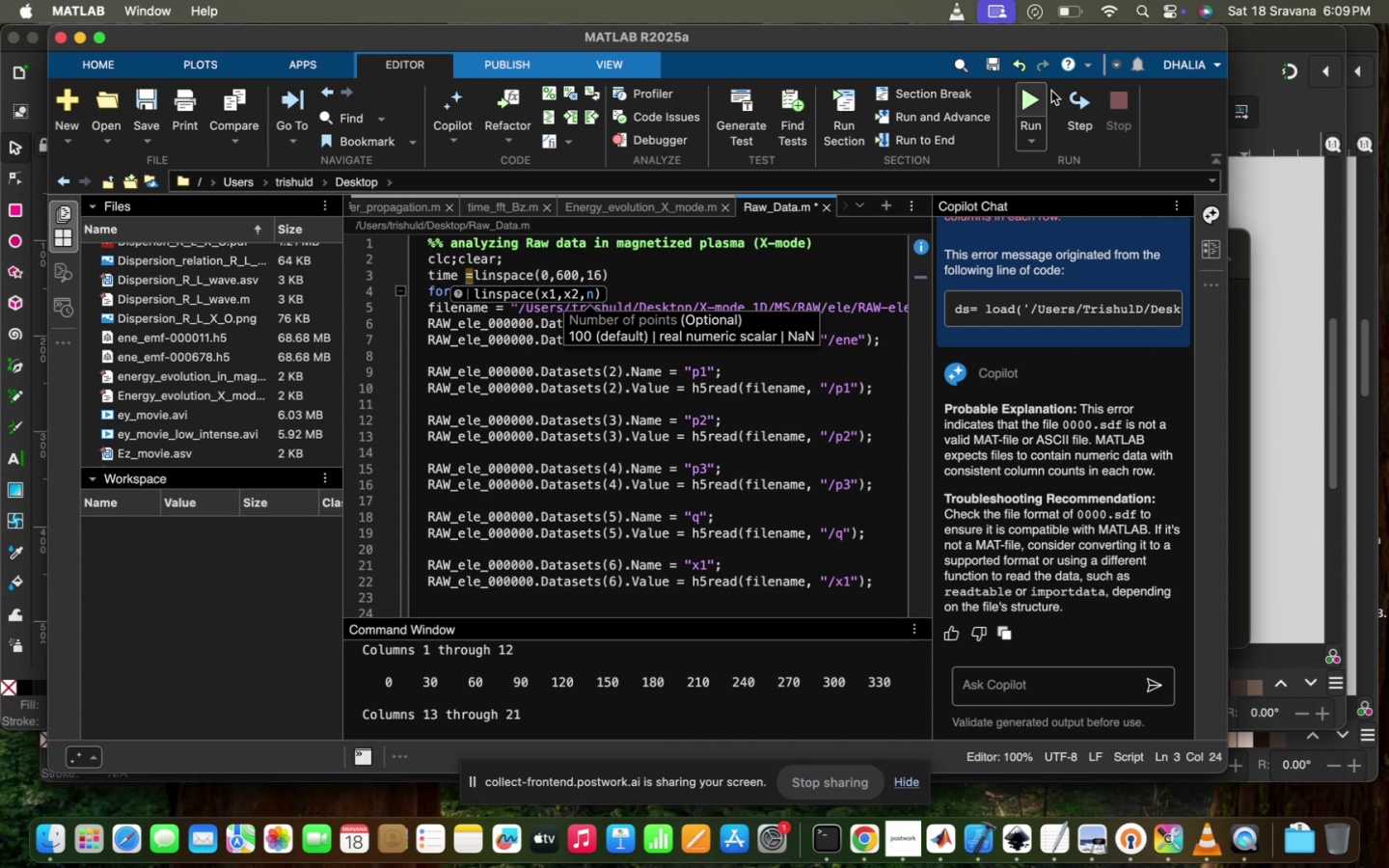 
left_click([1028, 94])
 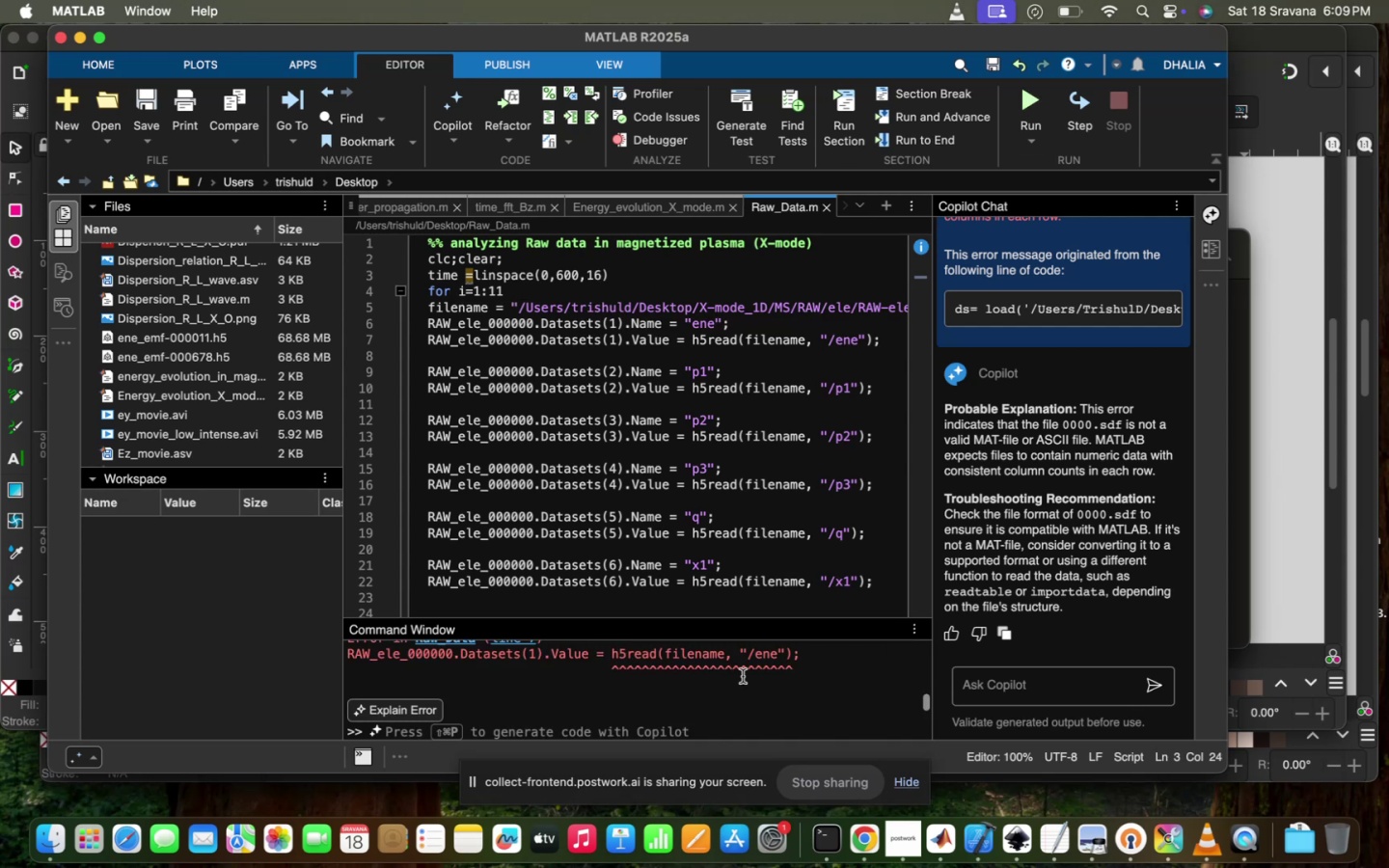 
scroll: coordinate [743, 676], scroll_direction: up, amount: 25.0
 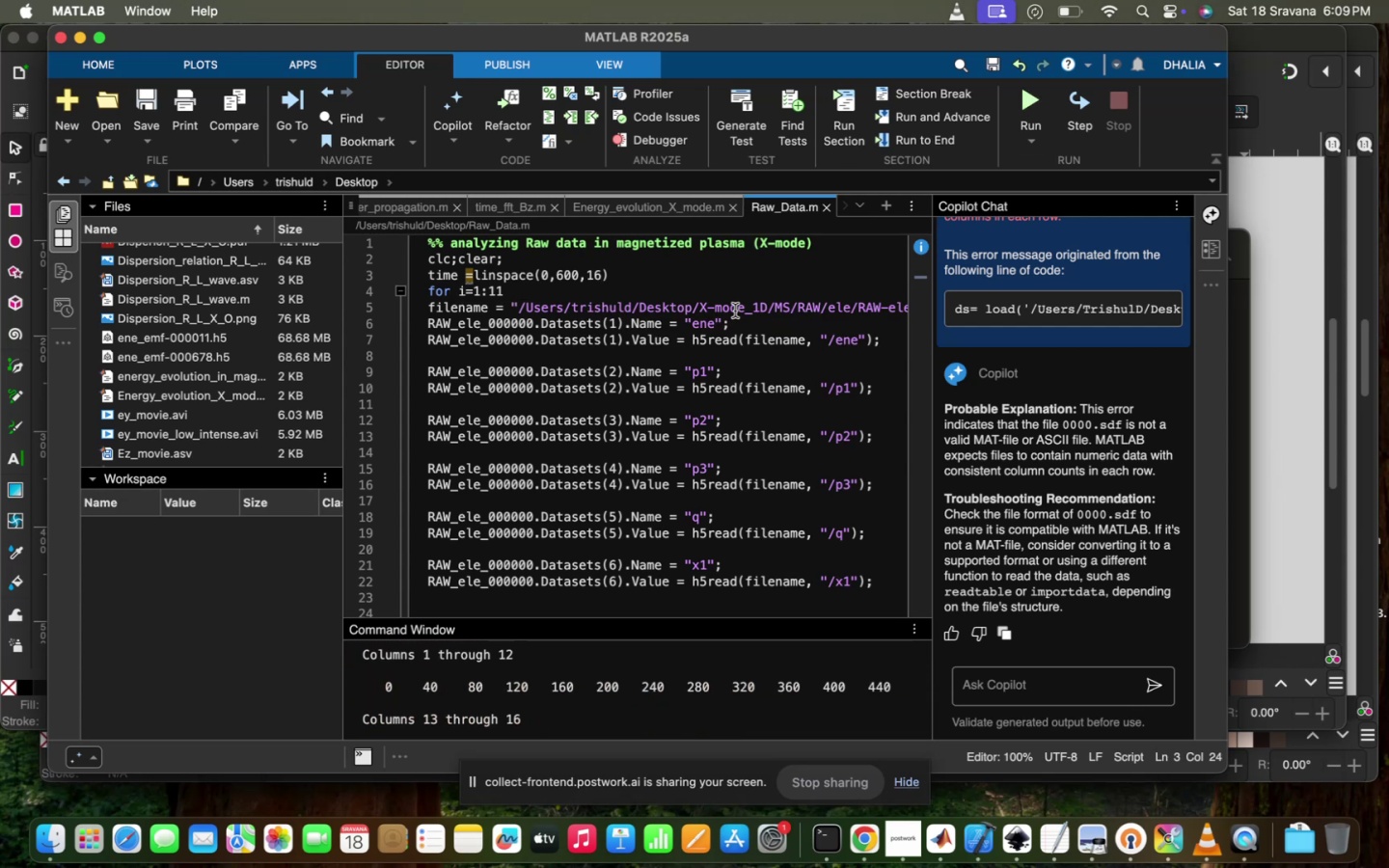 
key(Backspace)
 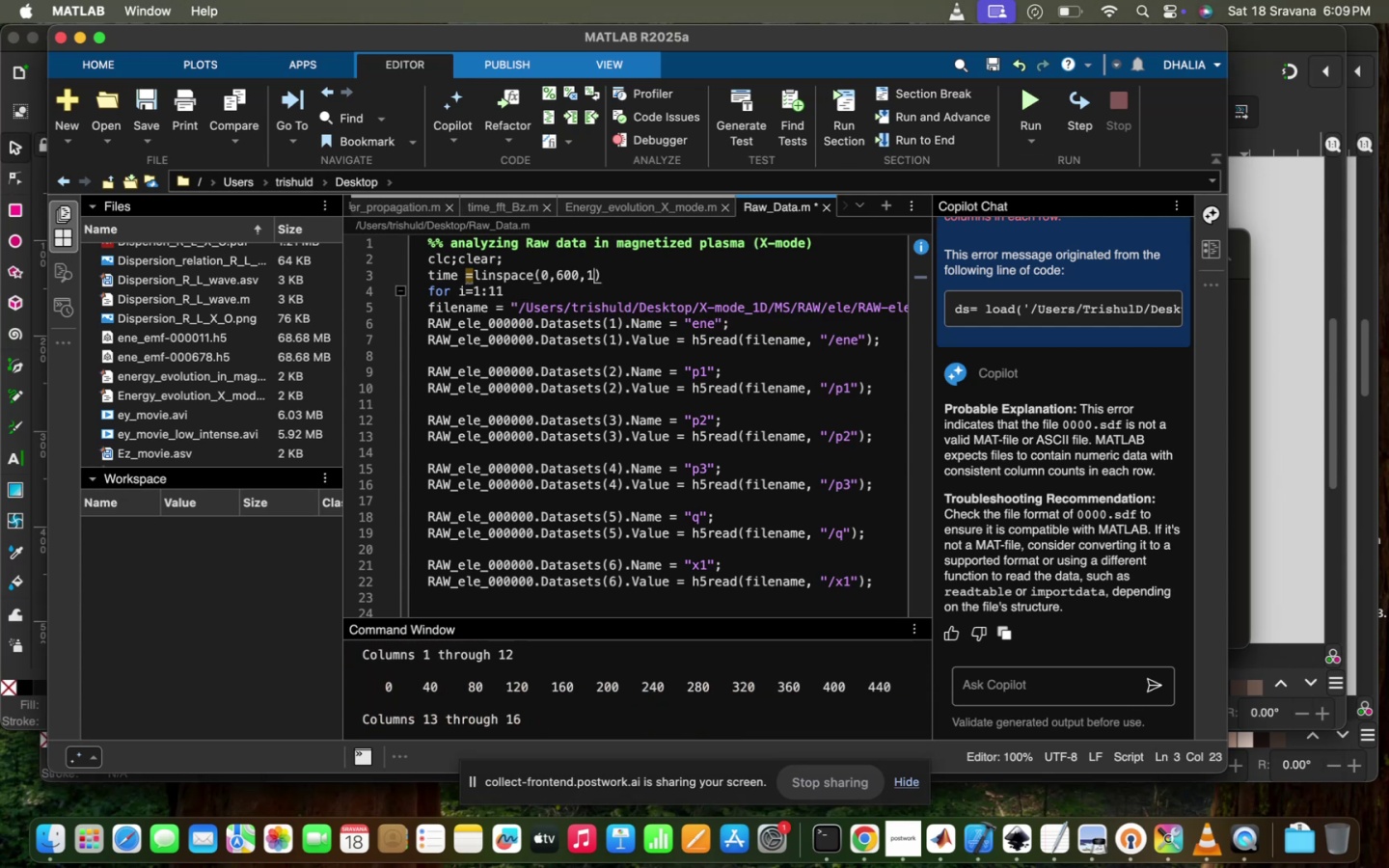 
key(5)
 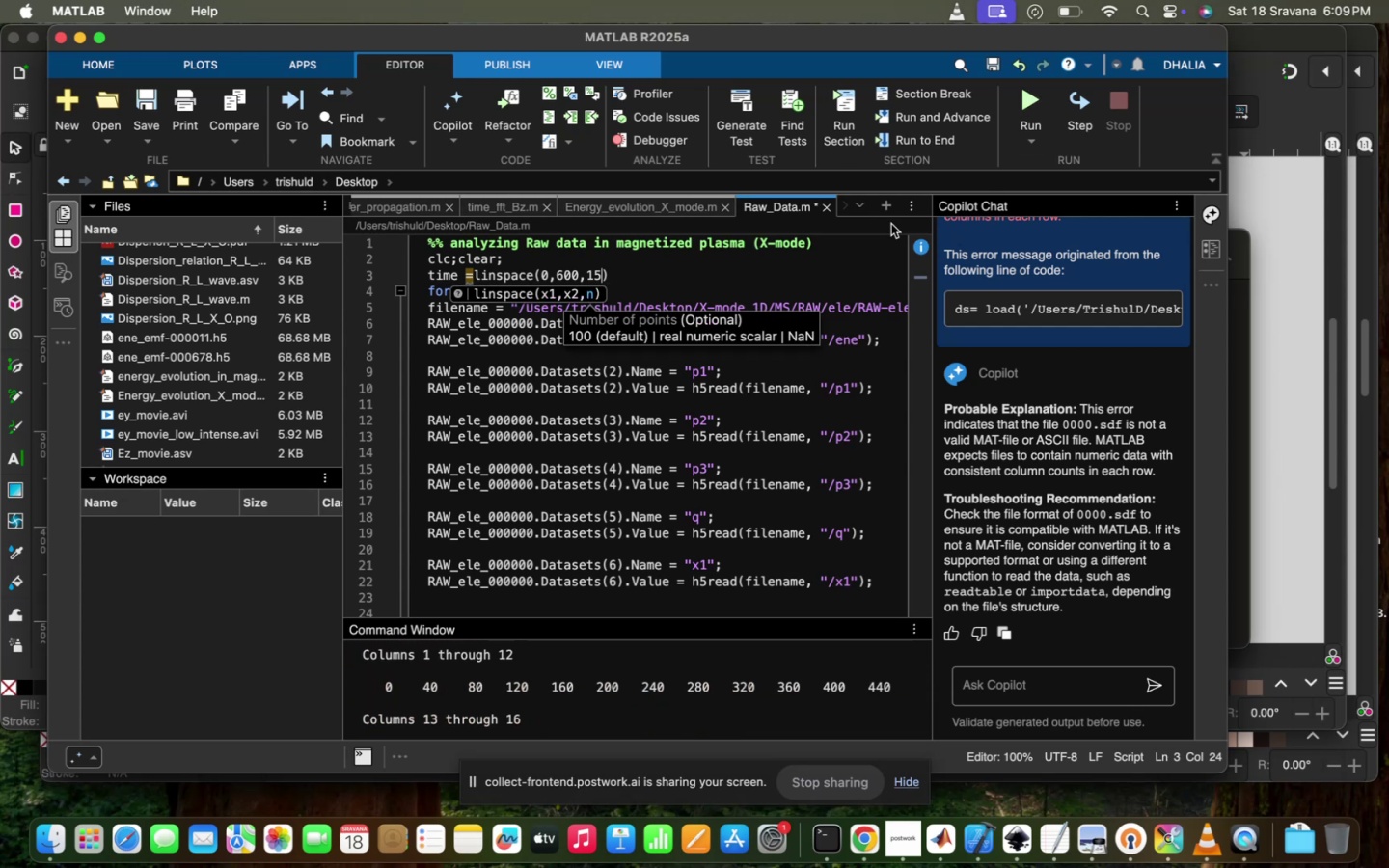 
key(Backspace)
 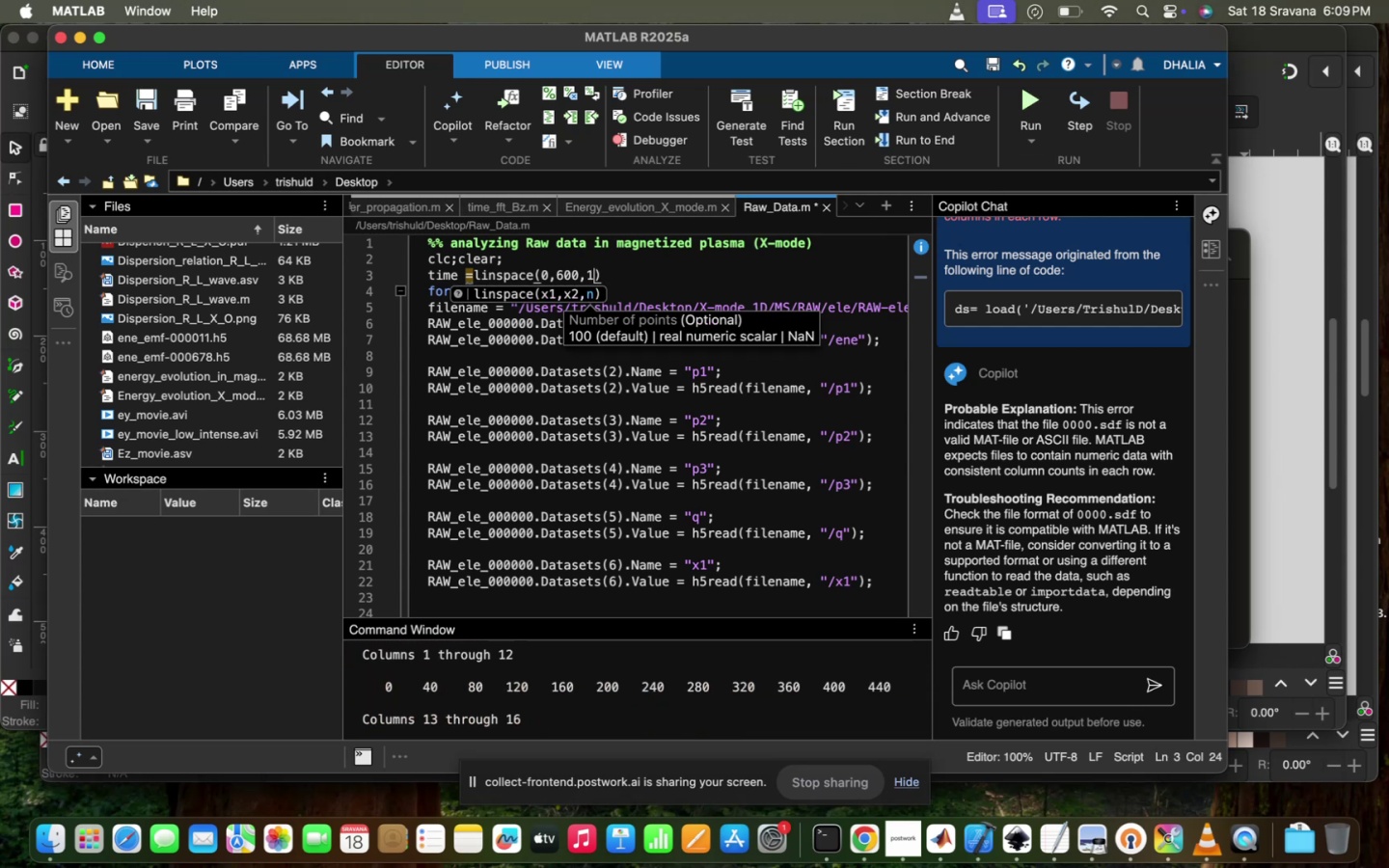 
key(2)
 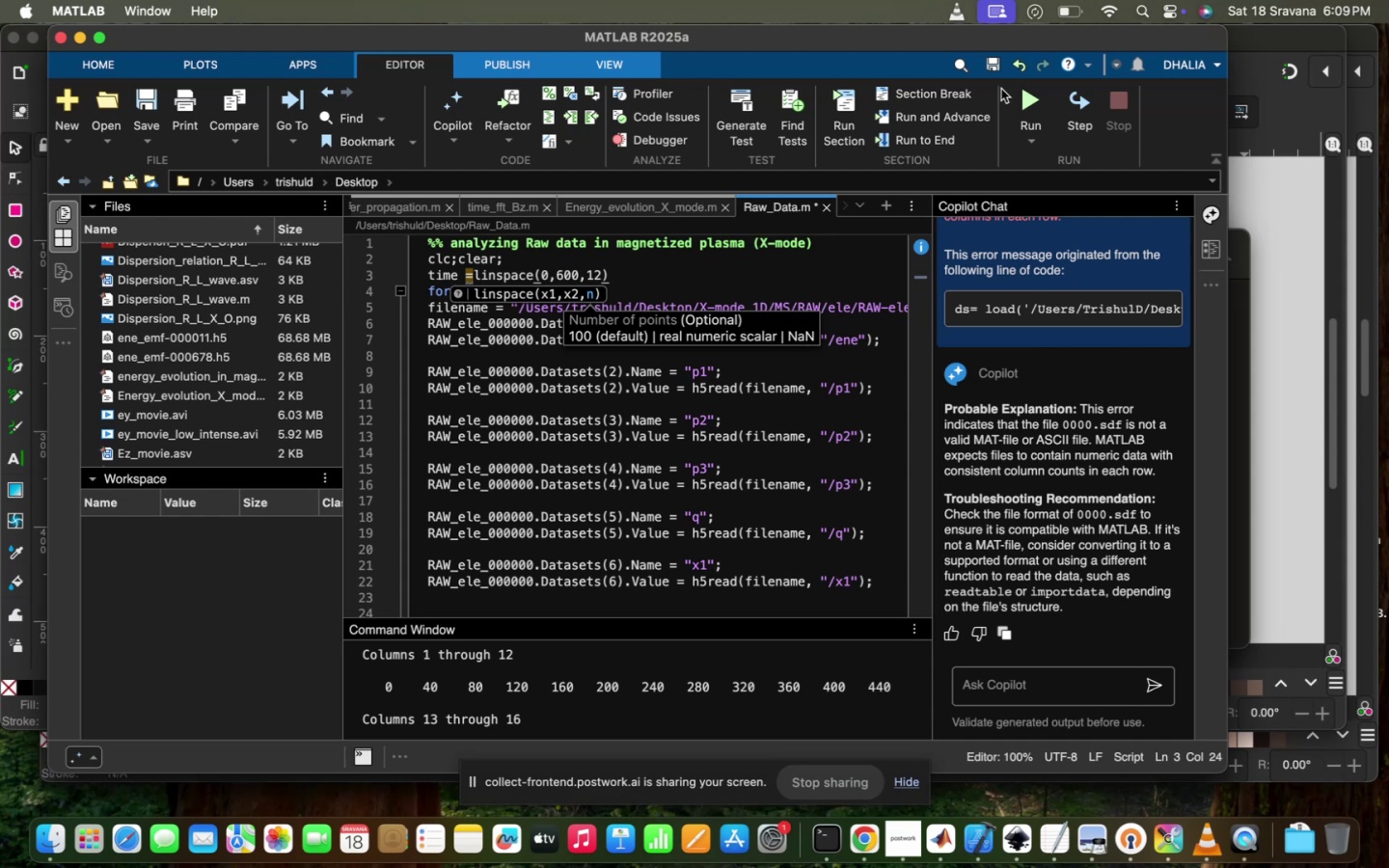 
left_click([1017, 91])
 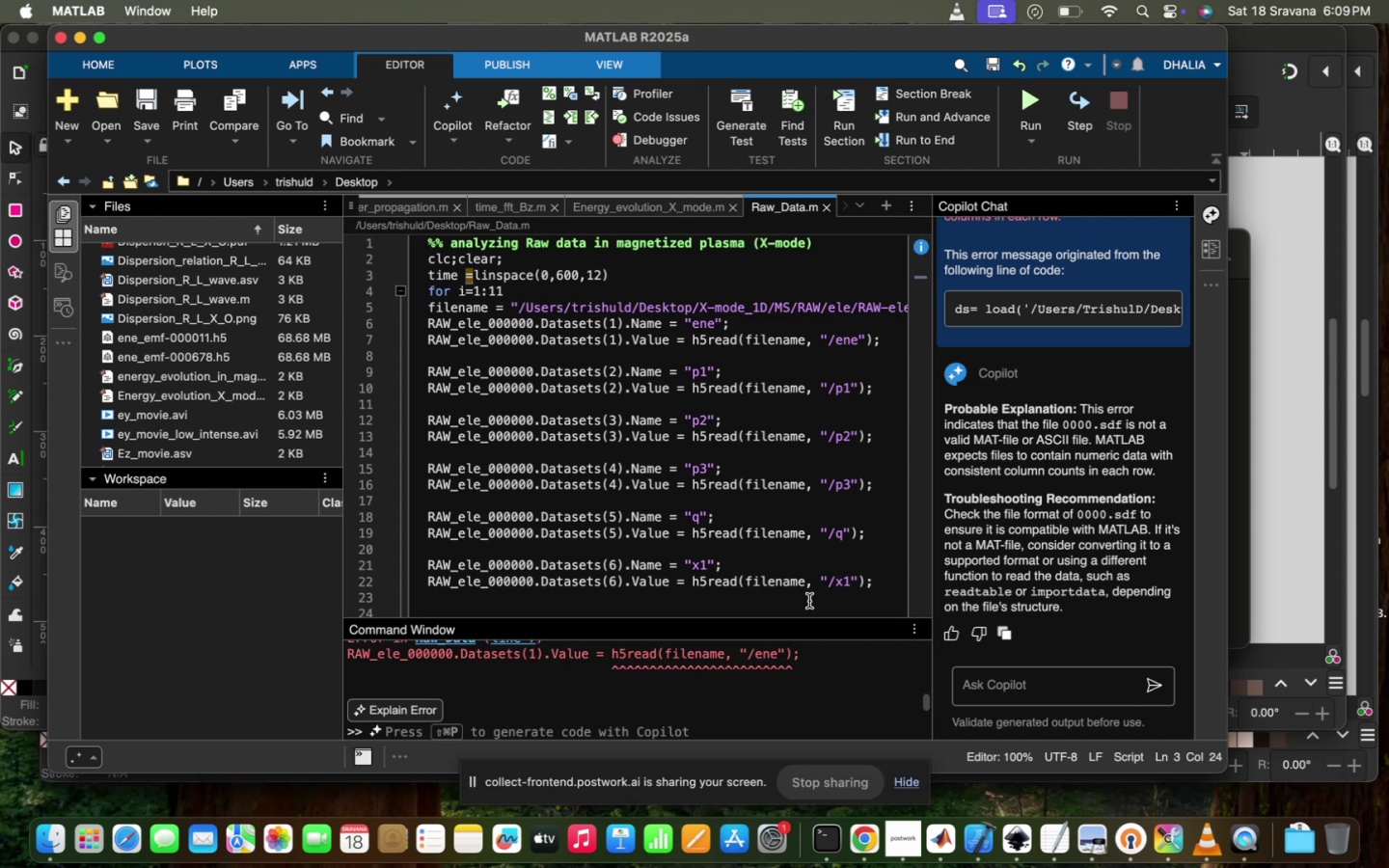 
scroll: coordinate [763, 686], scroll_direction: up, amount: 33.0
 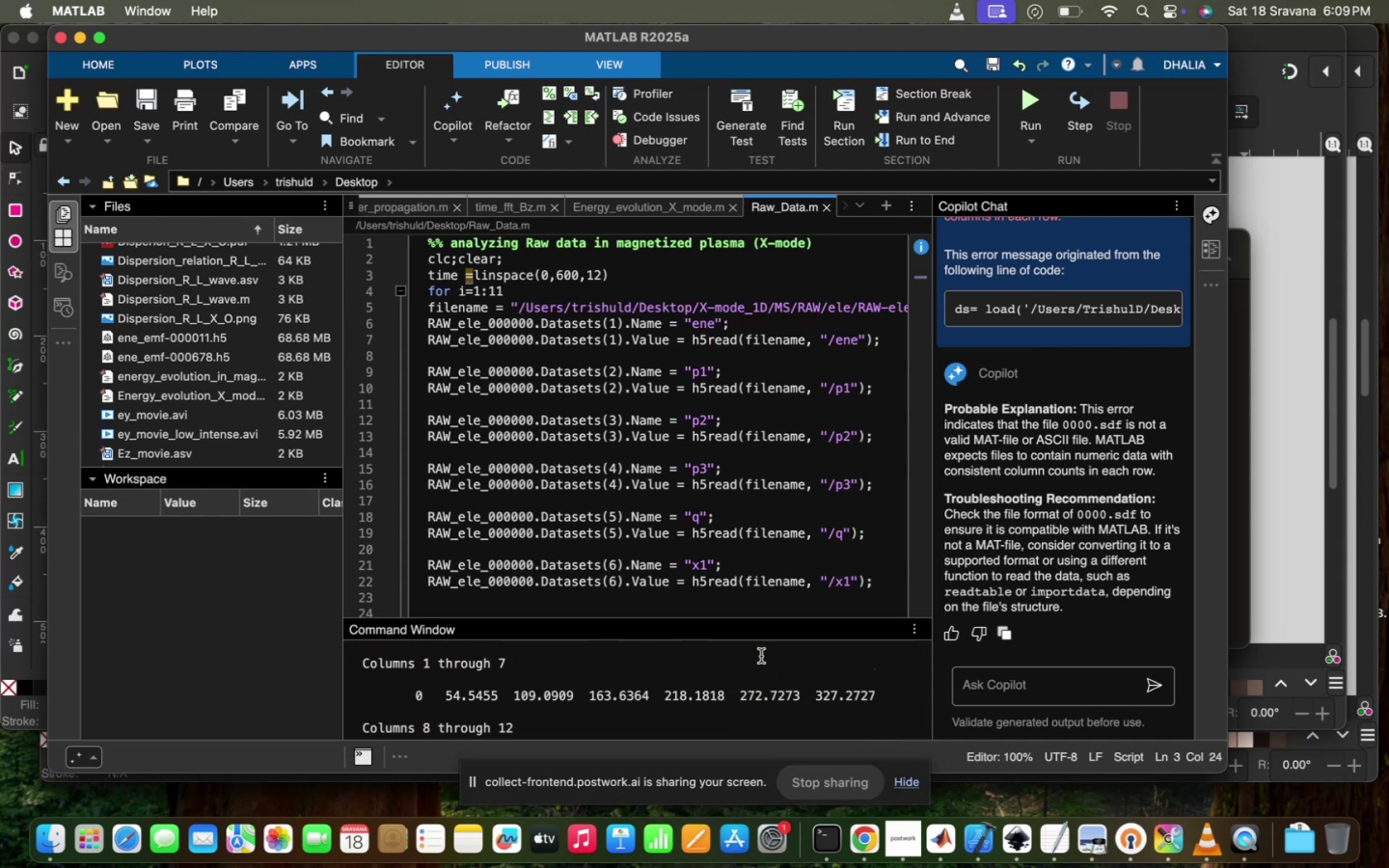 
key(Backspace)
 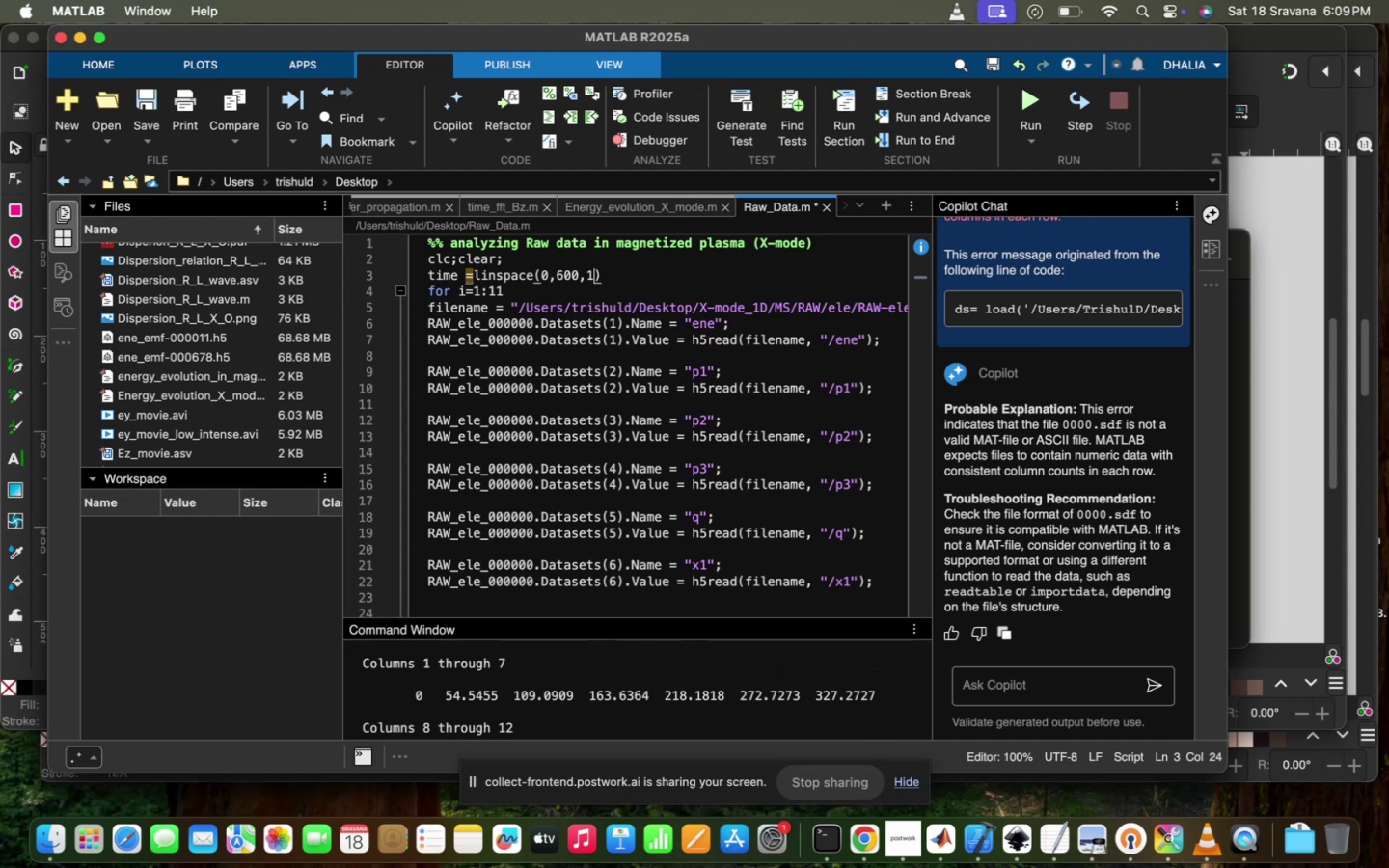 
key(3)
 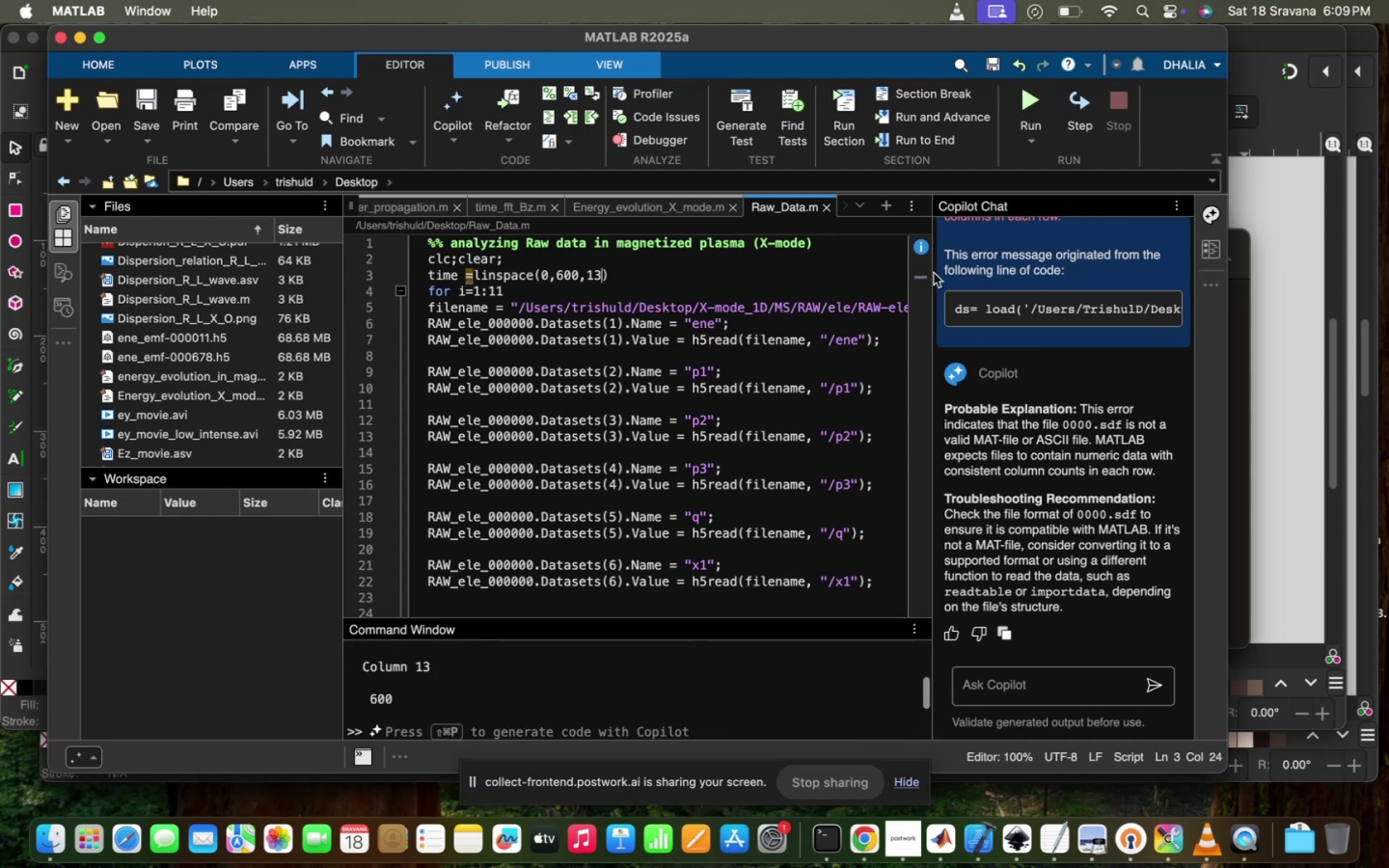 
scroll: coordinate [772, 678], scroll_direction: up, amount: 16.0
 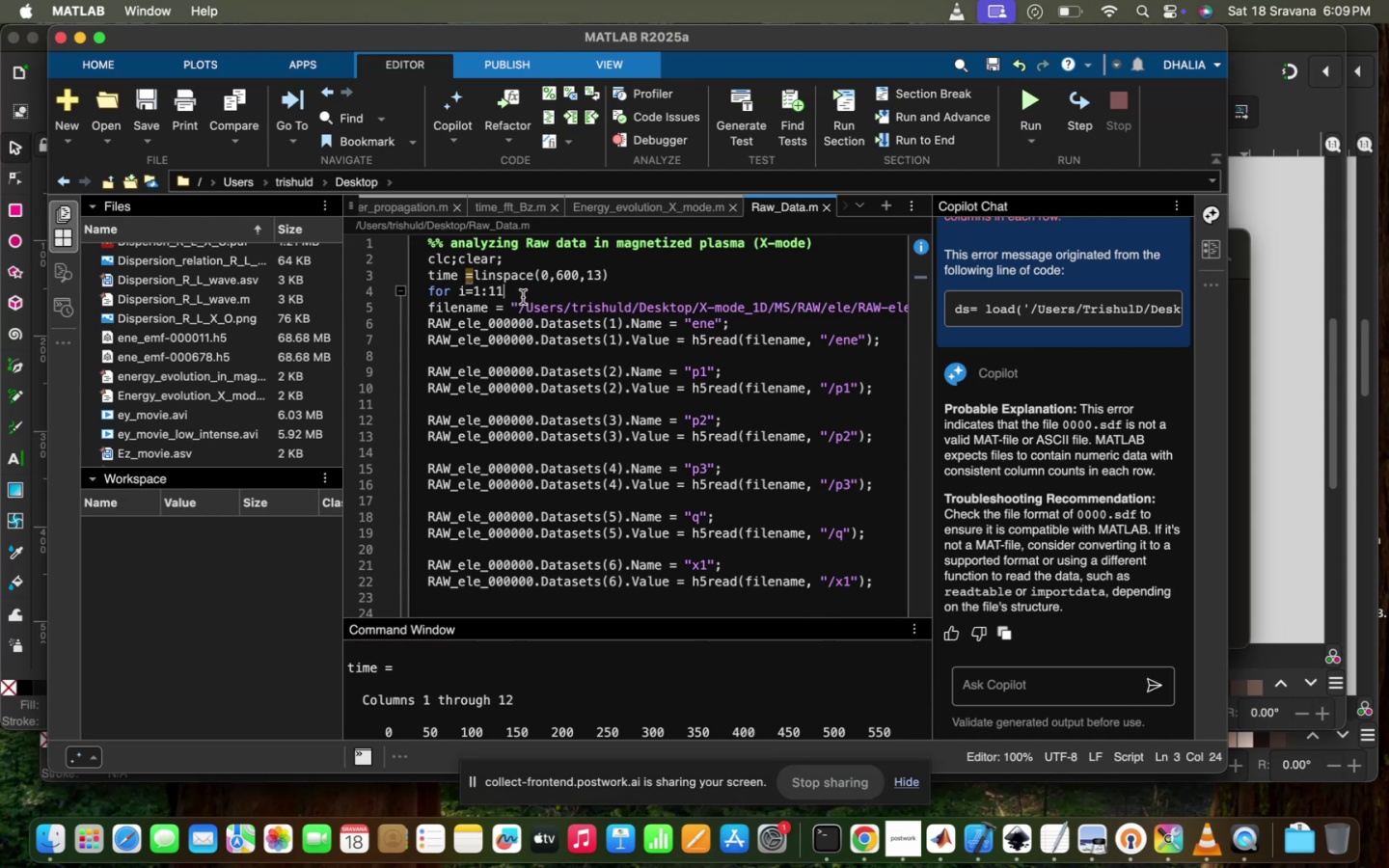 
key(Backspace)
 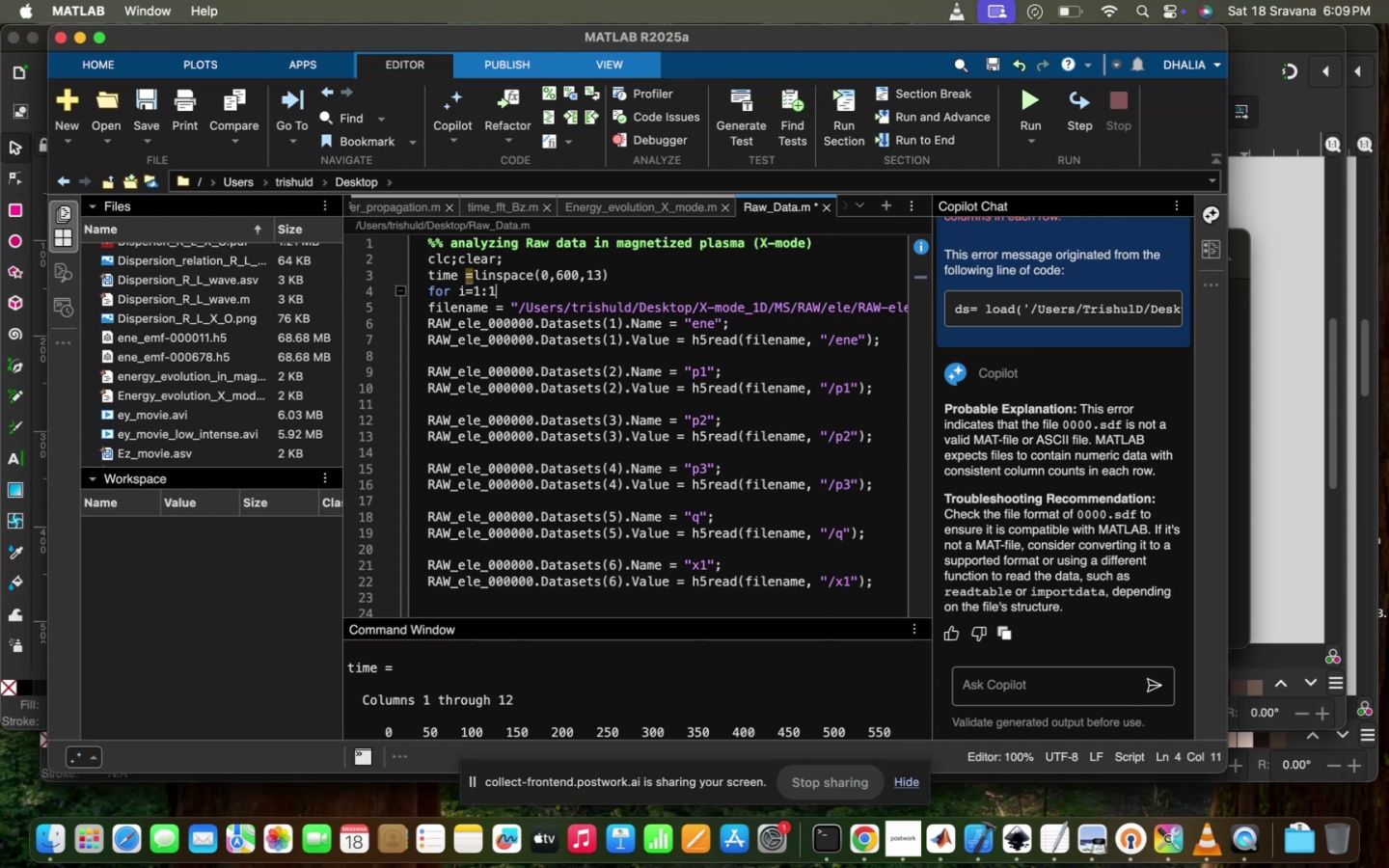 
key(3)
 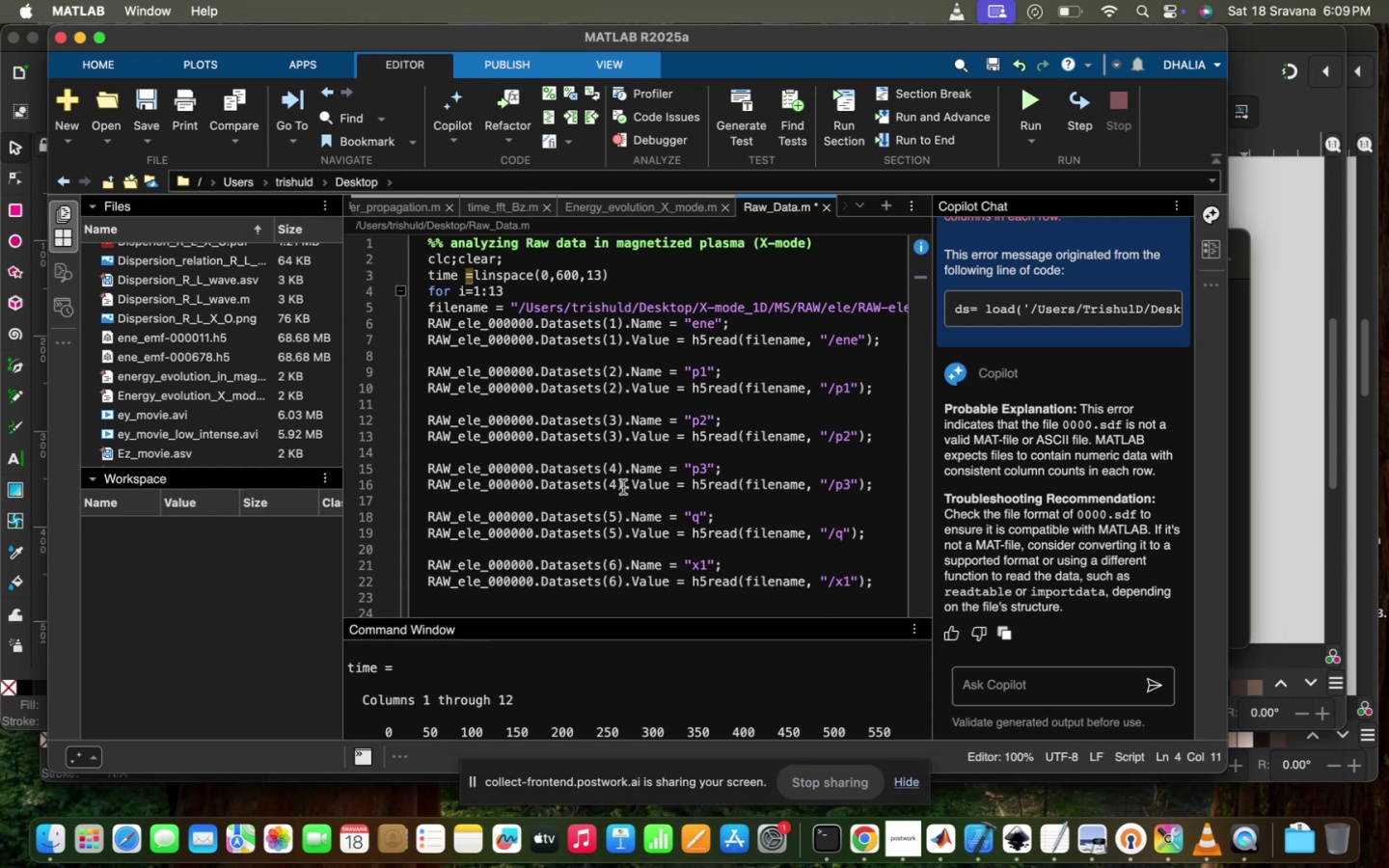 
scroll: coordinate [609, 664], scroll_direction: down, amount: 38.0
 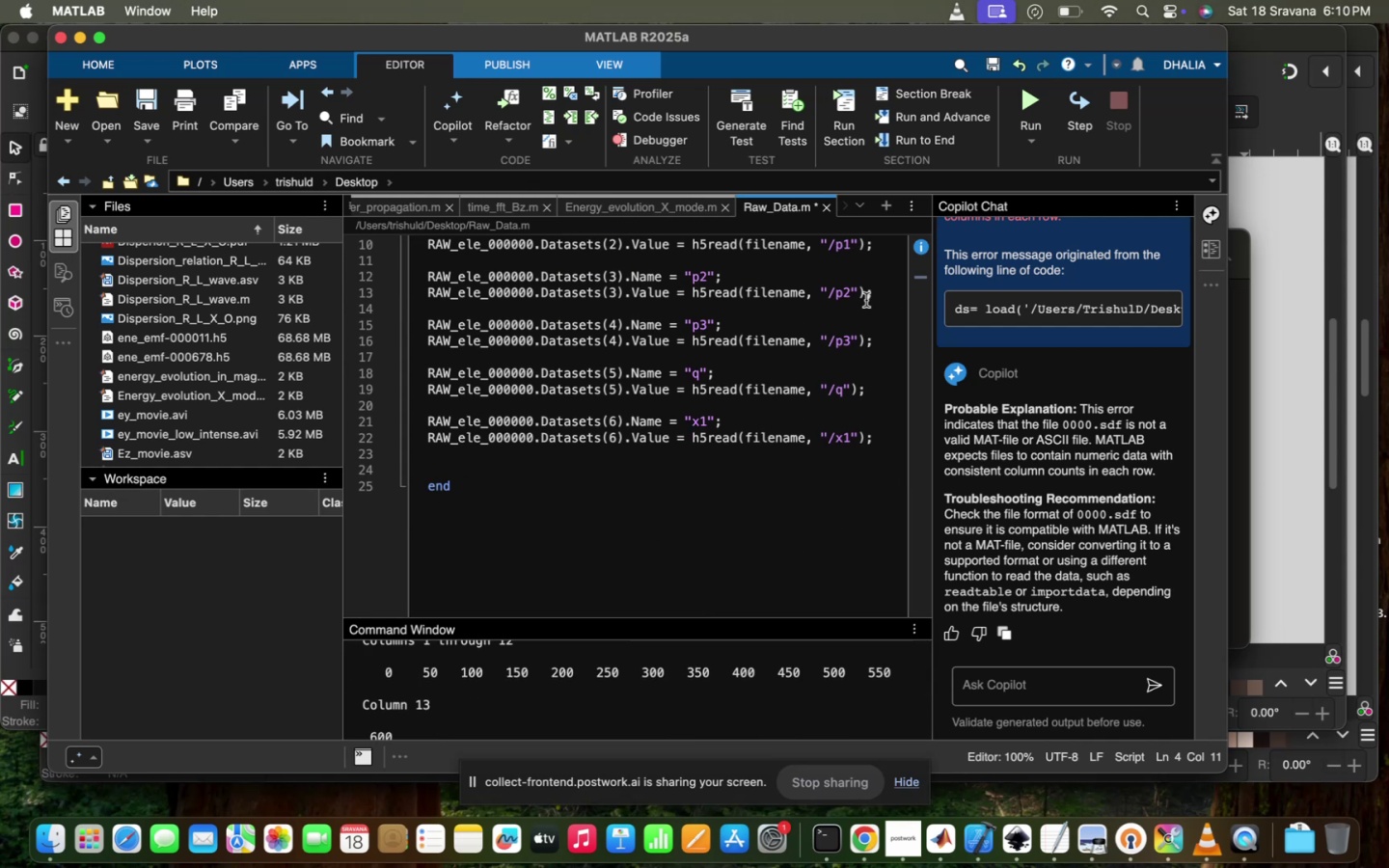 
scroll: coordinate [739, 353], scroll_direction: up, amount: 136.0
 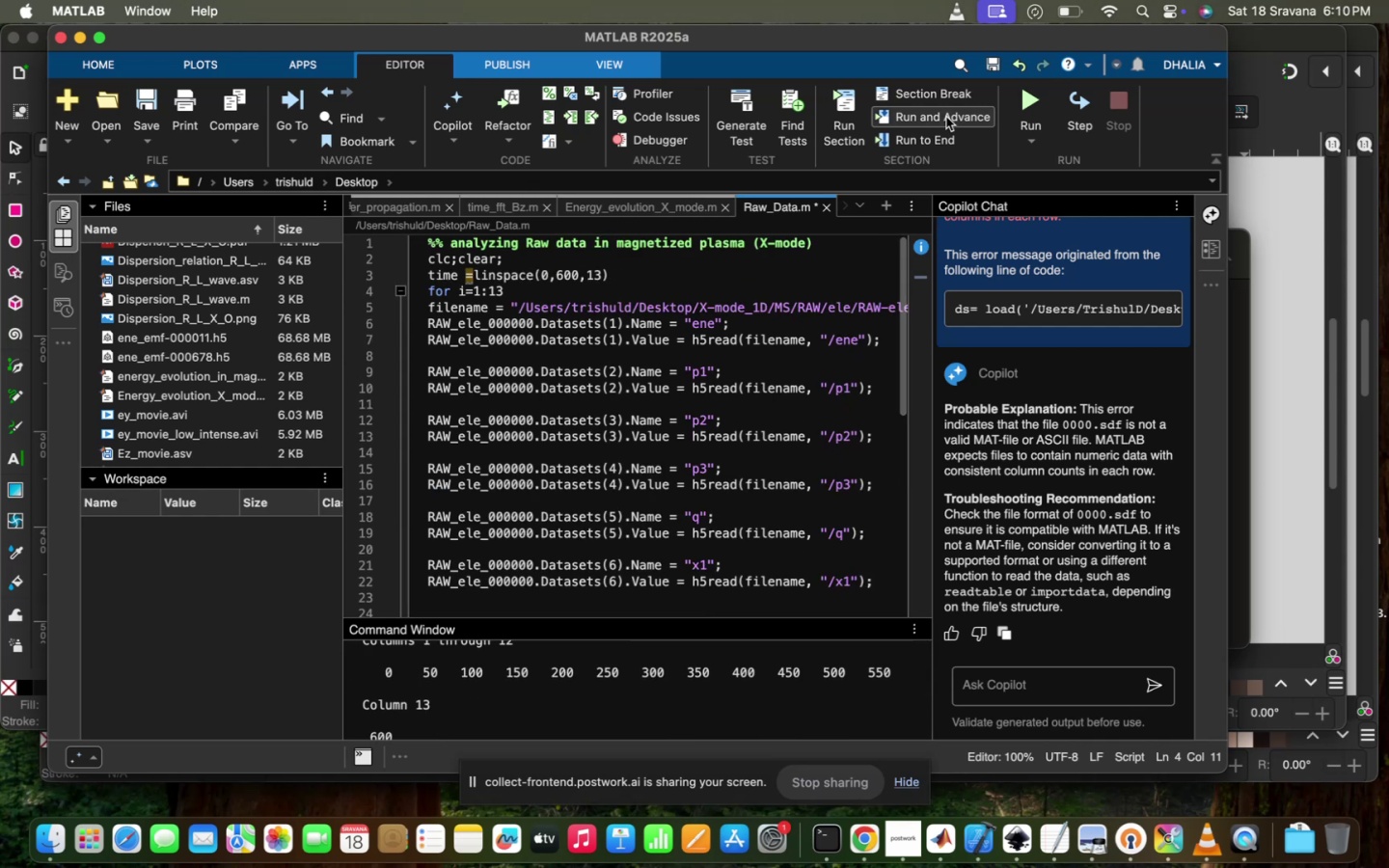 
mouse_move([1003, 116])
 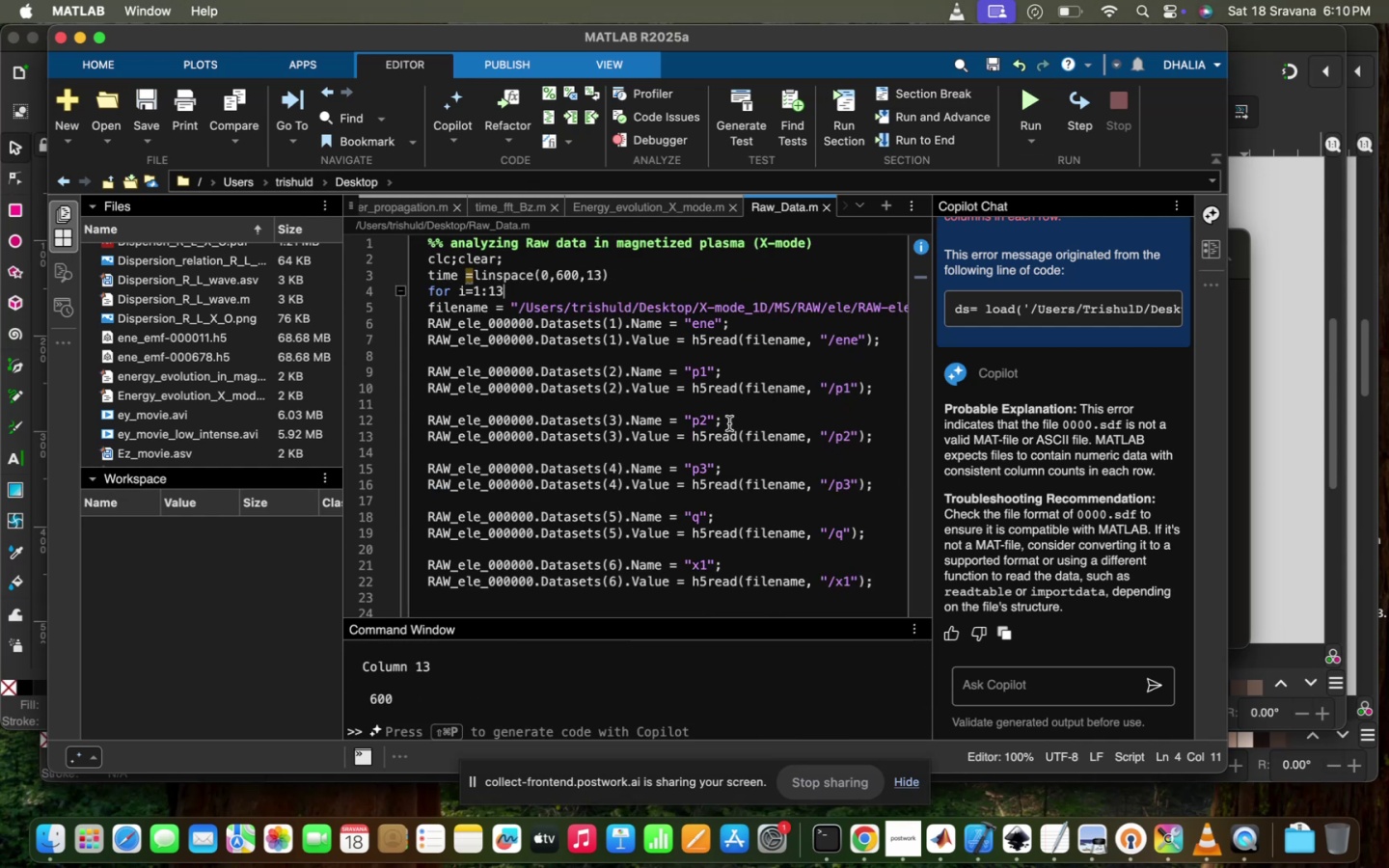 
left_click([725, 418])
 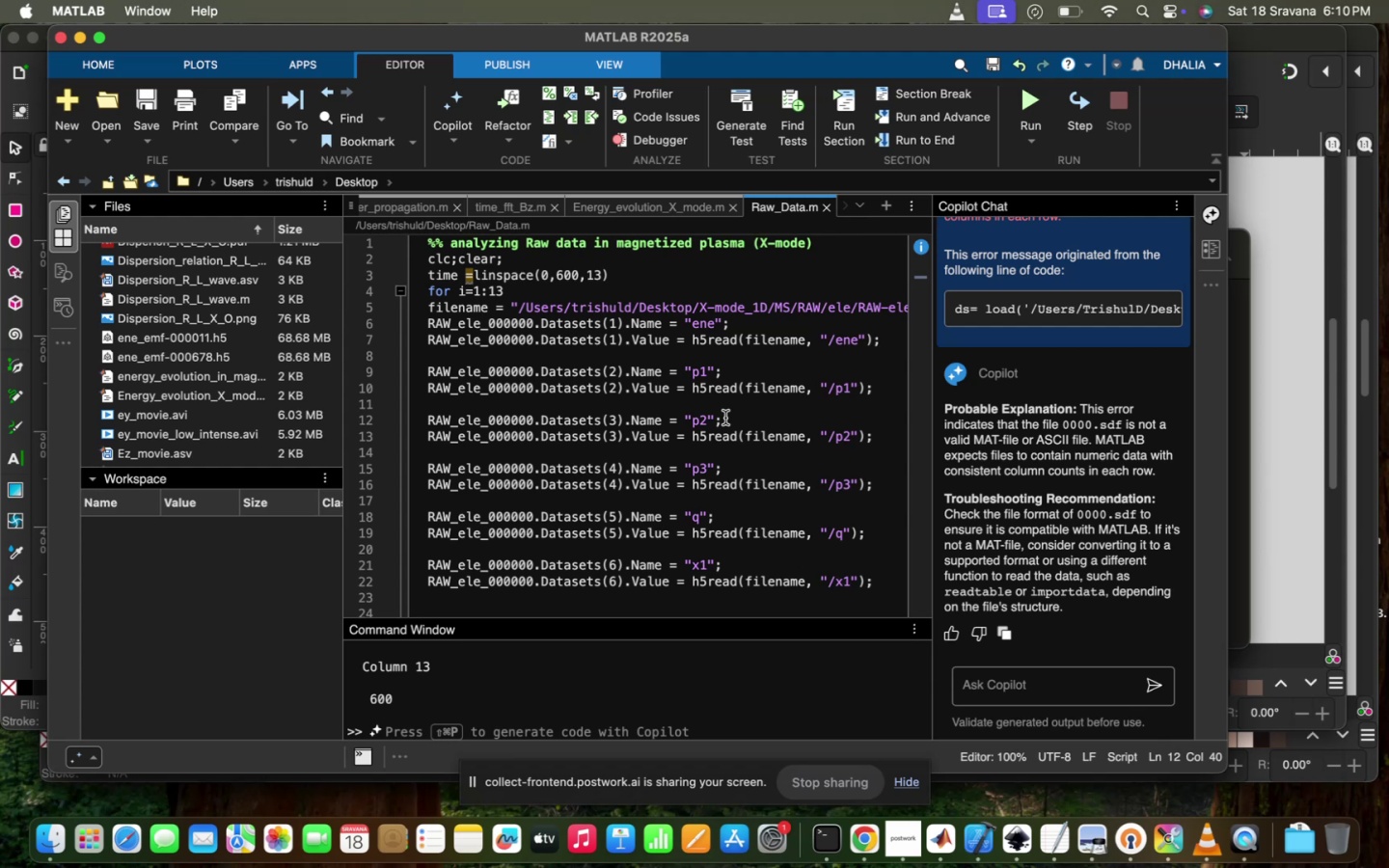 
wait(7.24)
 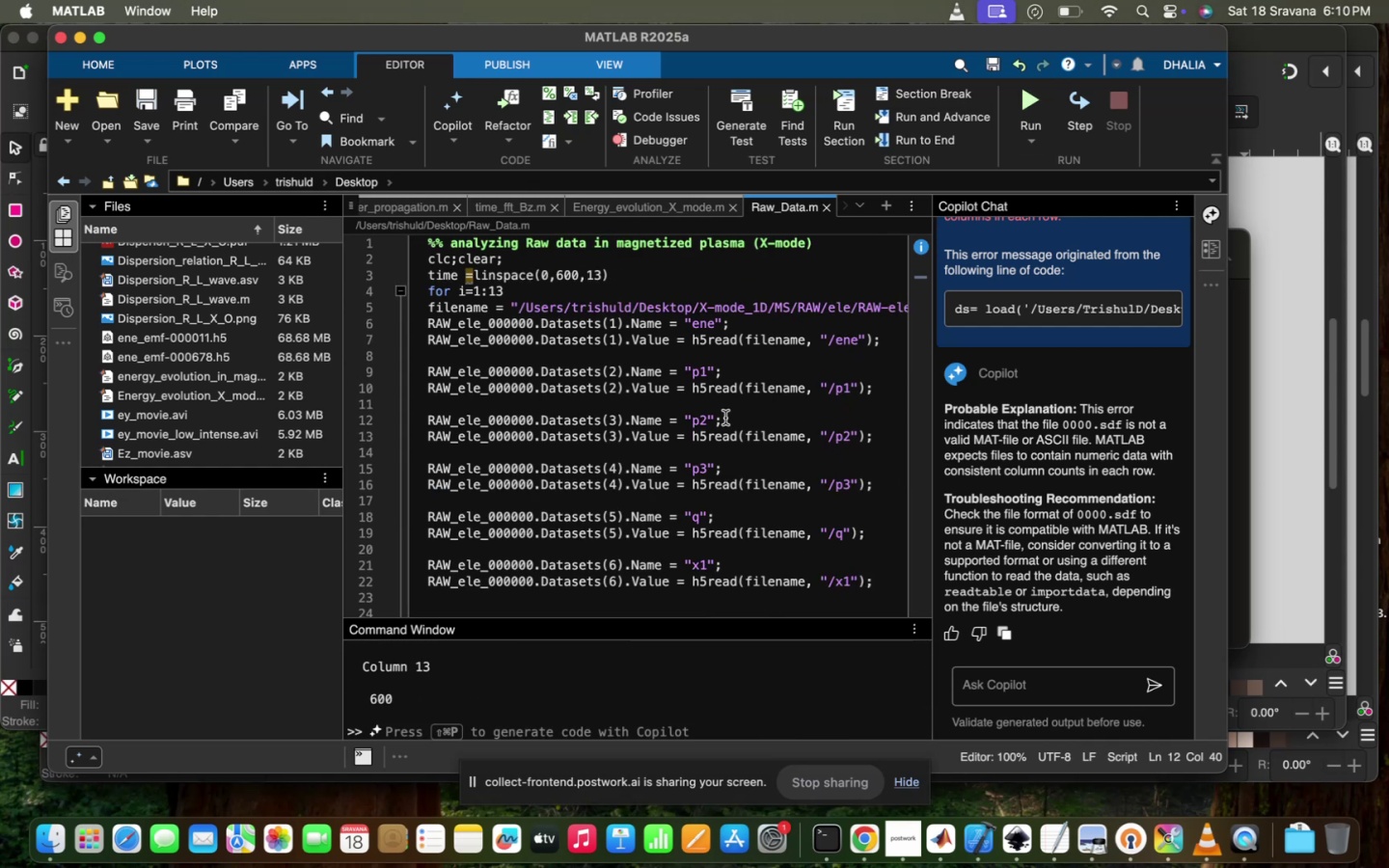 
scroll: coordinate [725, 418], scroll_direction: down, amount: 7.0
 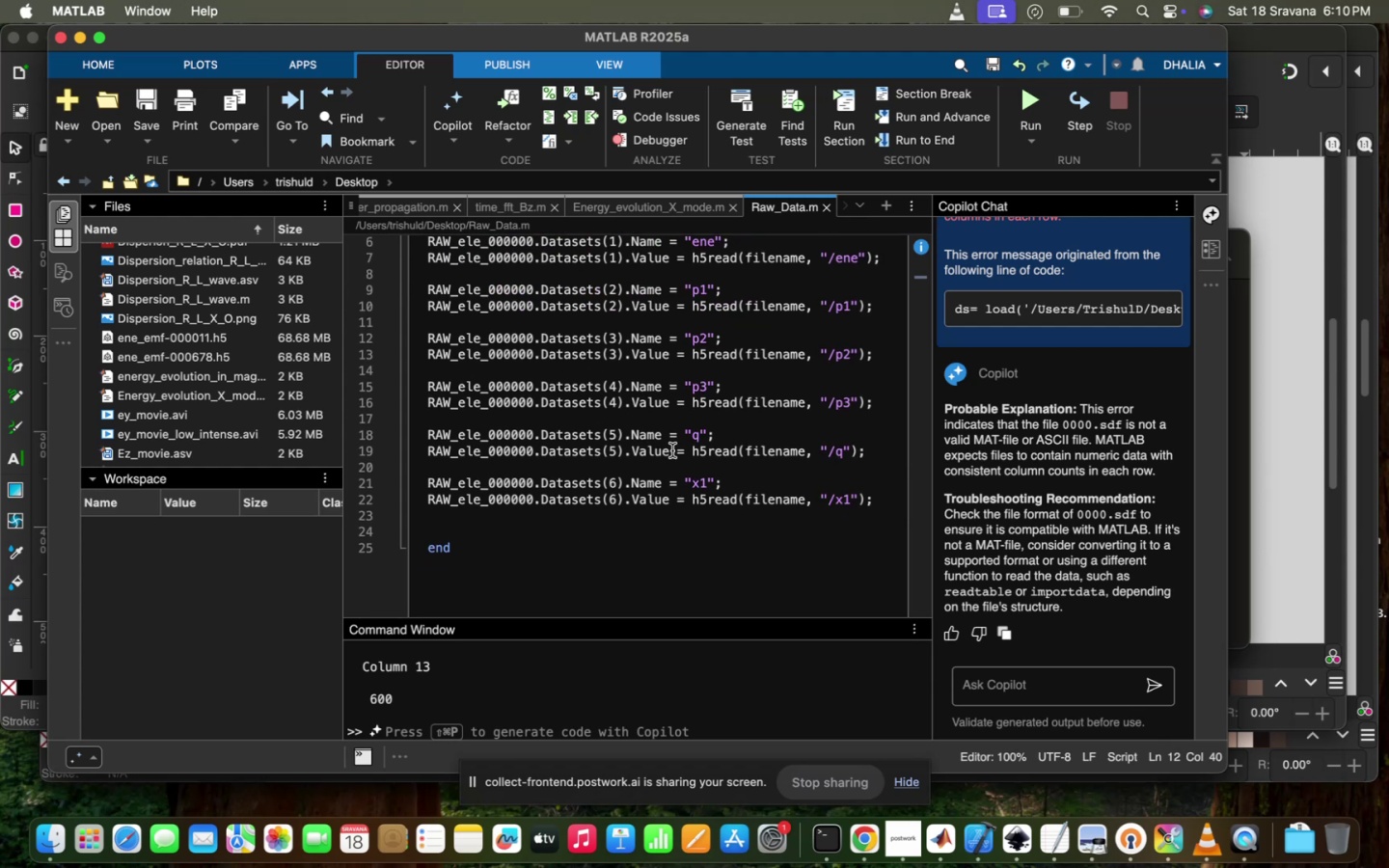 
scroll: coordinate [676, 397], scroll_direction: up, amount: 10.0
 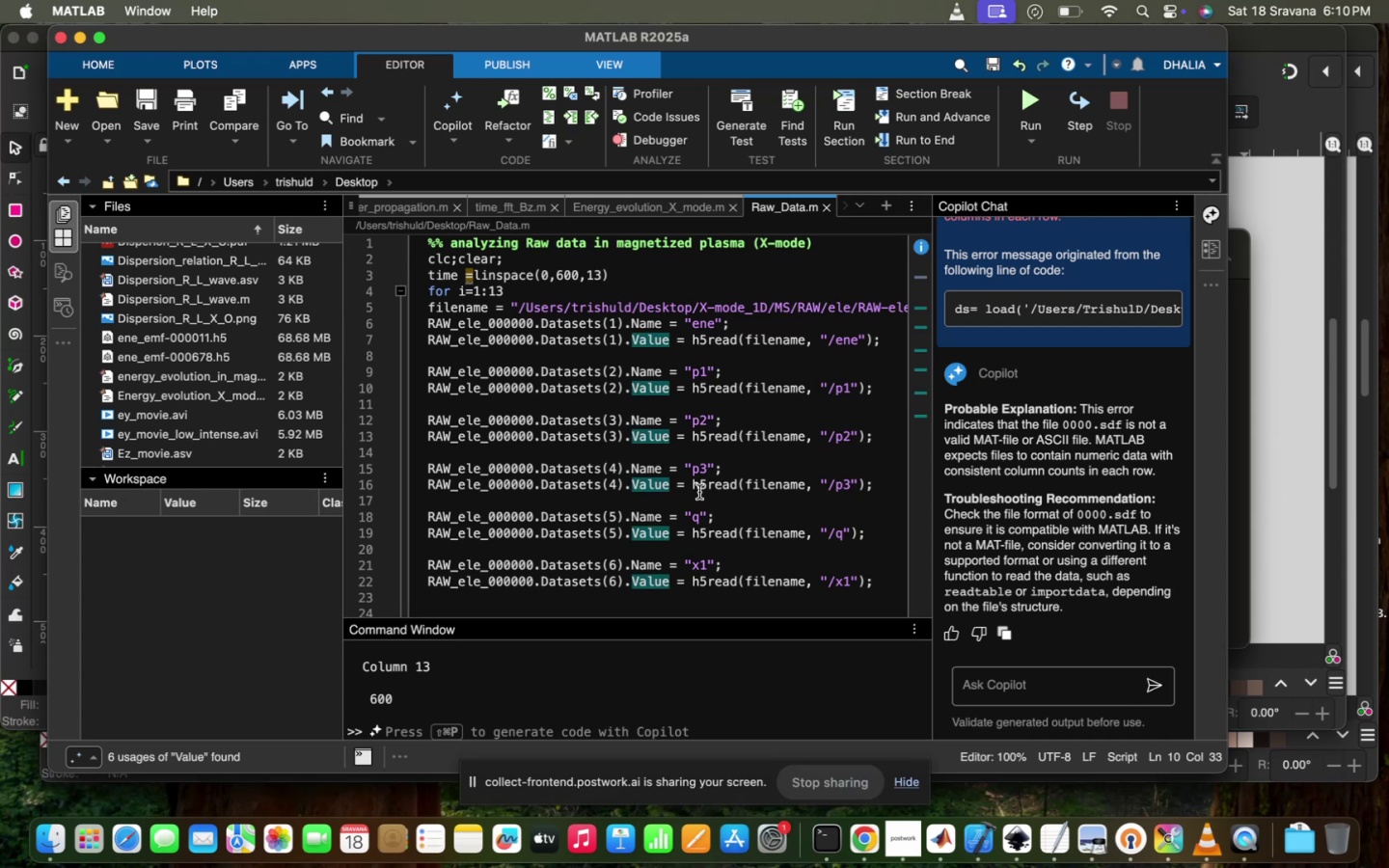 
scroll: coordinate [699, 492], scroll_direction: down, amount: 11.0
 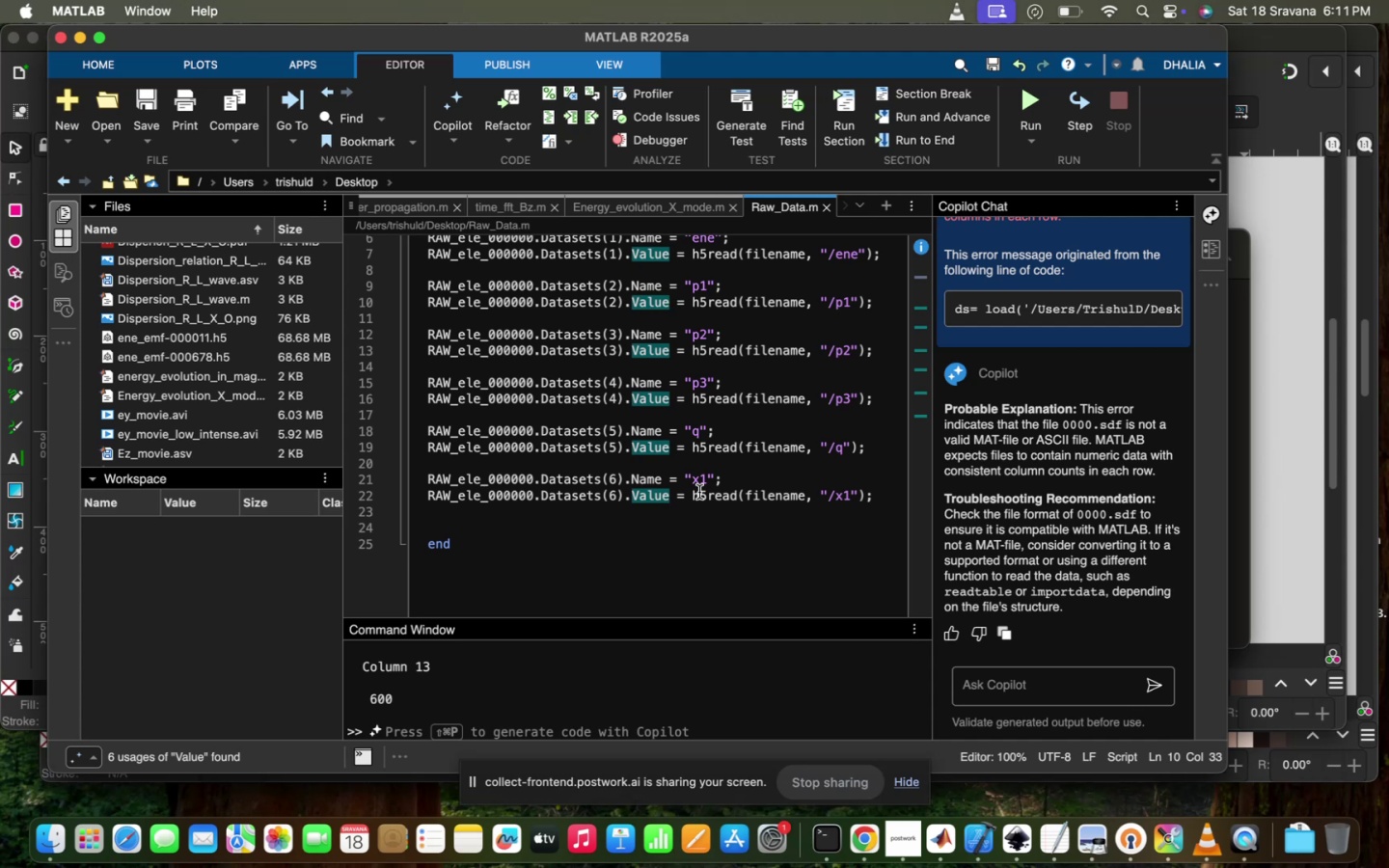 
wait(45.85)
 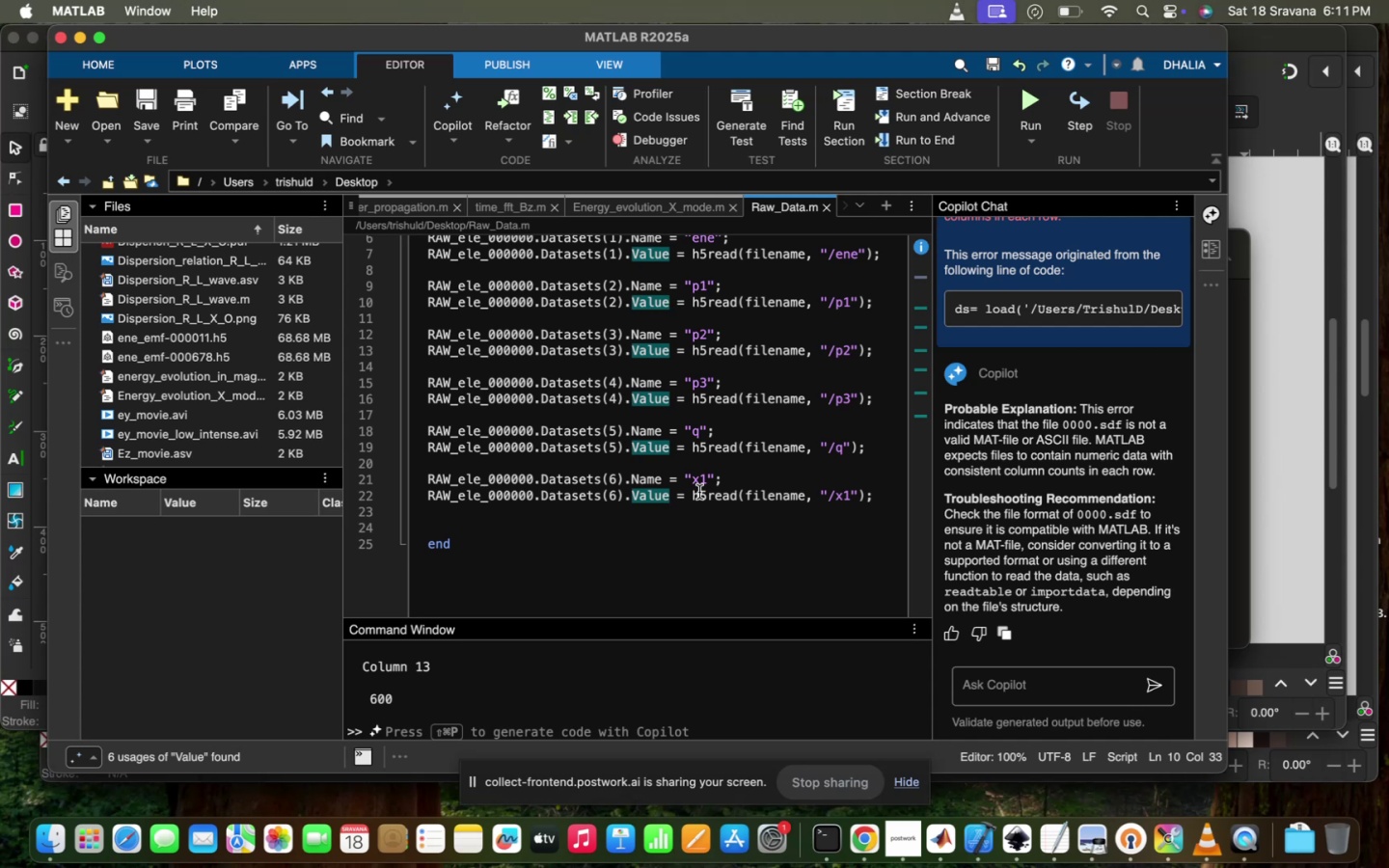 
scroll: coordinate [699, 492], scroll_direction: down, amount: 4.0
 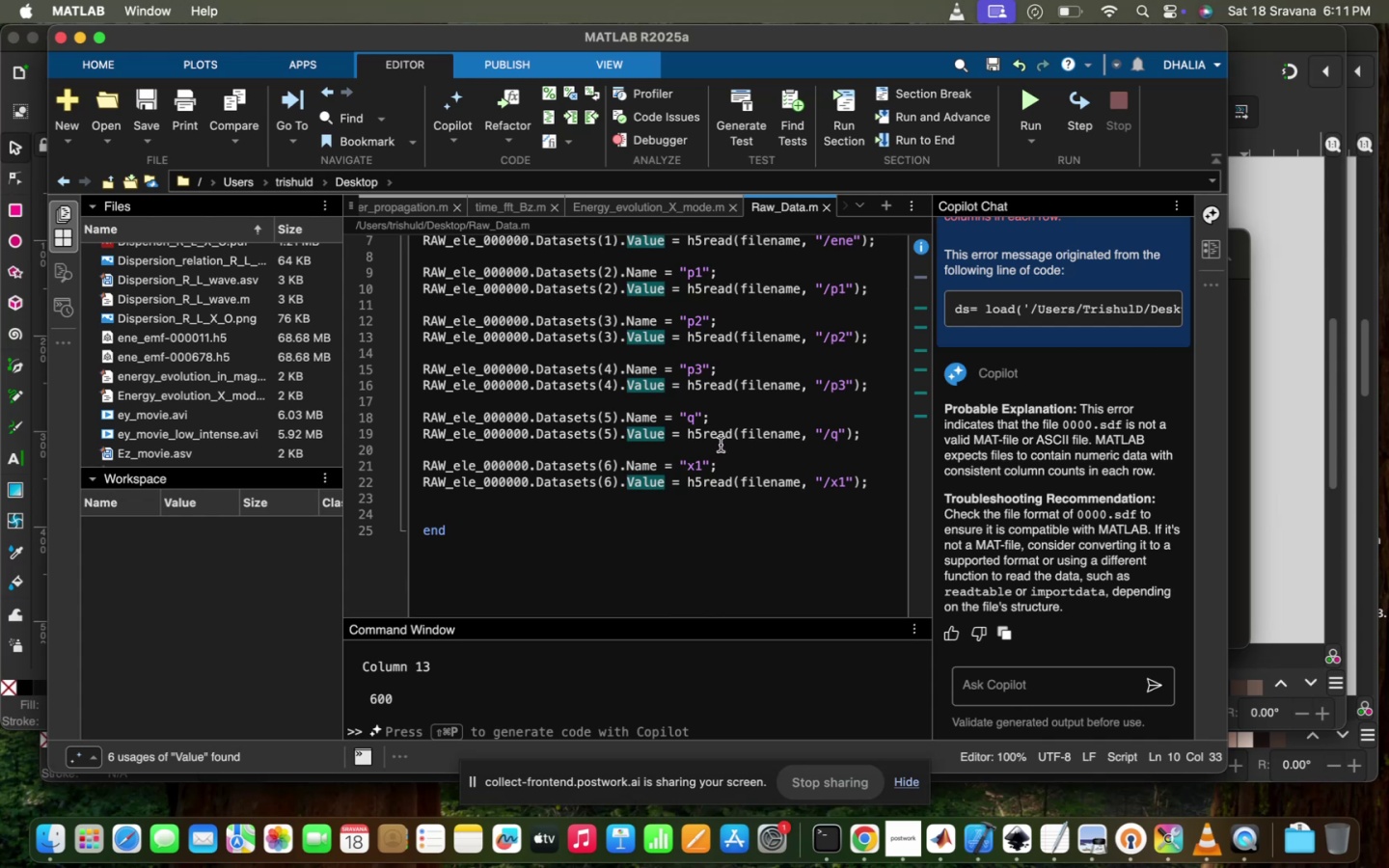 
wait(13.14)
 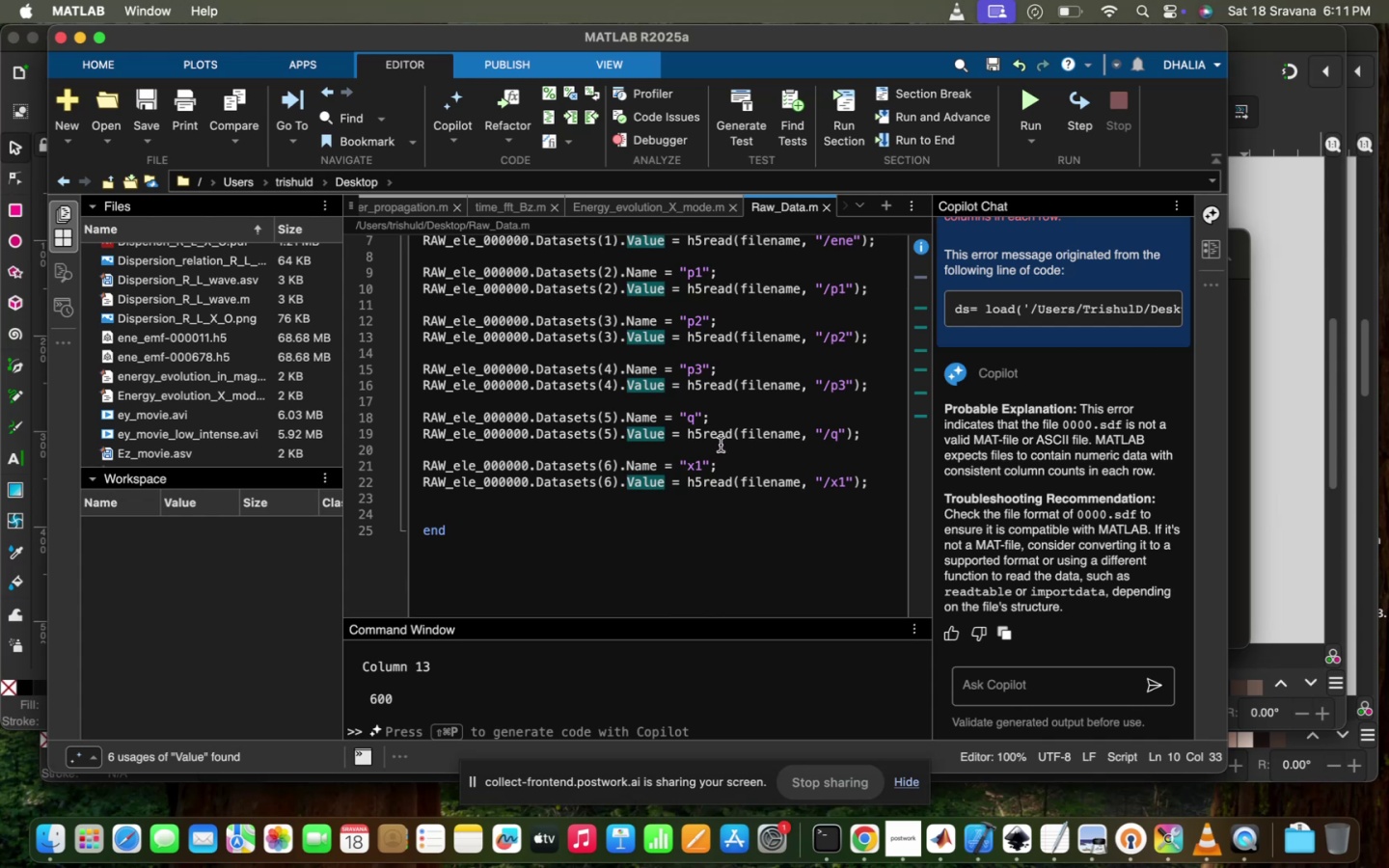 
left_click([478, 497])
 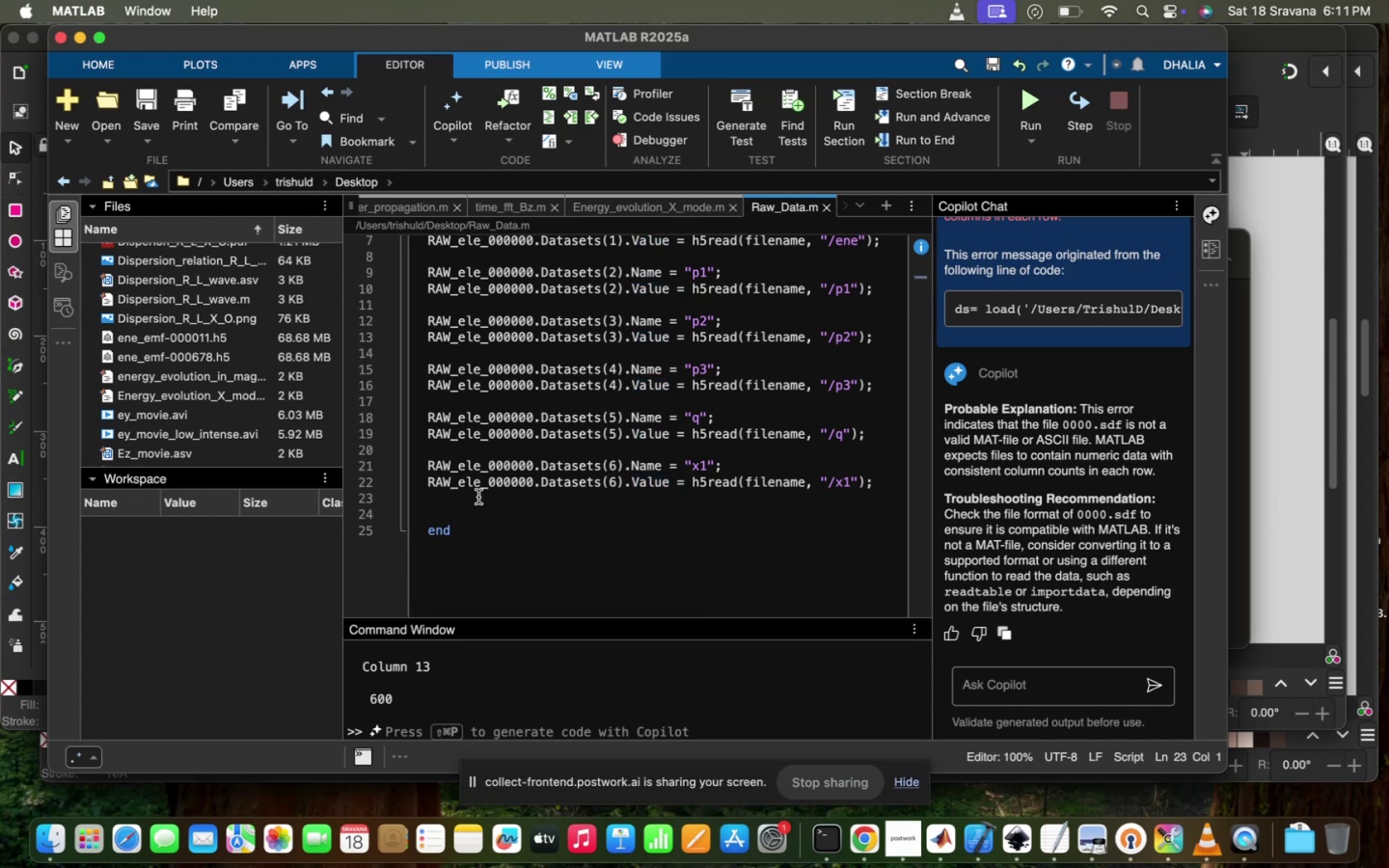 
key(Enter)
 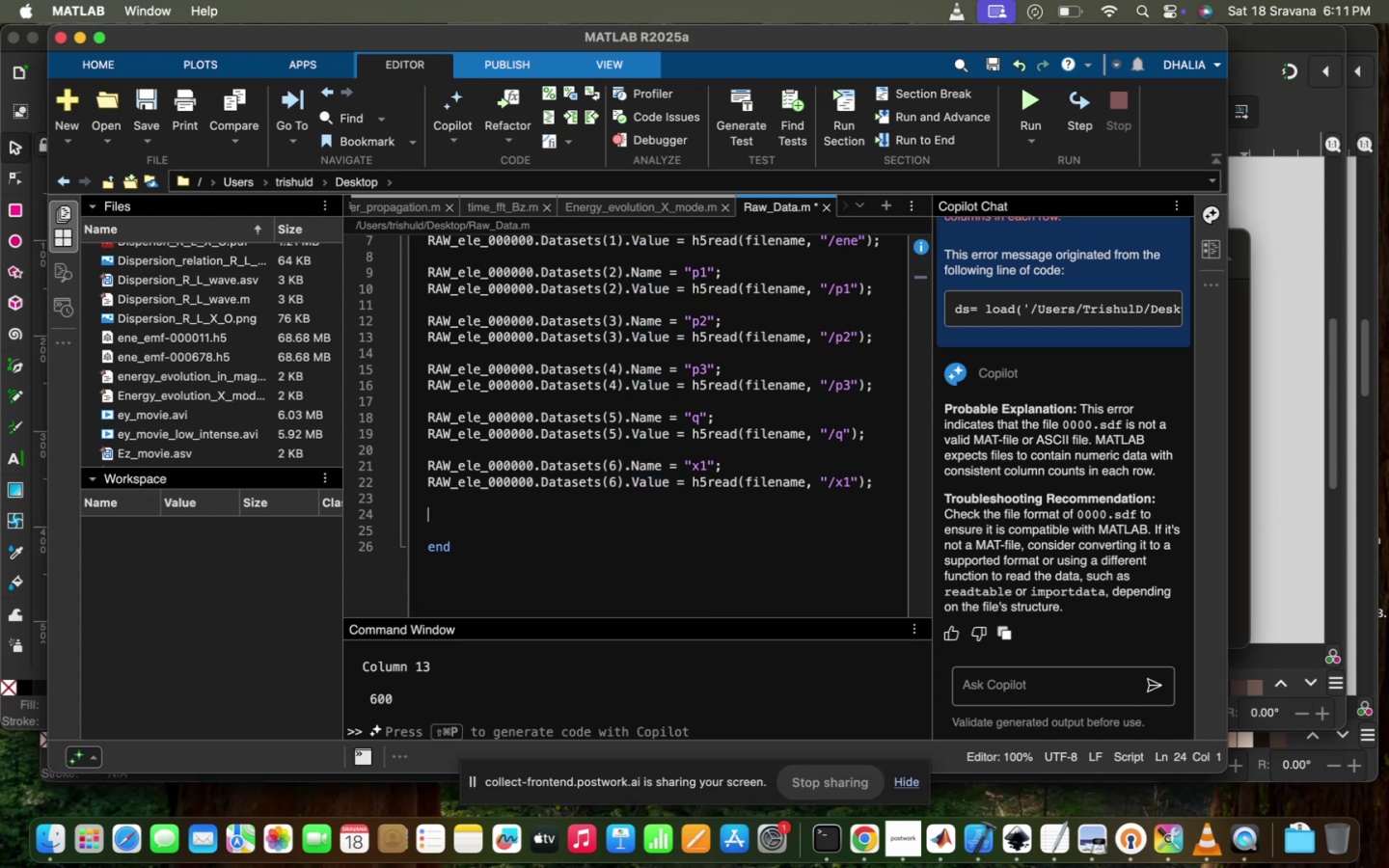 
type(subplotr)
key(Backspace)
type((1,1)
key(Backspace)
key(Backspace)
key(Backspace)
type(2,2,1)
 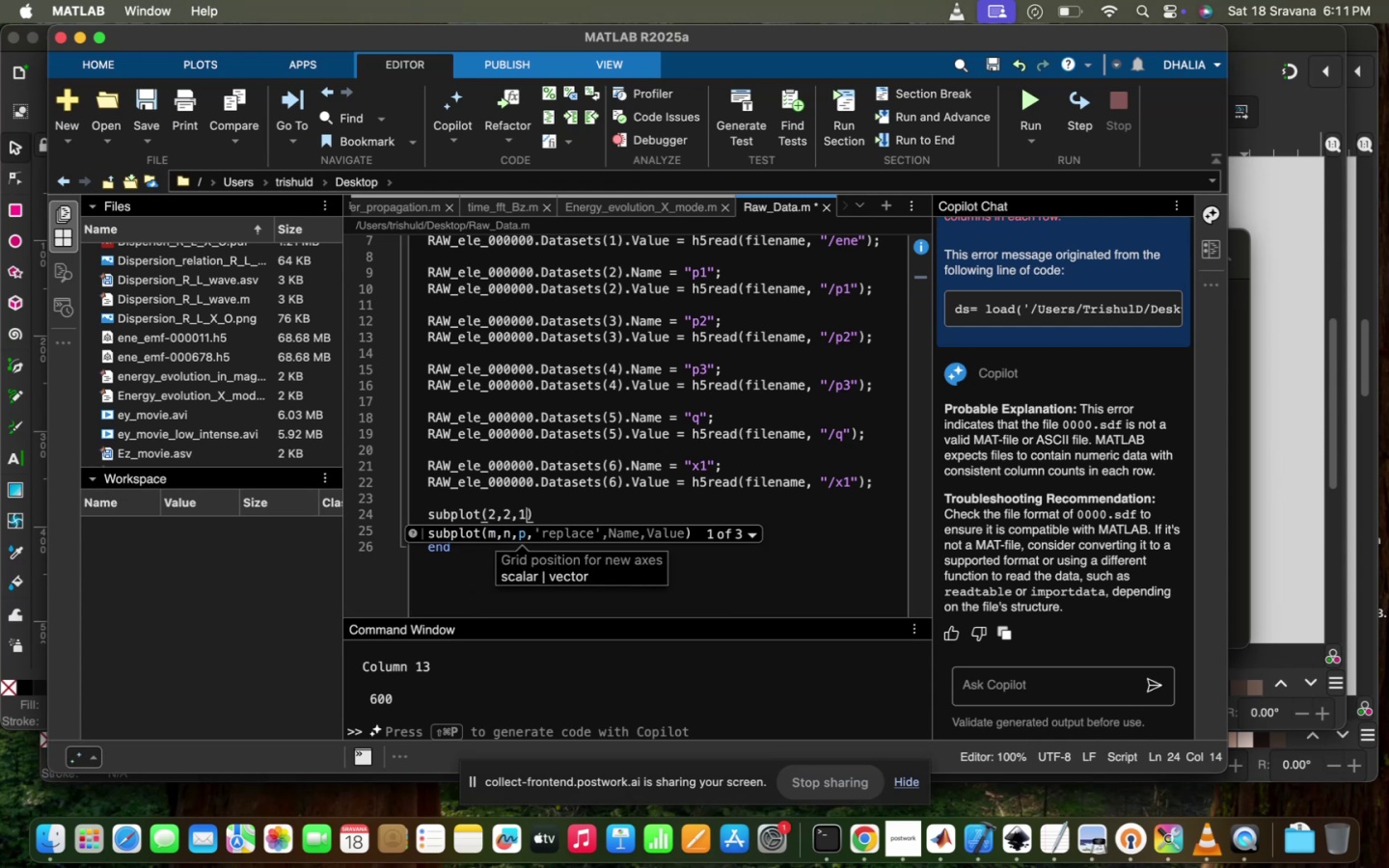 
key(ArrowDown)
 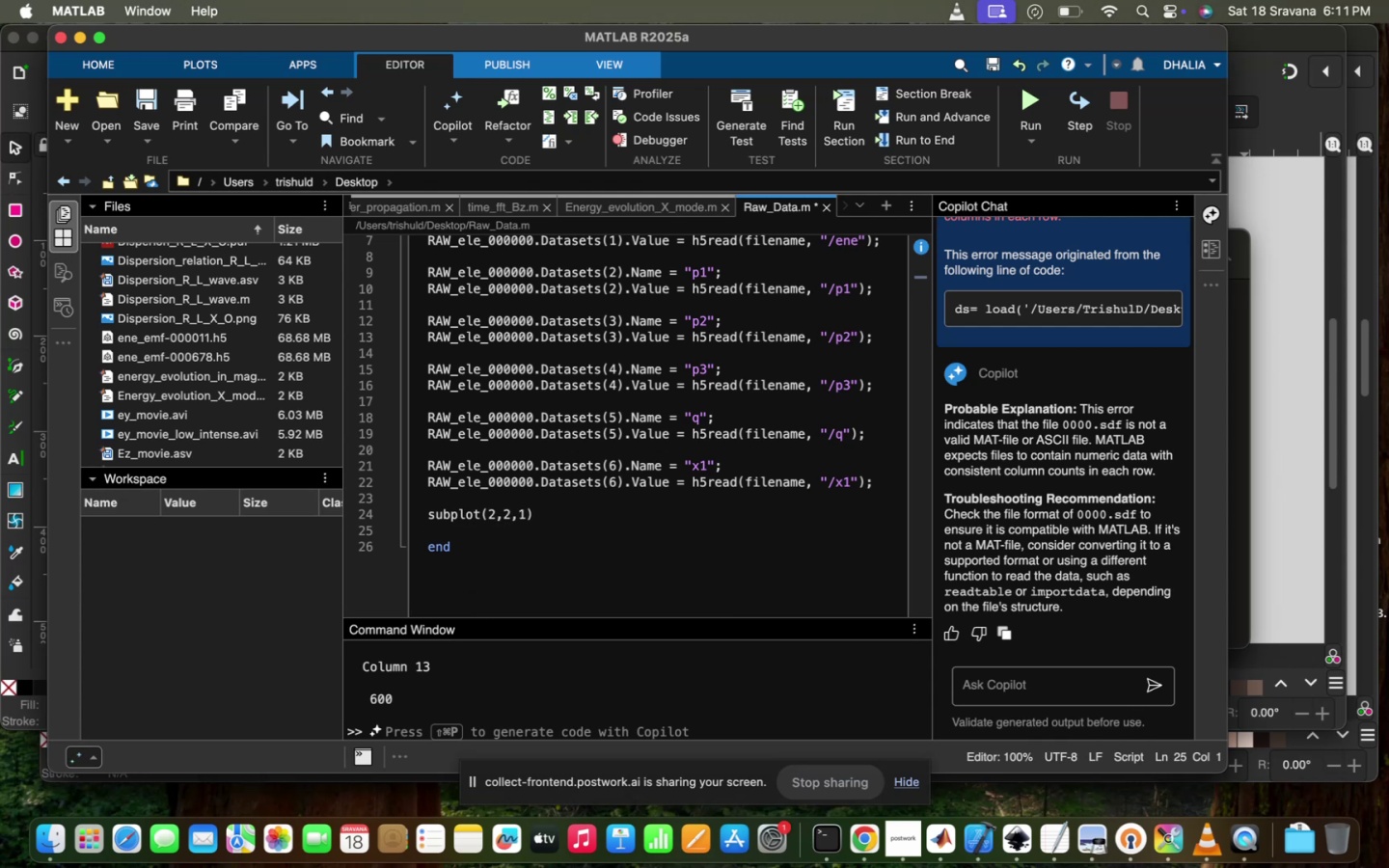 
type(his)
key(Tab)
type(()
 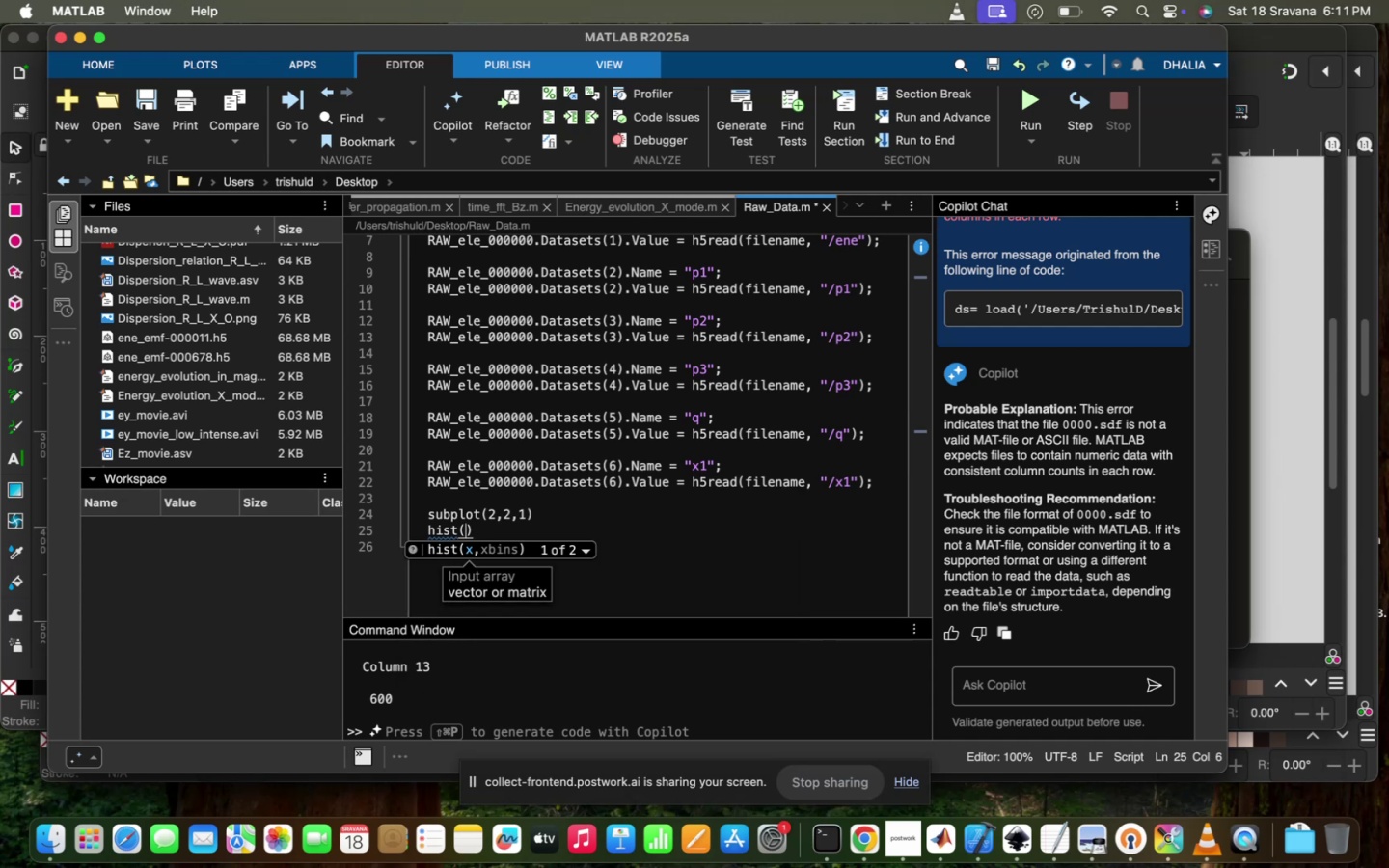 
wait(5.61)
 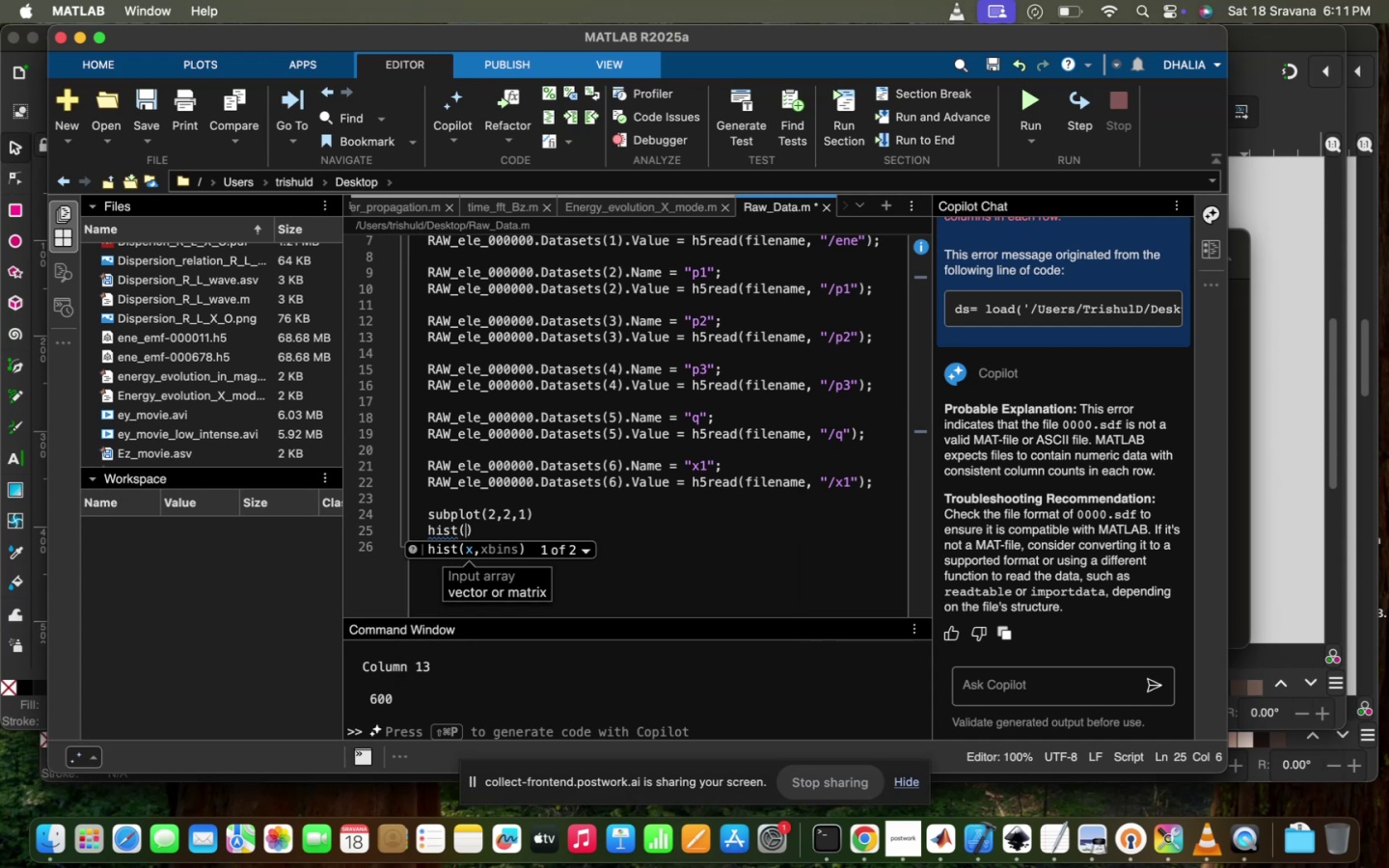 
scroll: coordinate [639, 366], scroll_direction: up, amount: 12.0
 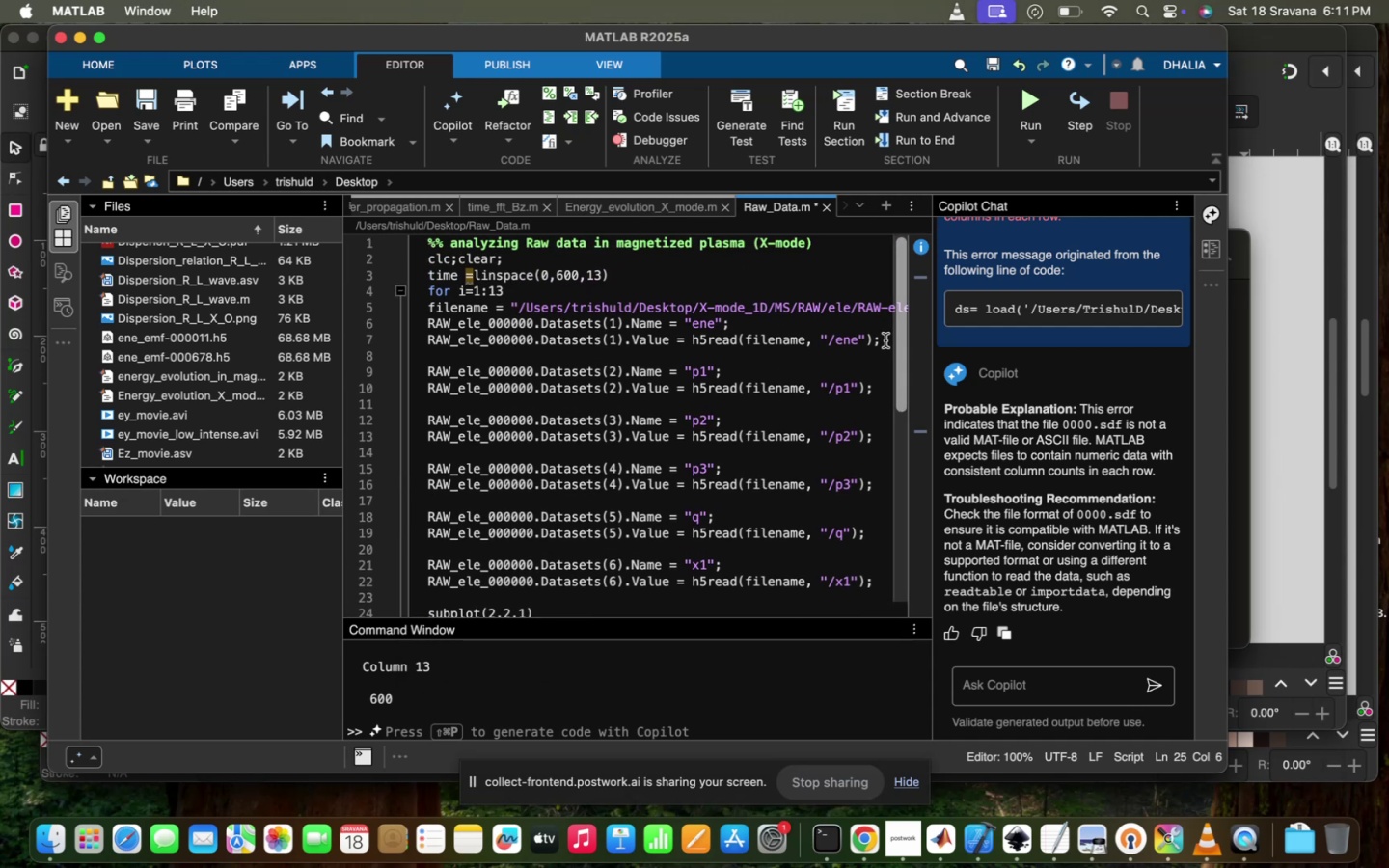 
key(Enter)
 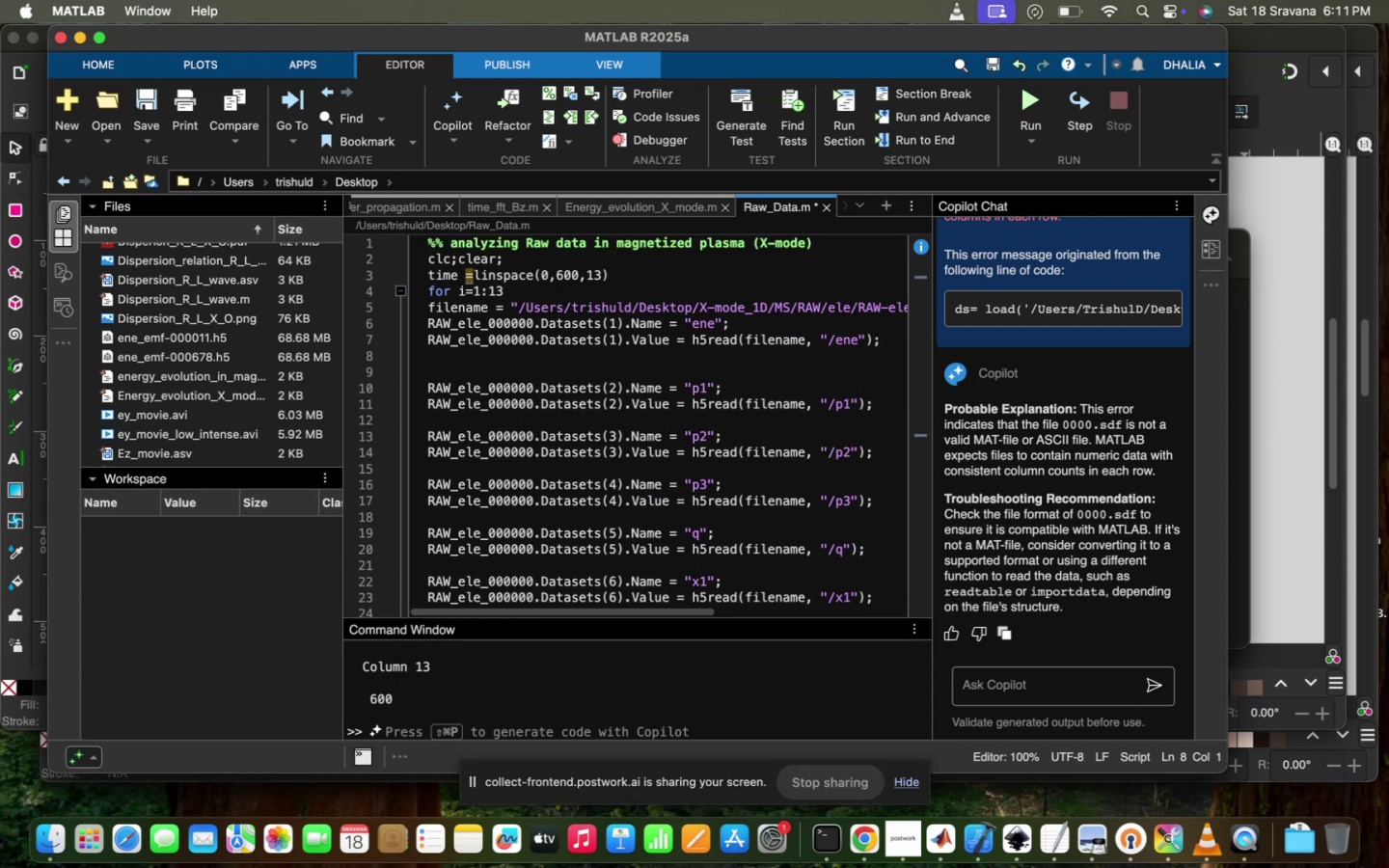 
type(ene =)
 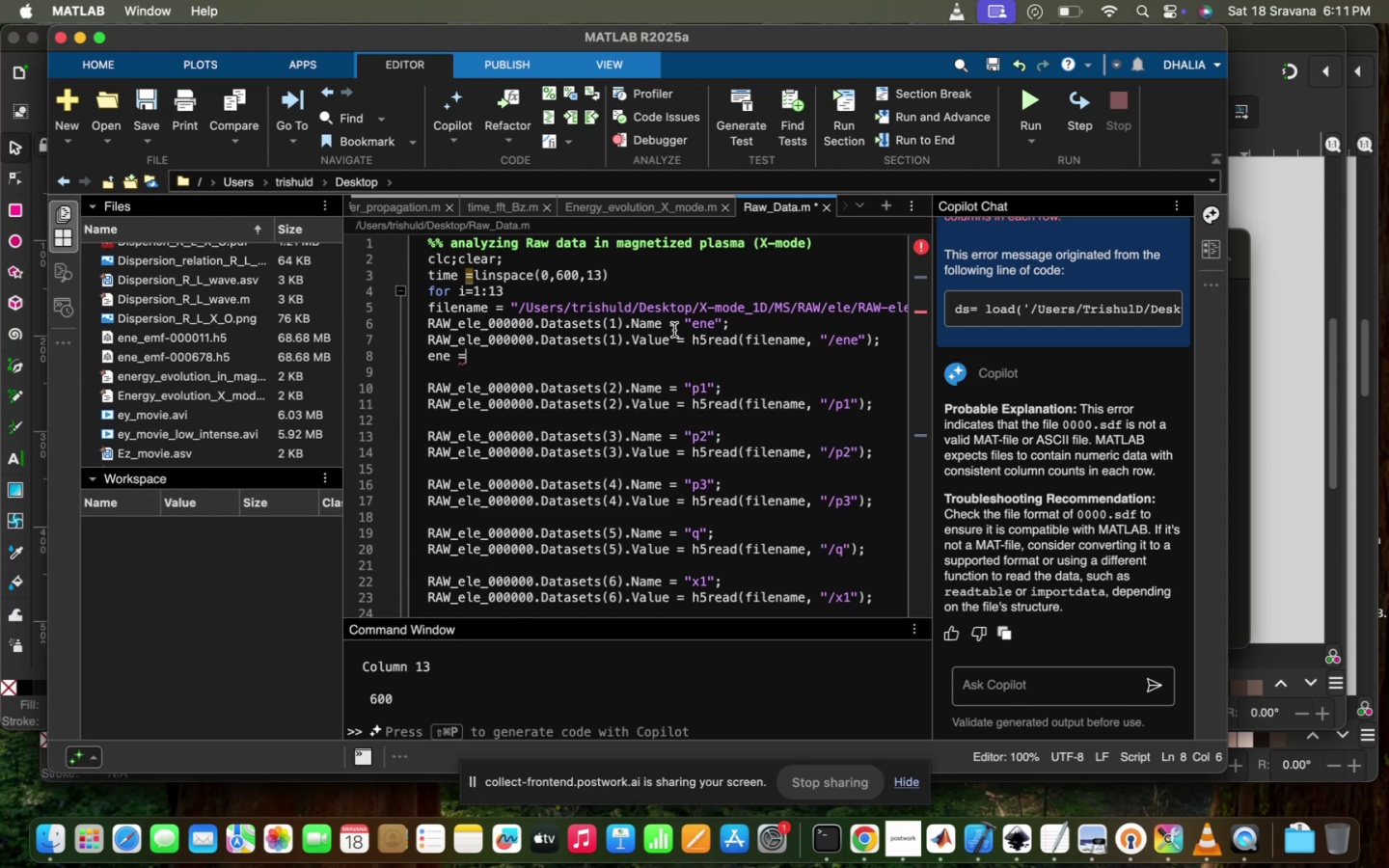 
left_click_drag(start_coordinate=[670, 338], to_coordinate=[415, 337])
 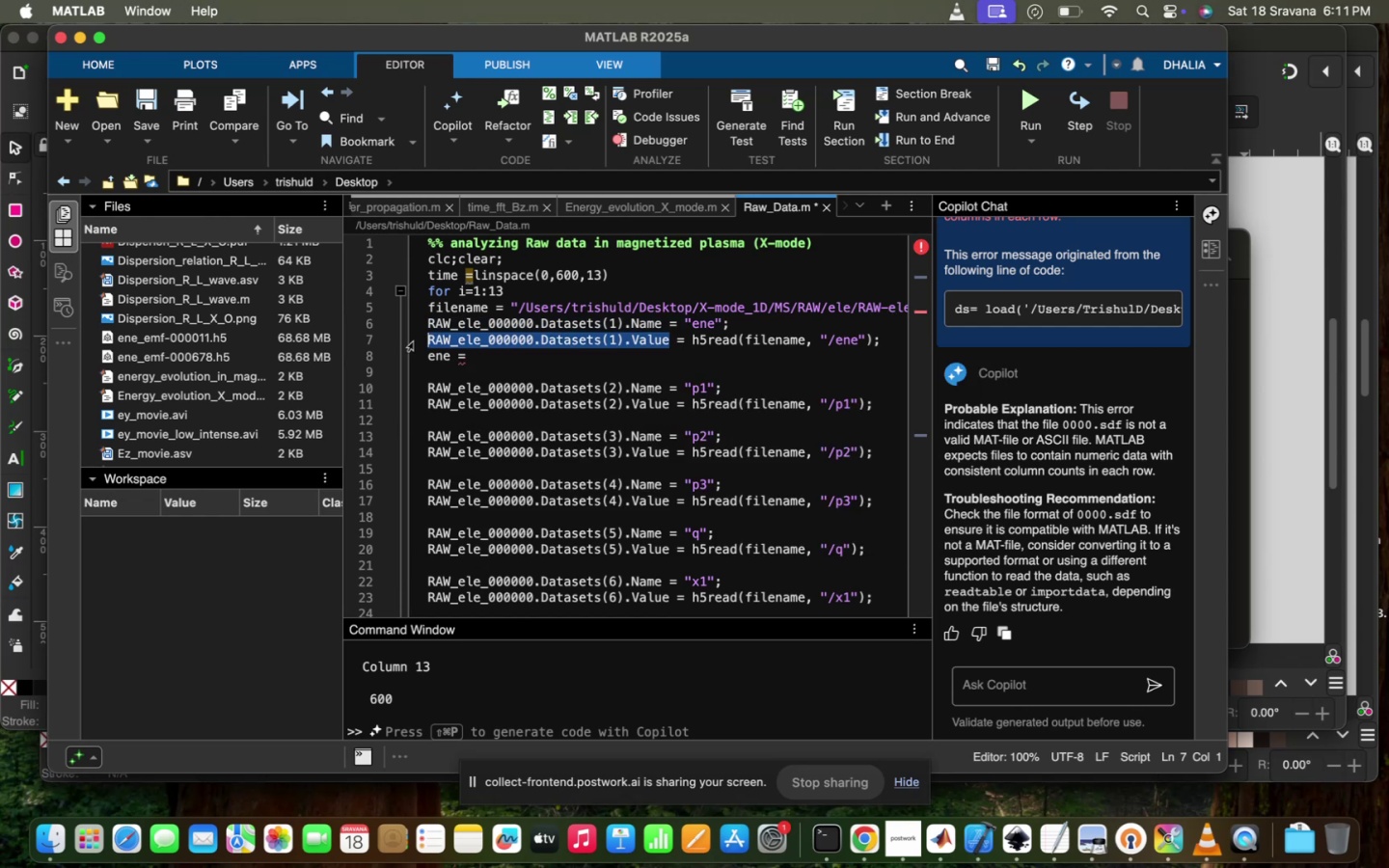 
key(Meta+C)
 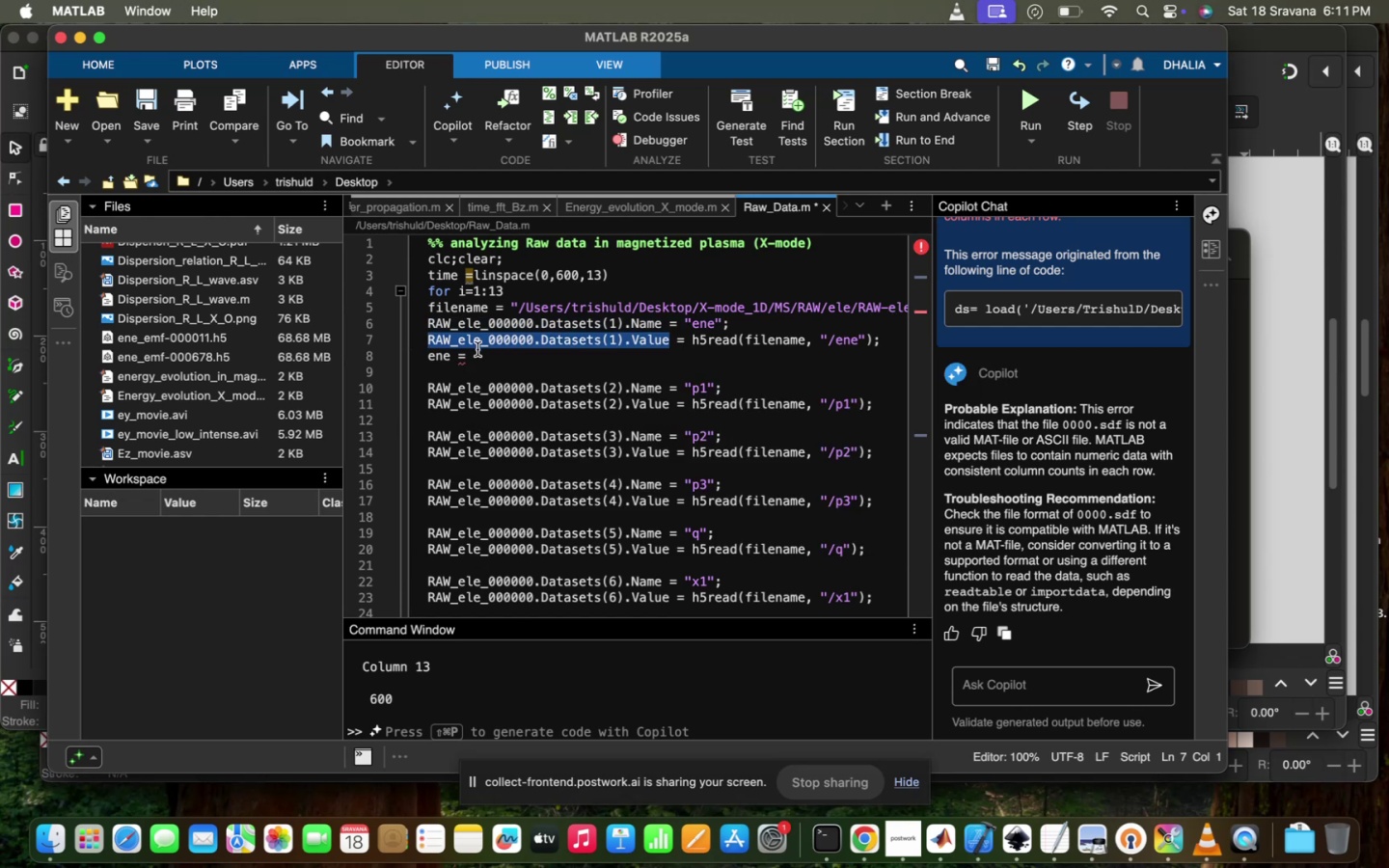 
left_click([477, 352])
 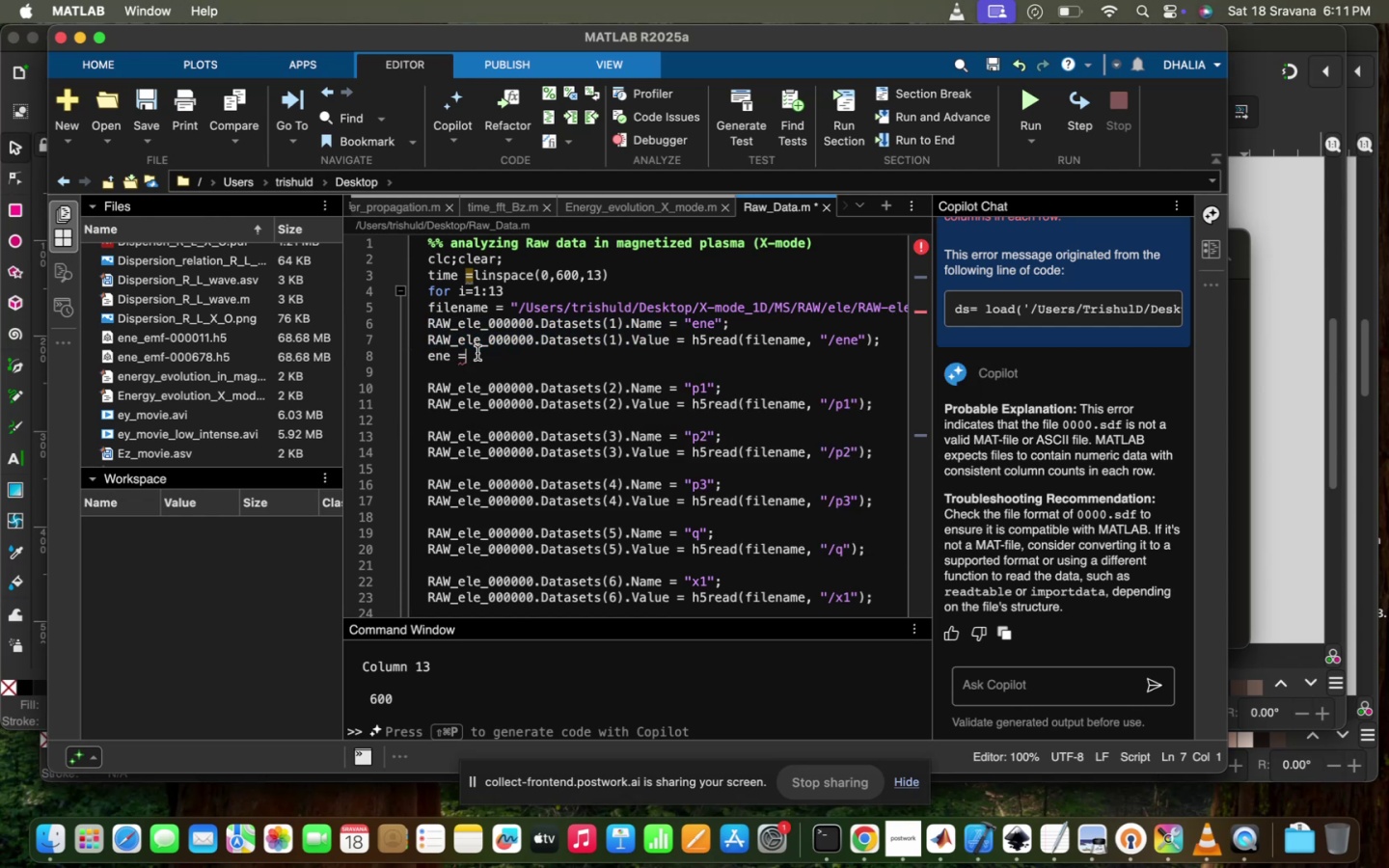 
key(Meta+V)
 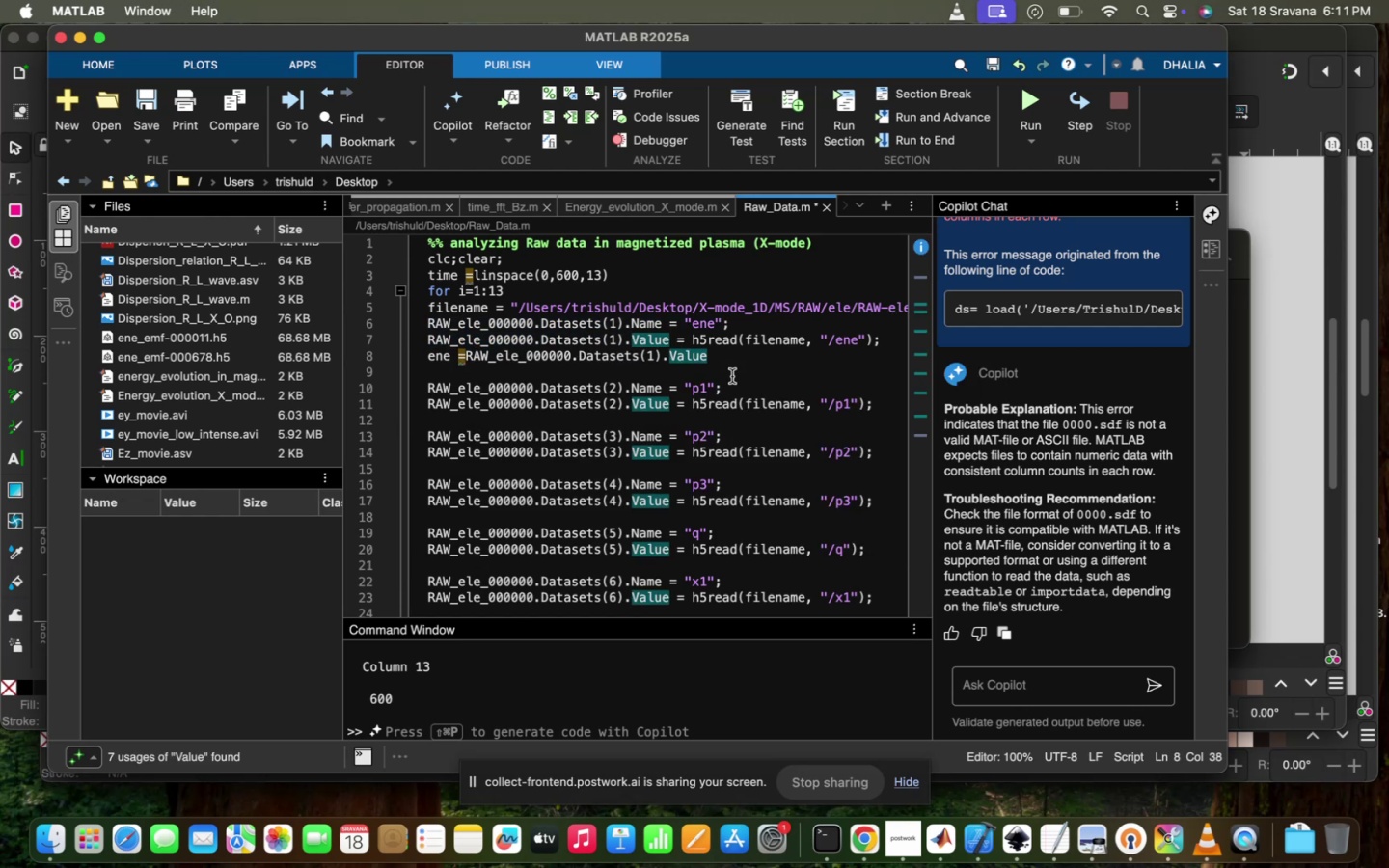 
type((:,end)
 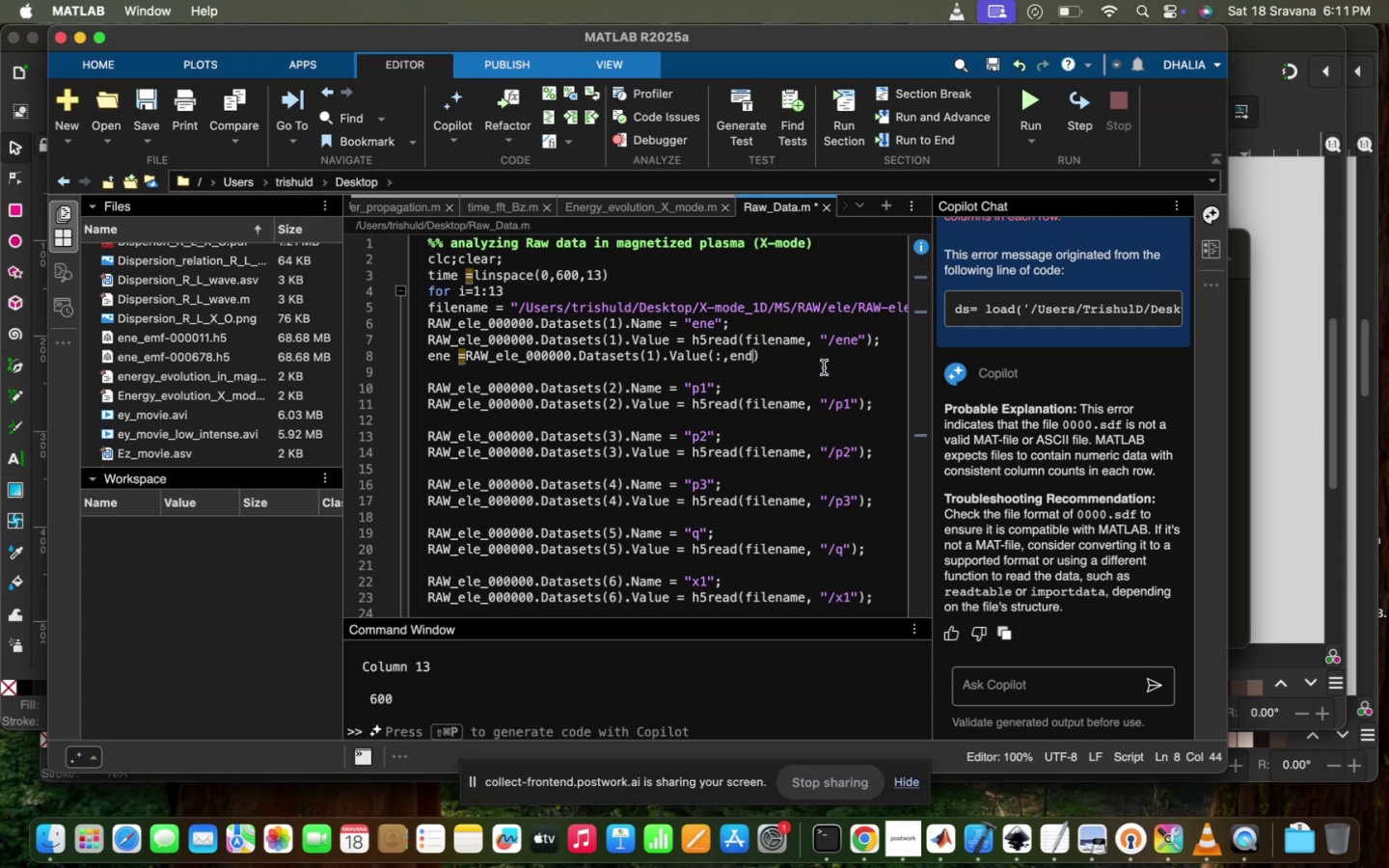 
left_click([824, 366])
 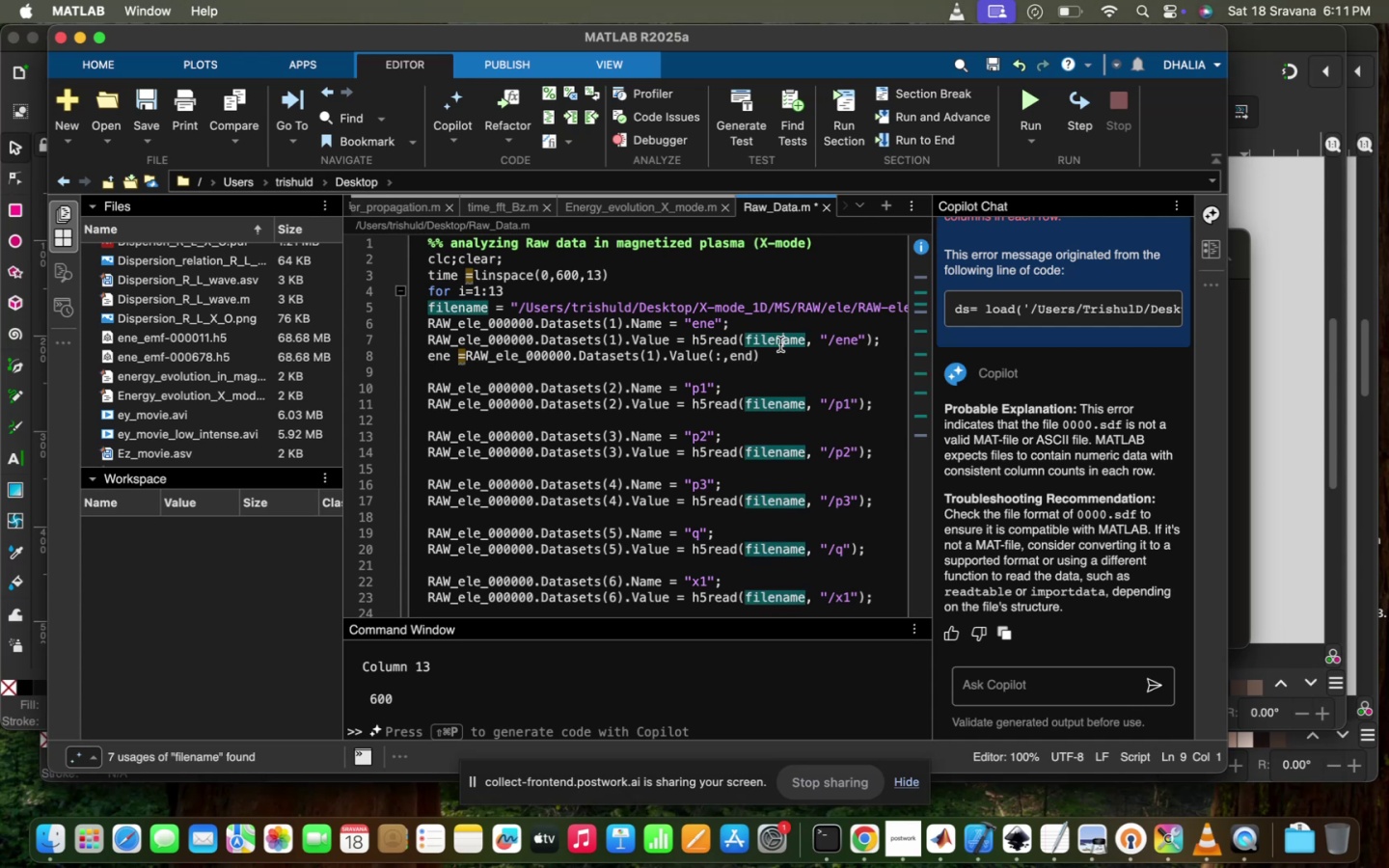 
double_click([777, 347])
 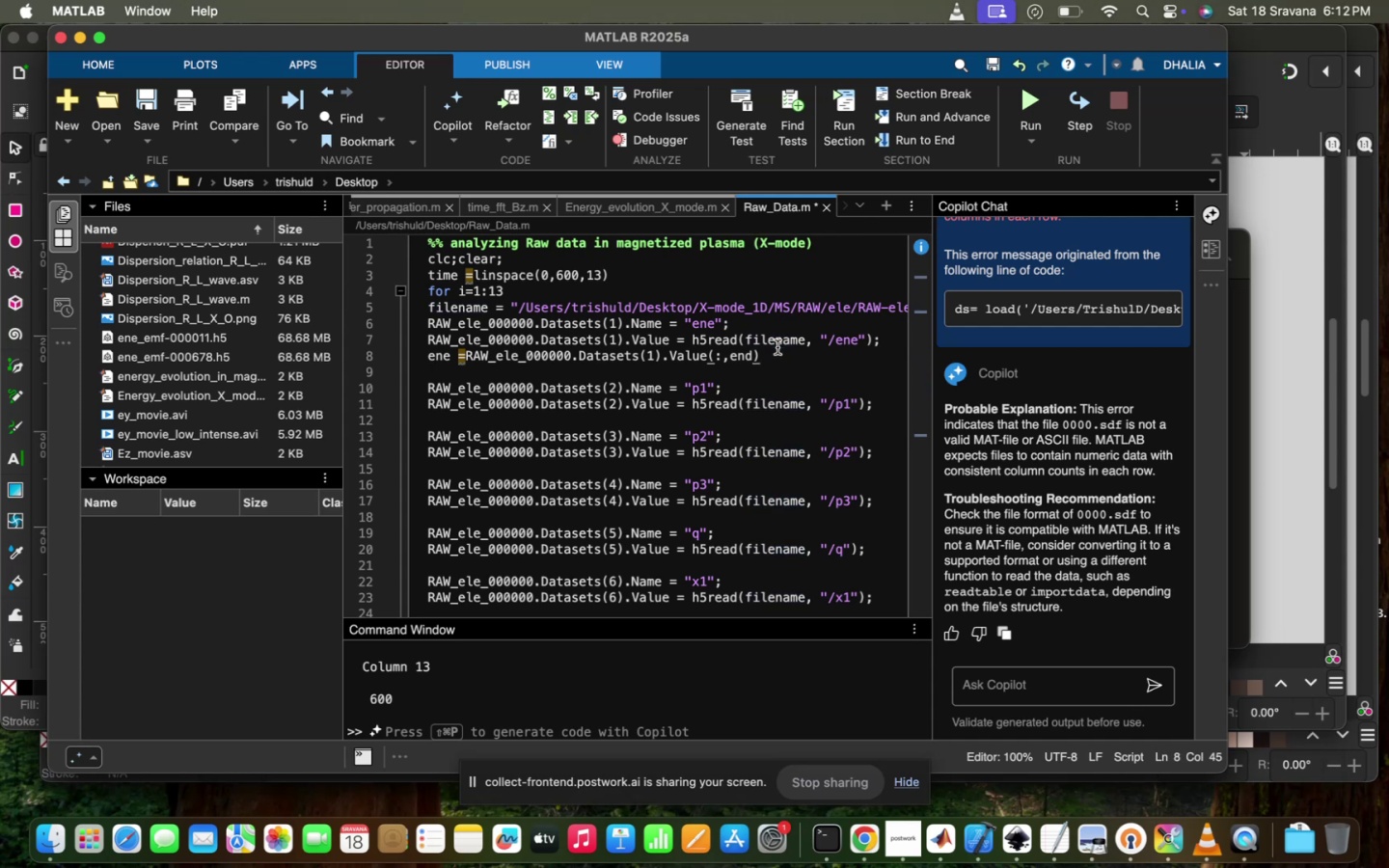 
key(Semicolon)
 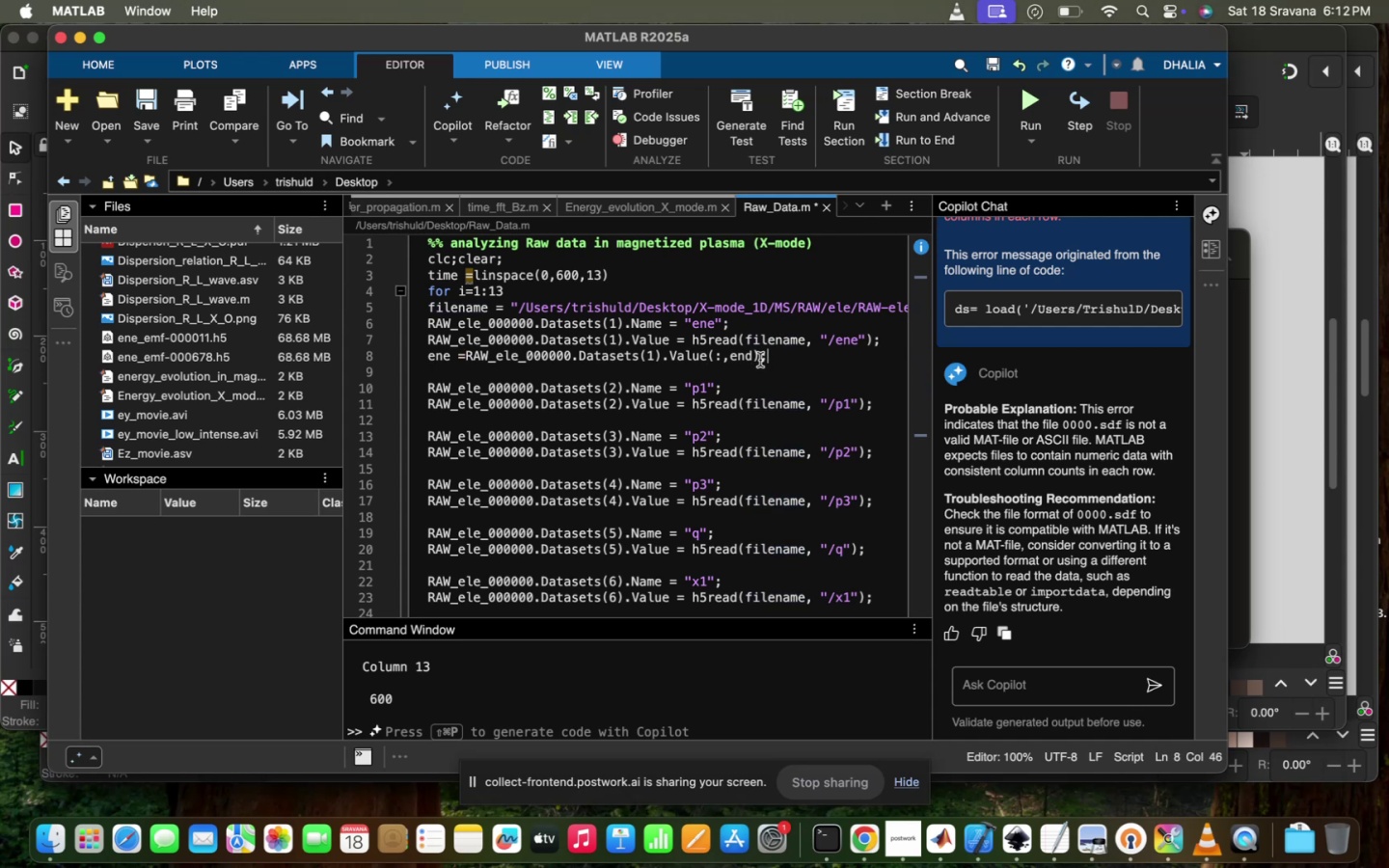 
left_click_drag(start_coordinate=[777, 351], to_coordinate=[359, 349])
 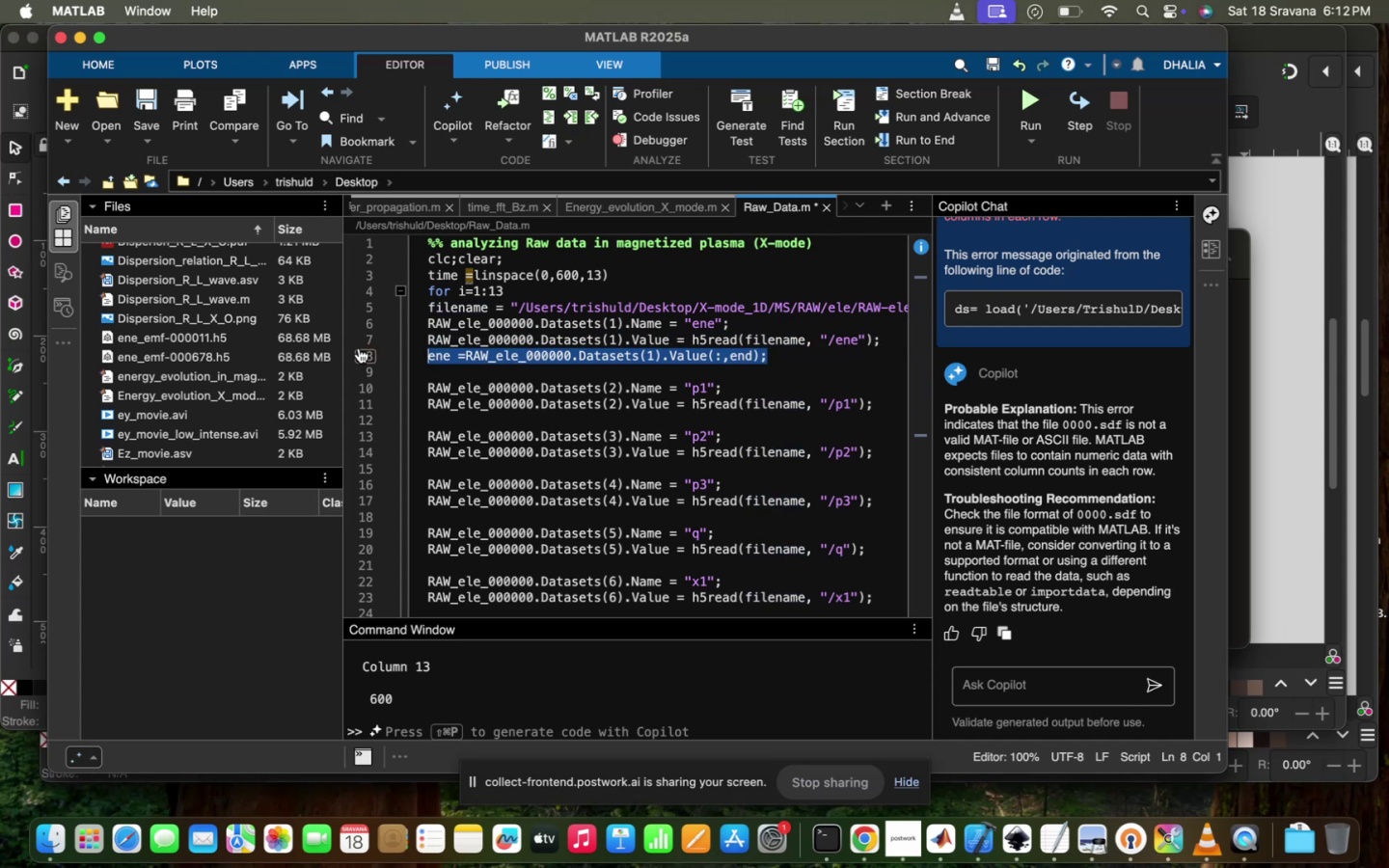 
key(Meta+C)
 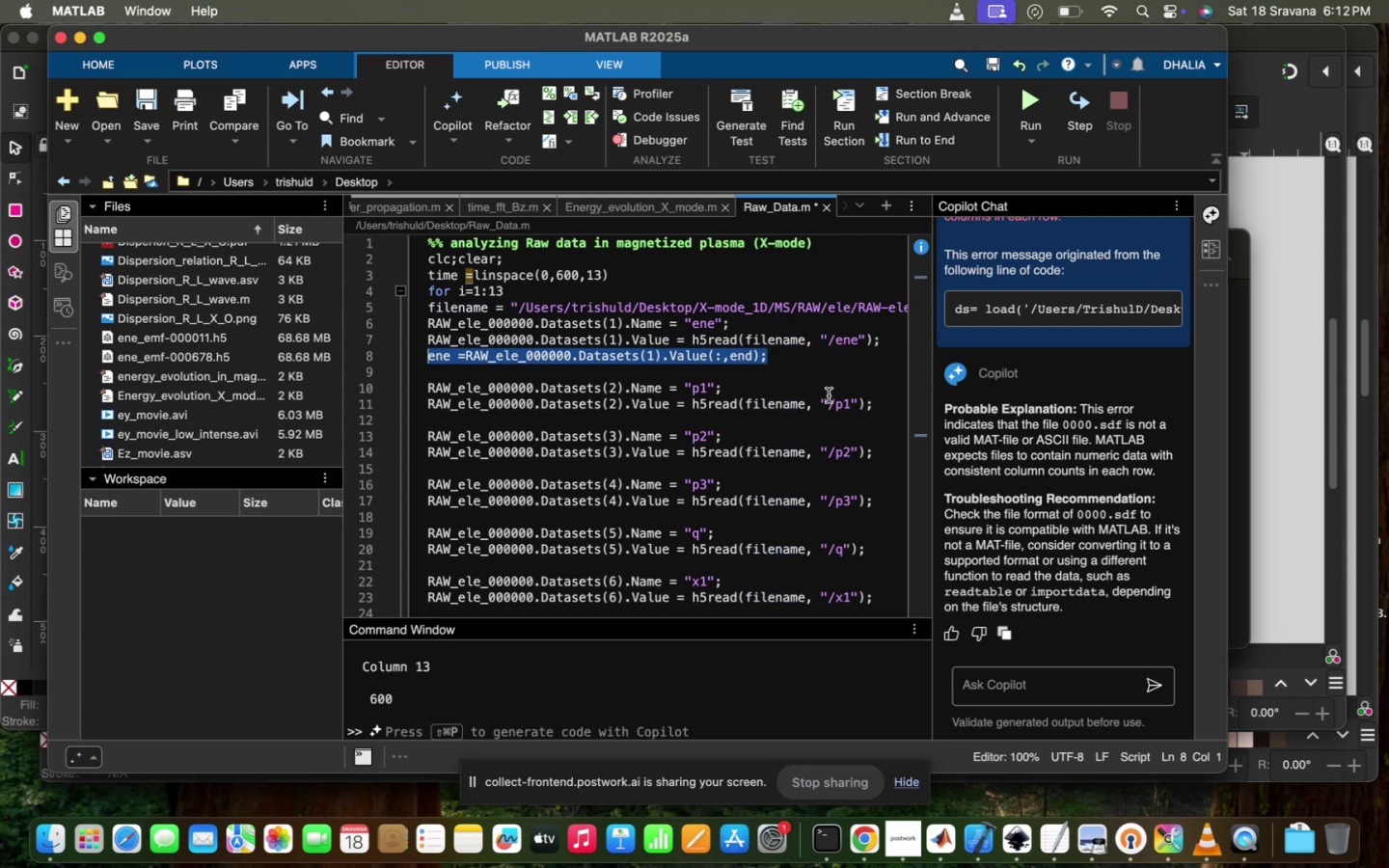 
left_click([894, 405])
 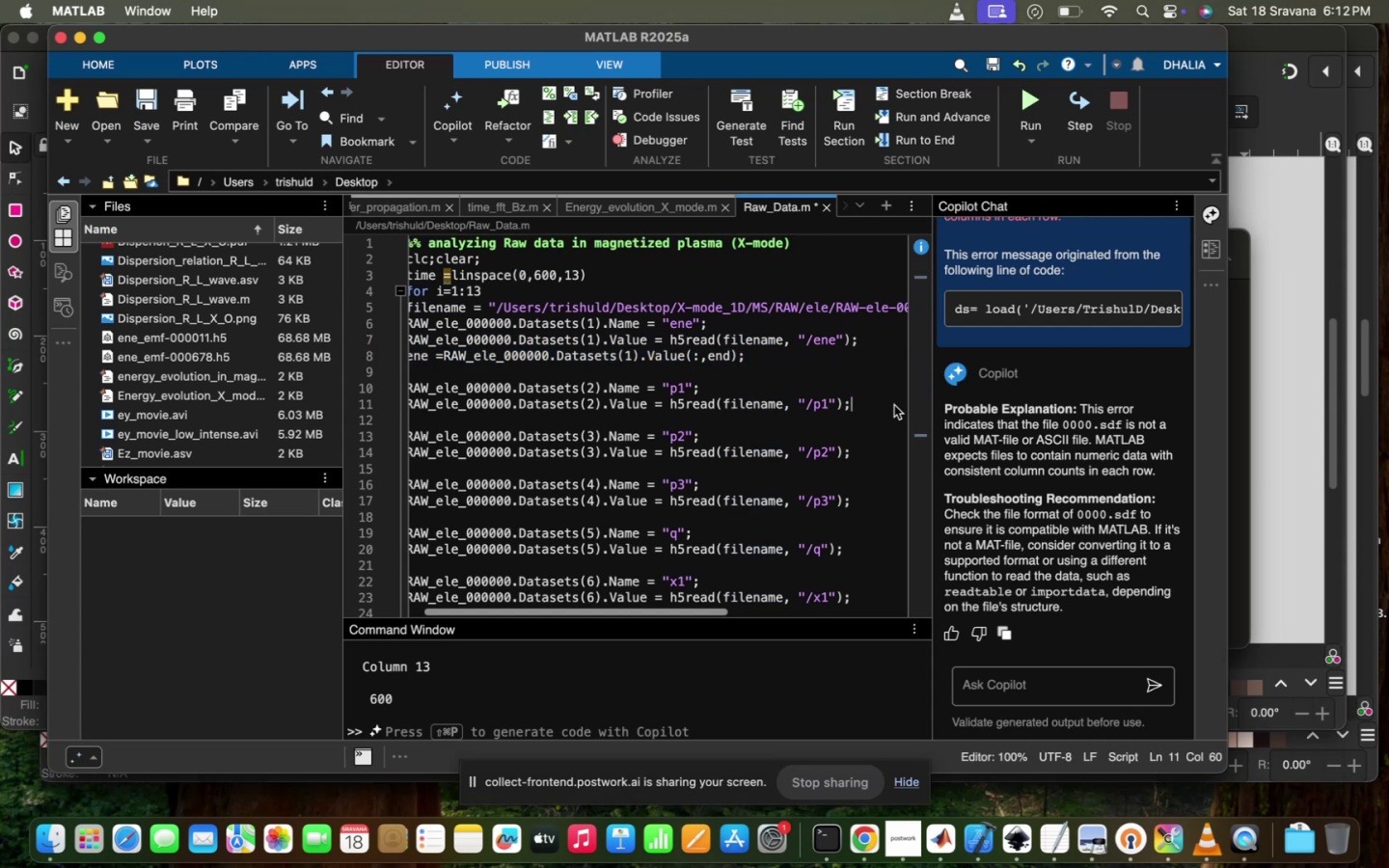 
key(Enter)
 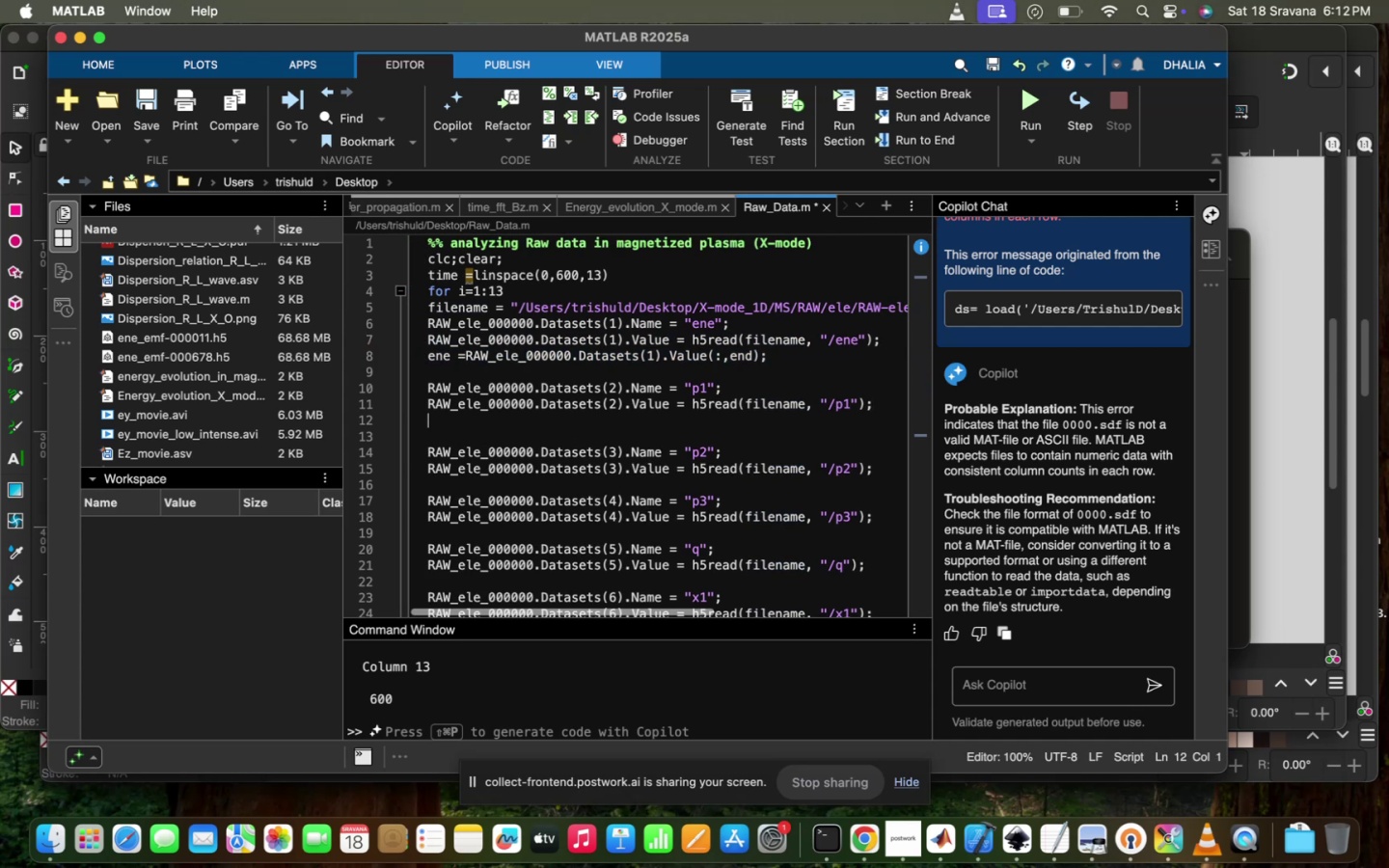 
key(Meta+V)
 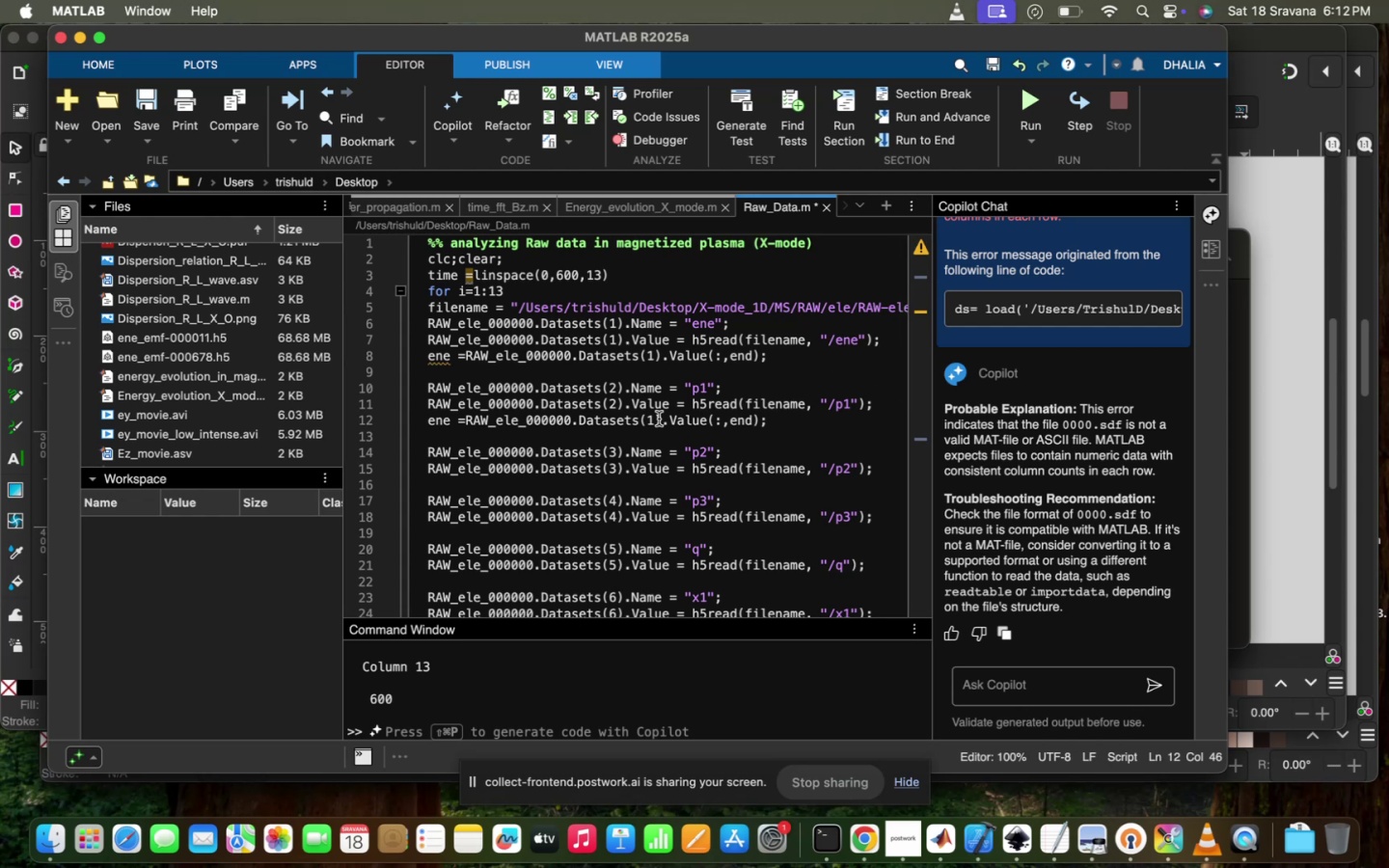 
key(Backspace)
 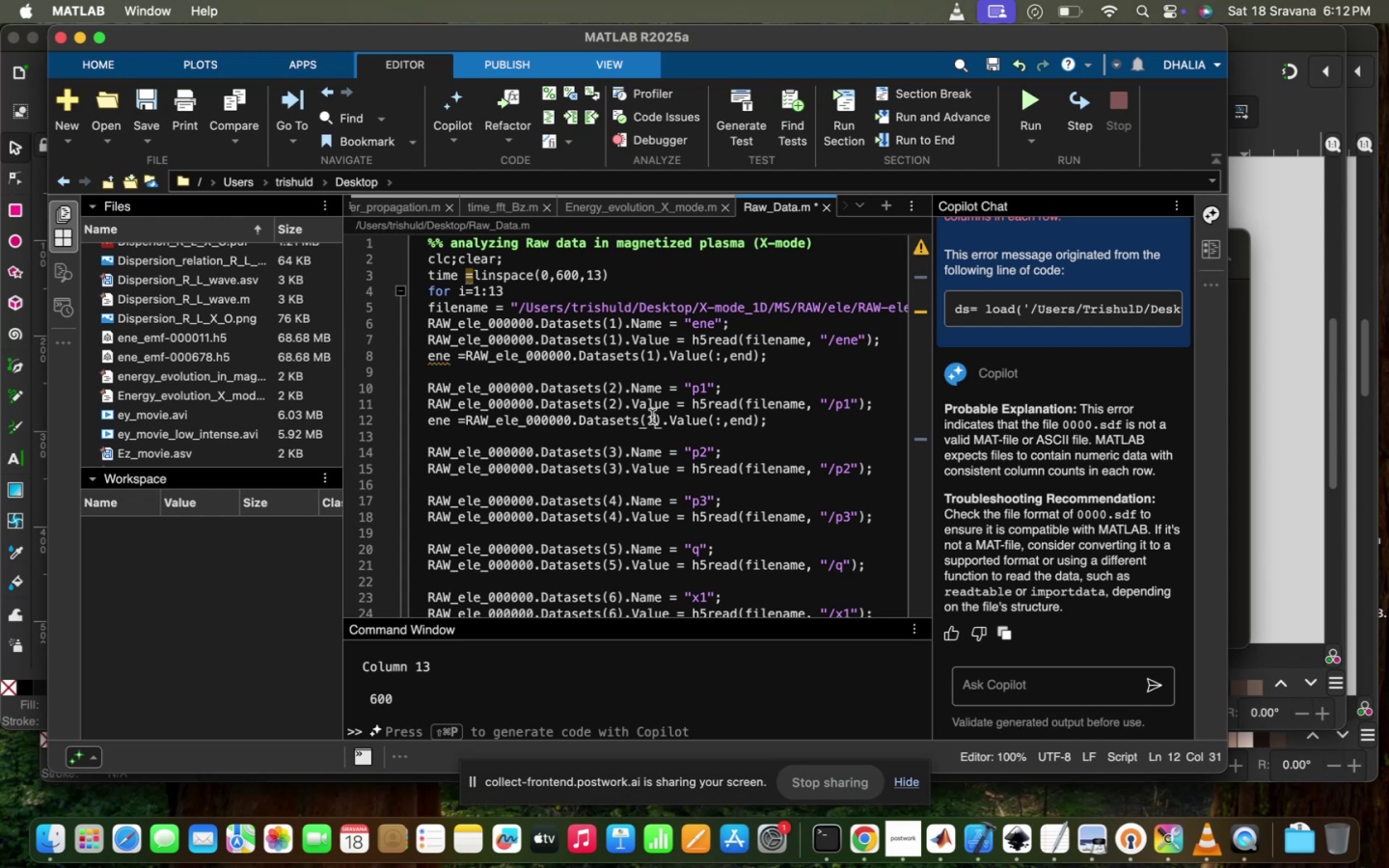 
key(2)
 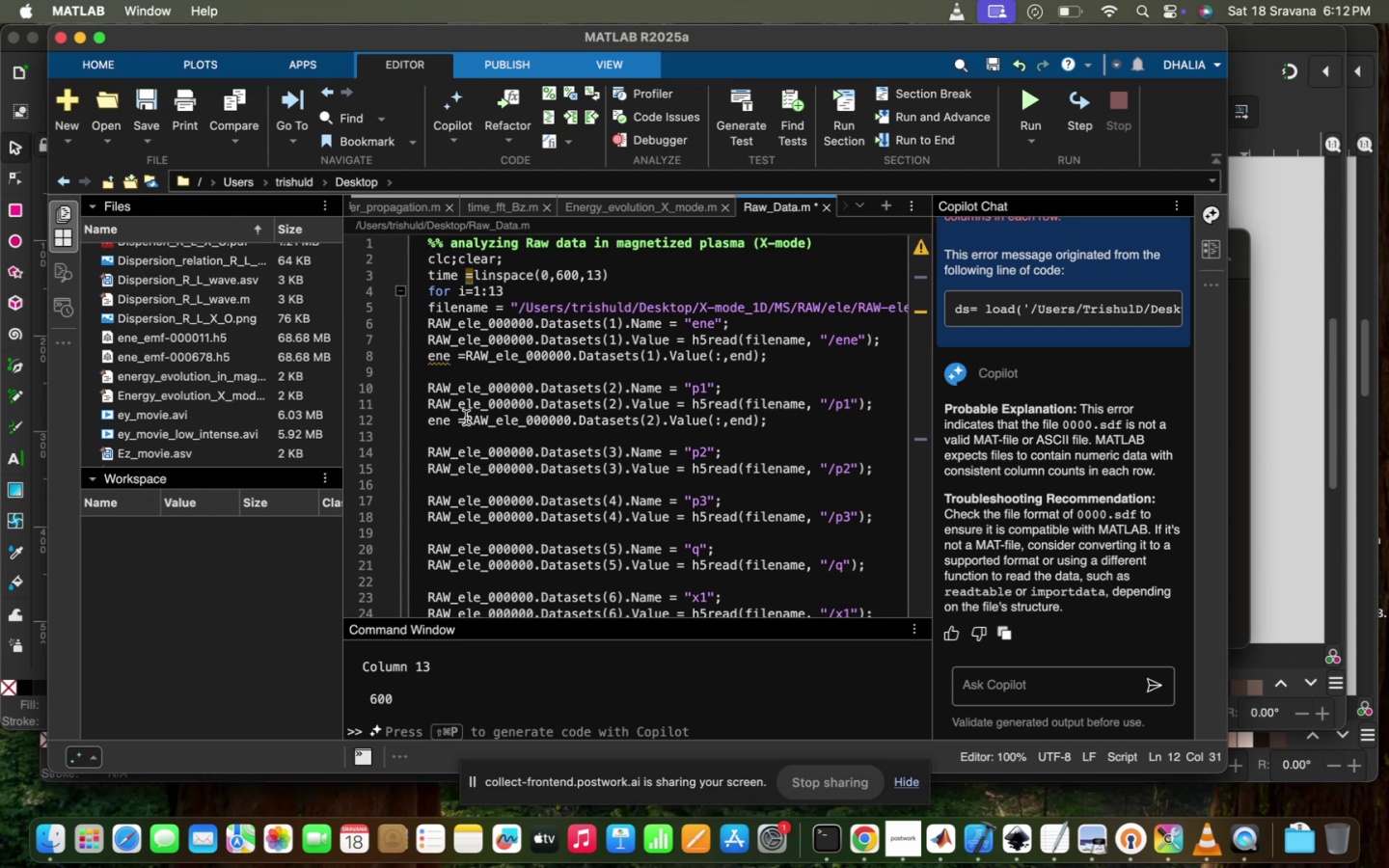 
left_click_drag(start_coordinate=[451, 420], to_coordinate=[427, 420])
 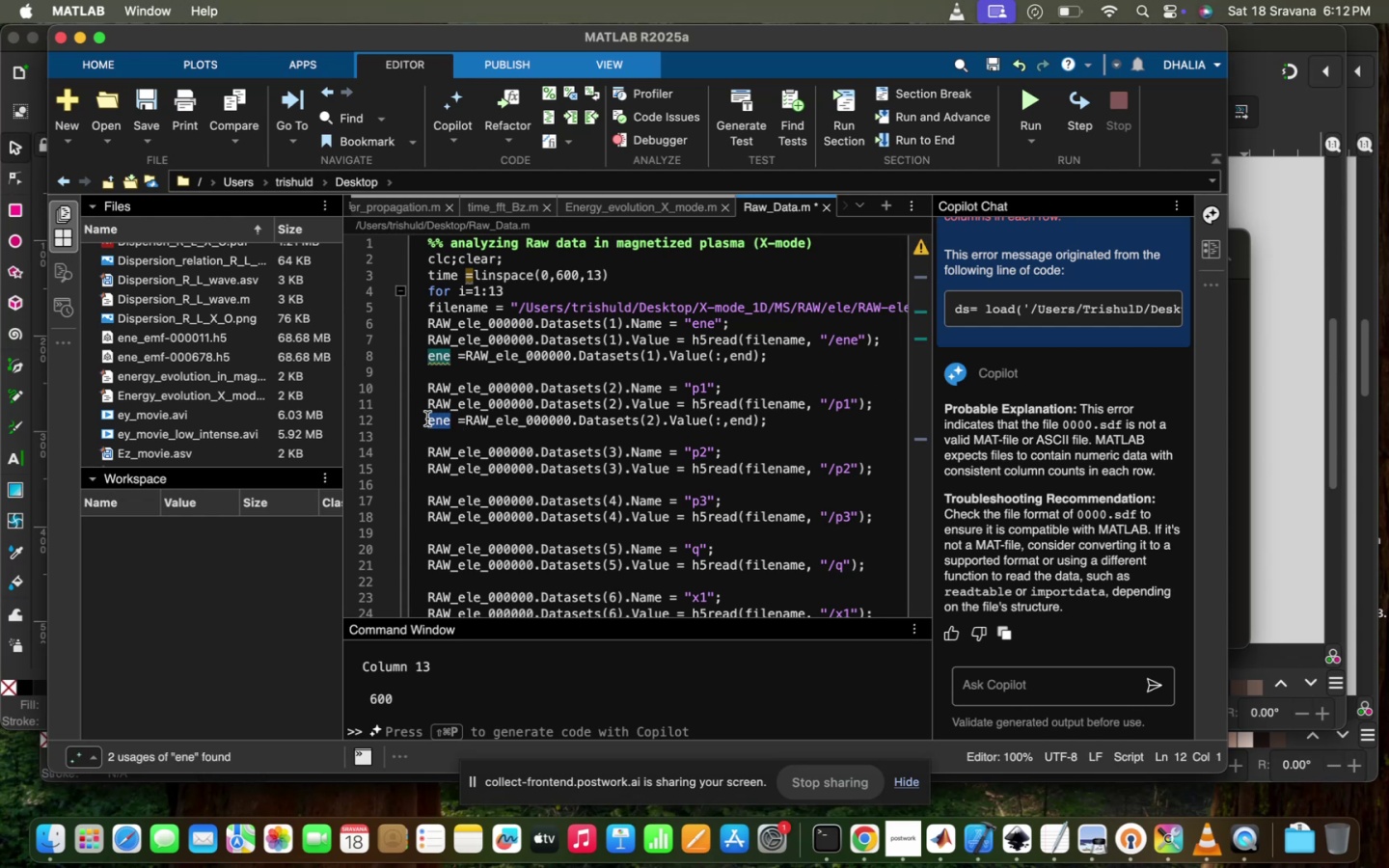 
type(px)
 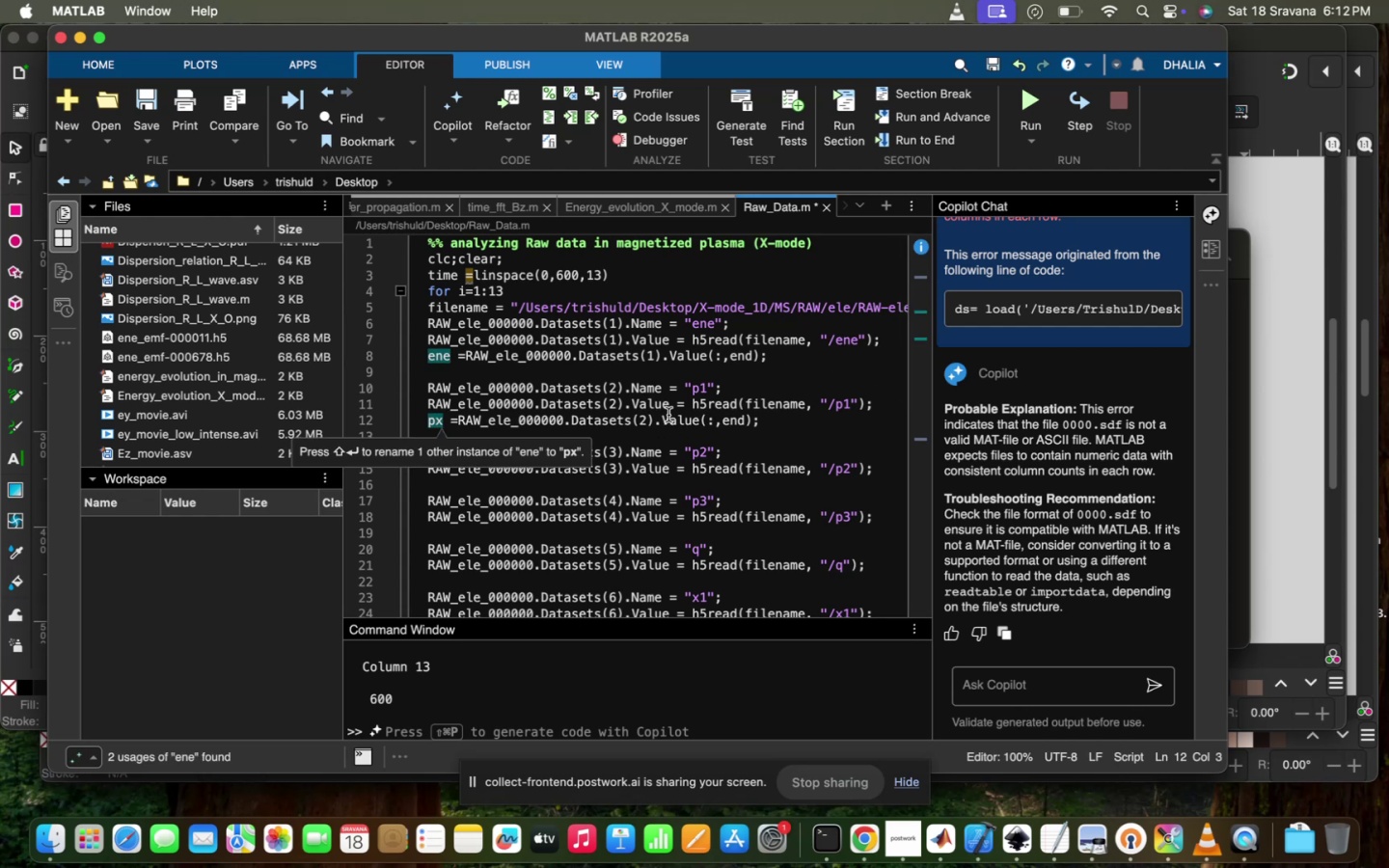 
double_click([668, 415])
 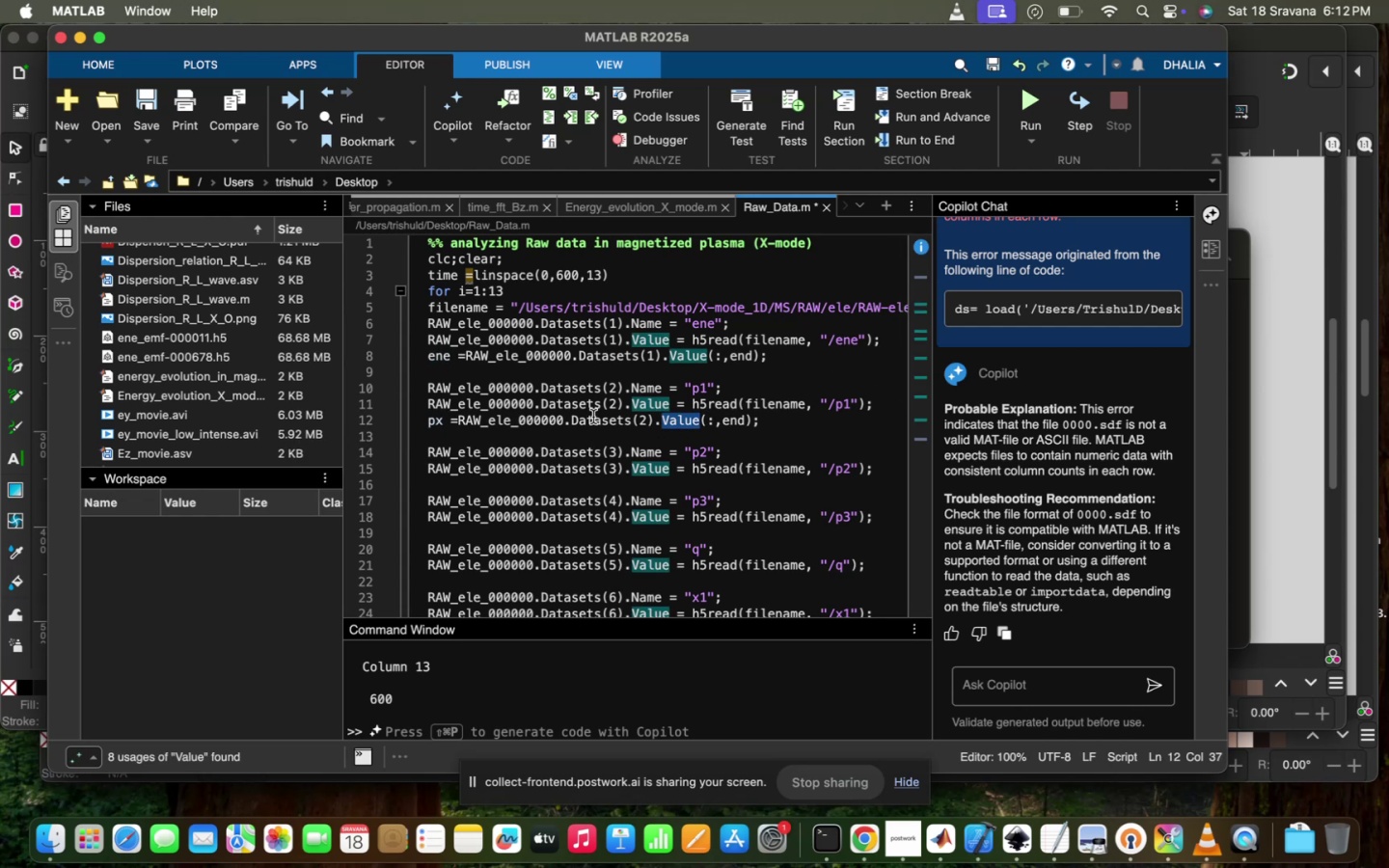 
double_click([593, 417])
 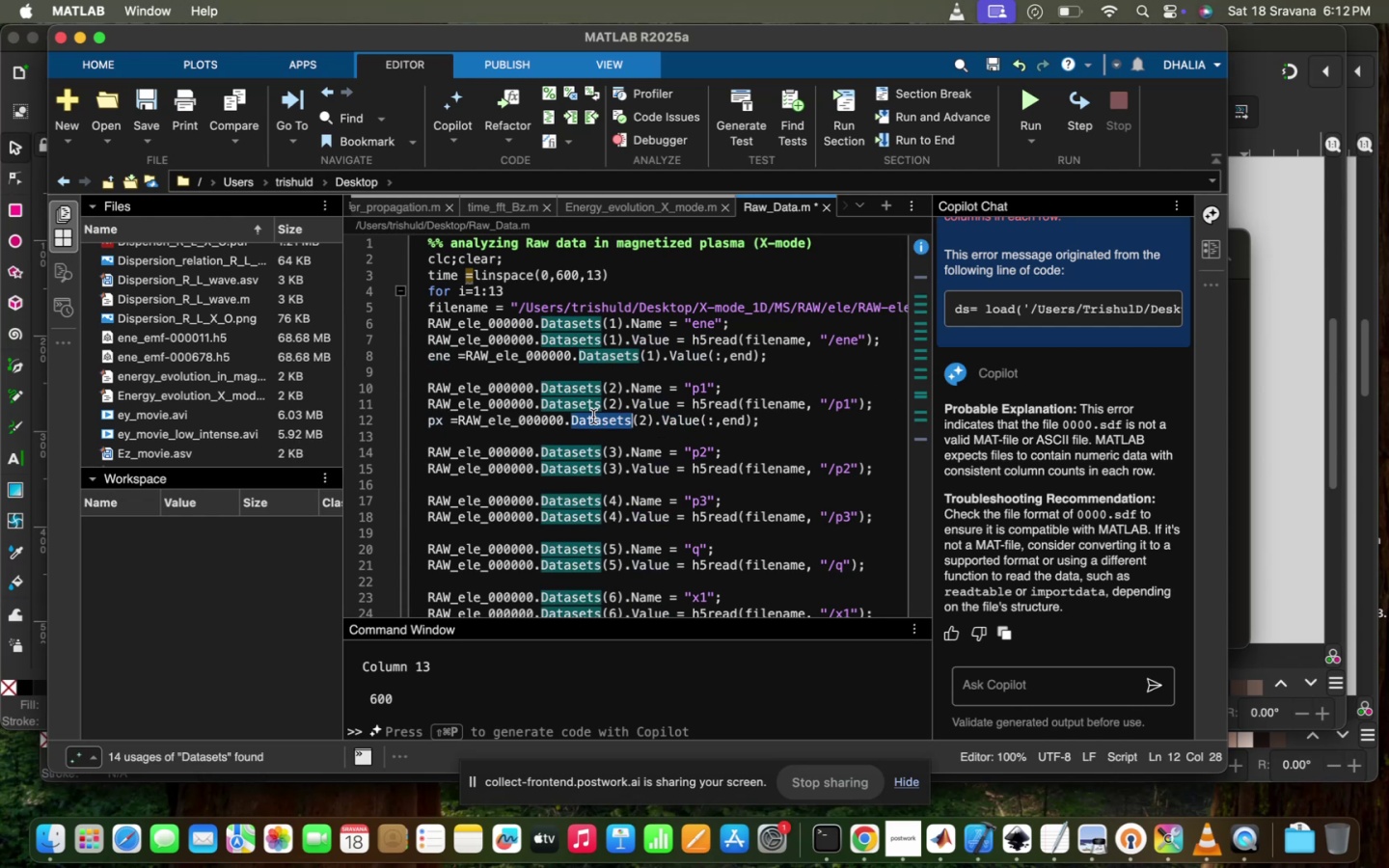 
triple_click([593, 417])
 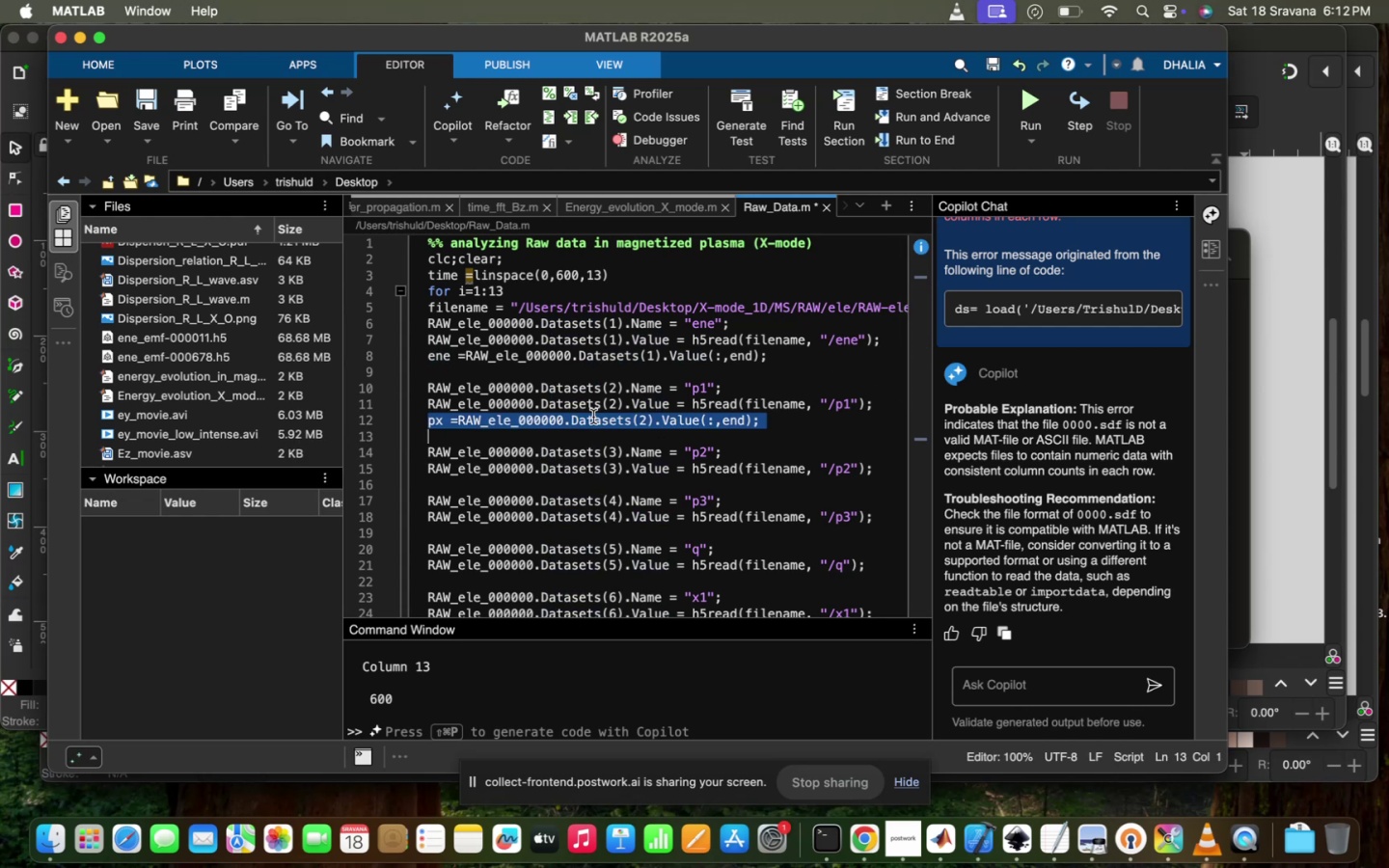 
key(Meta+C)
 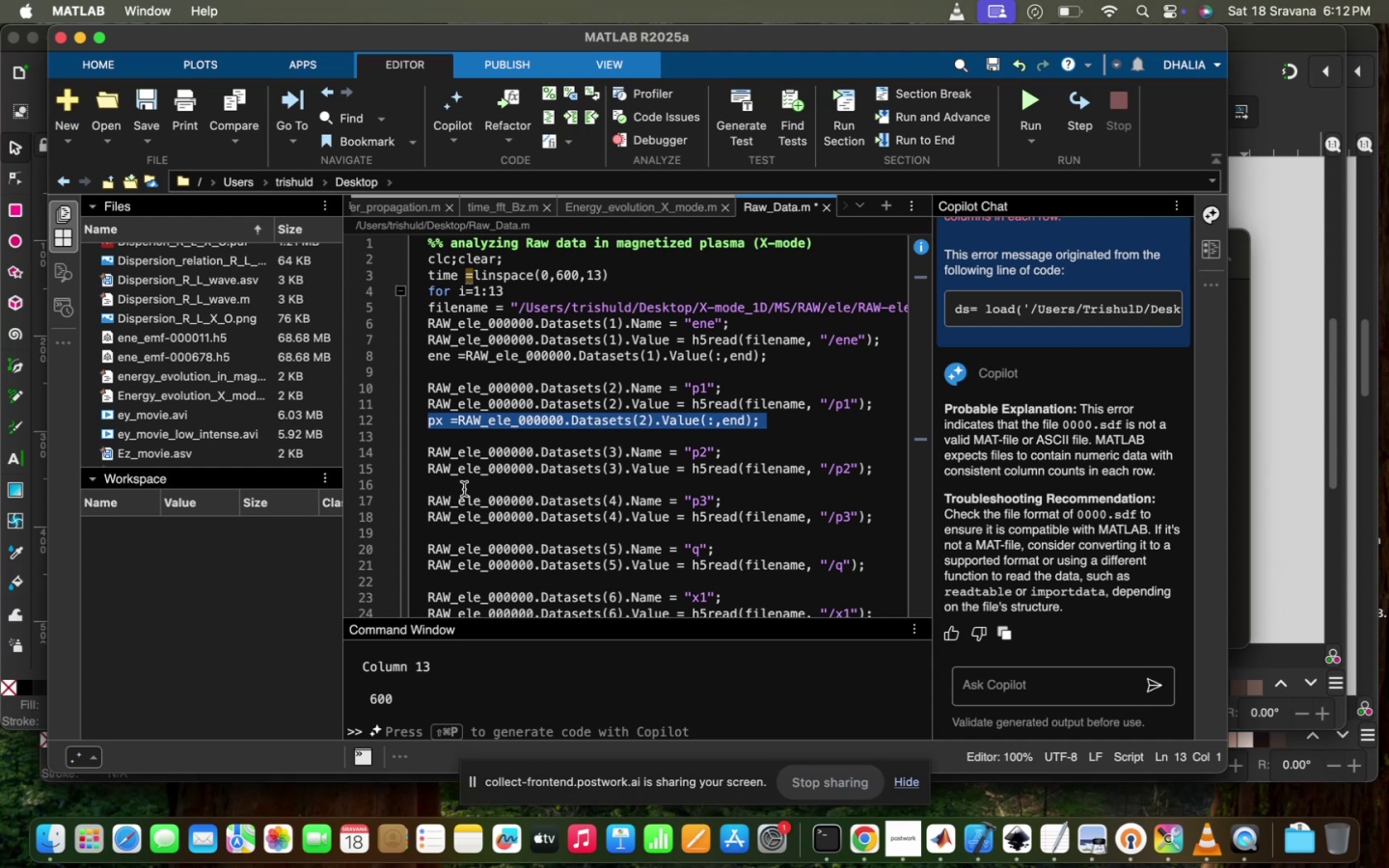 
key(Meta+V)
 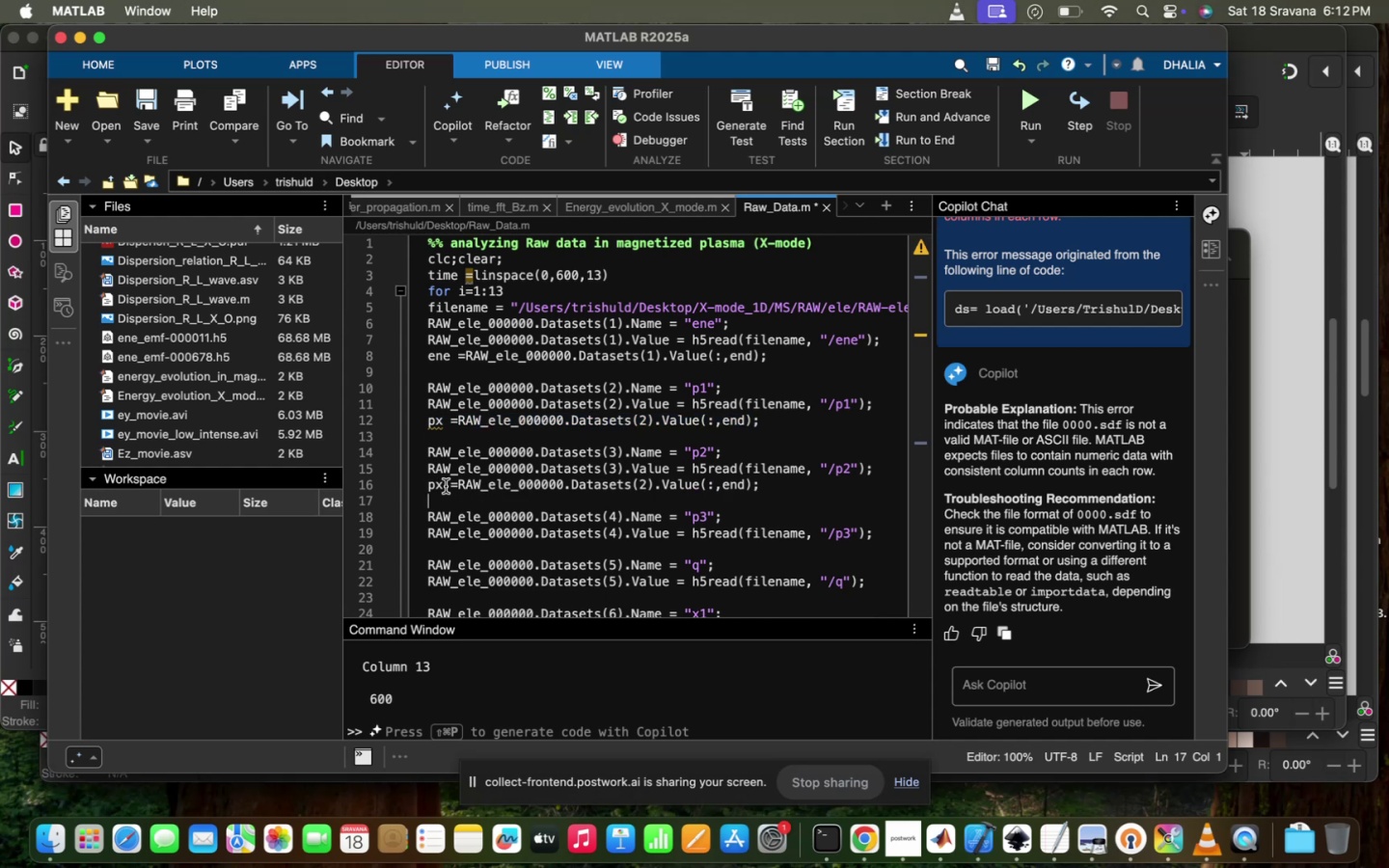 
key(Backspace)
 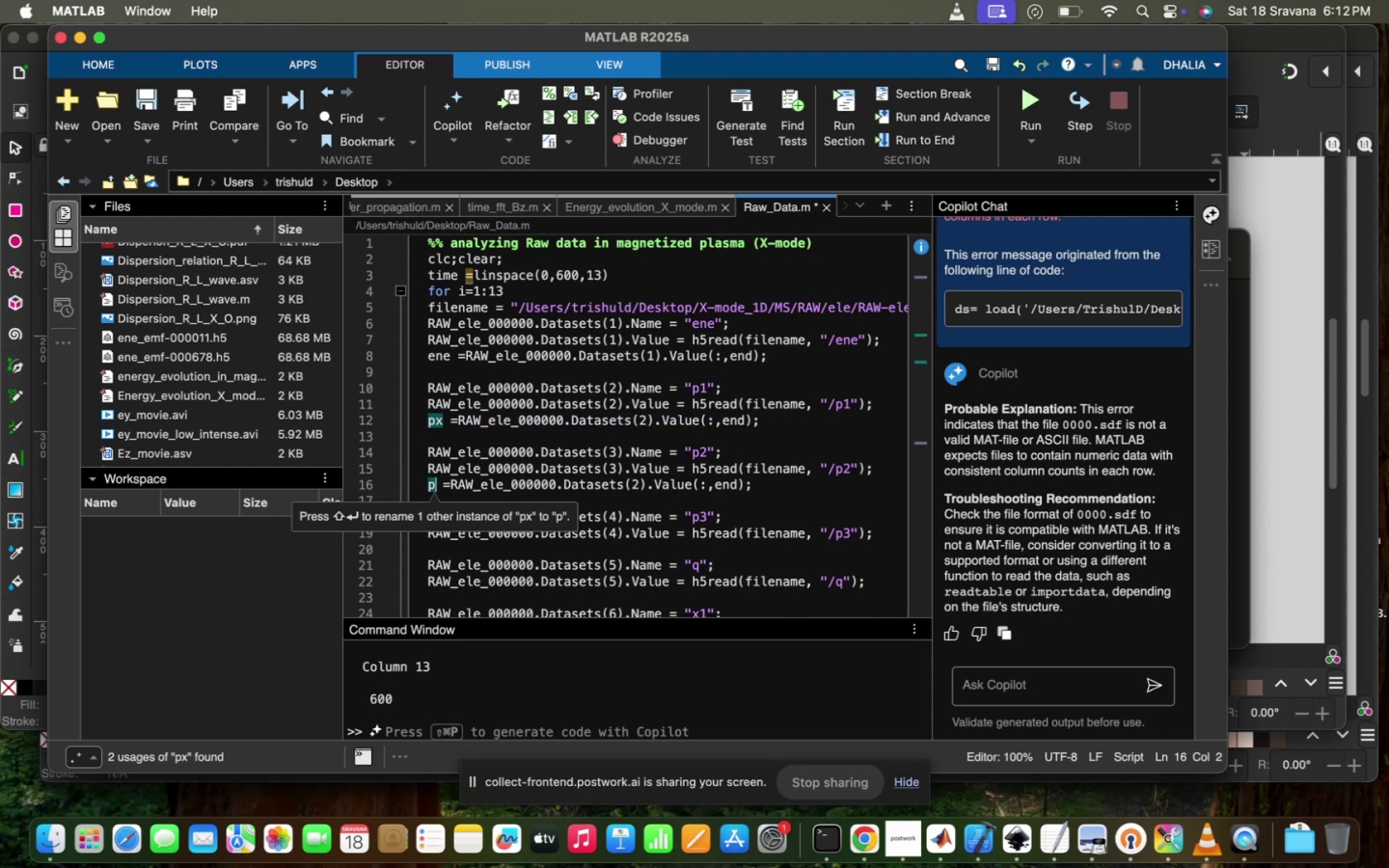 
key(Y)
 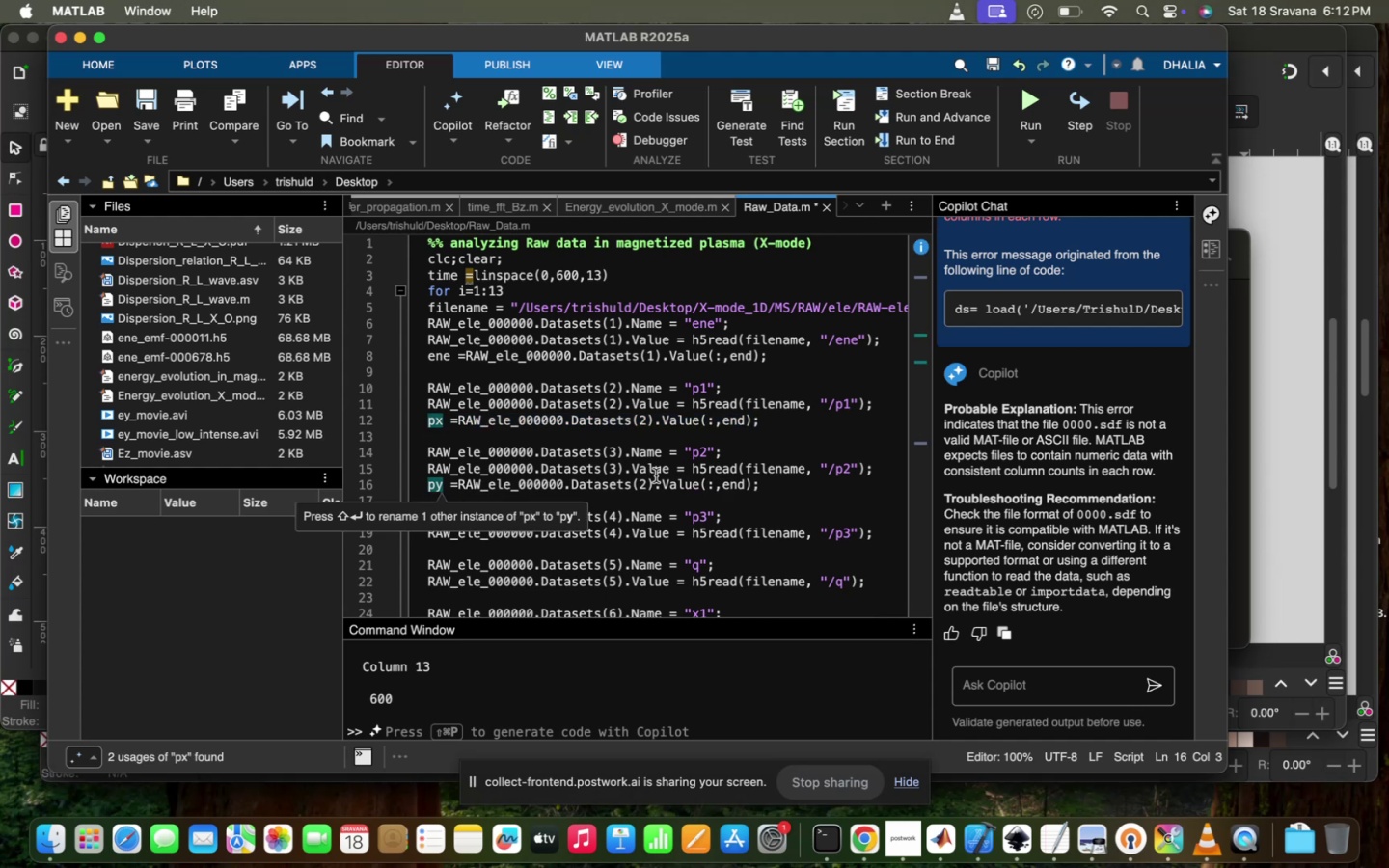 
left_click([643, 479])
 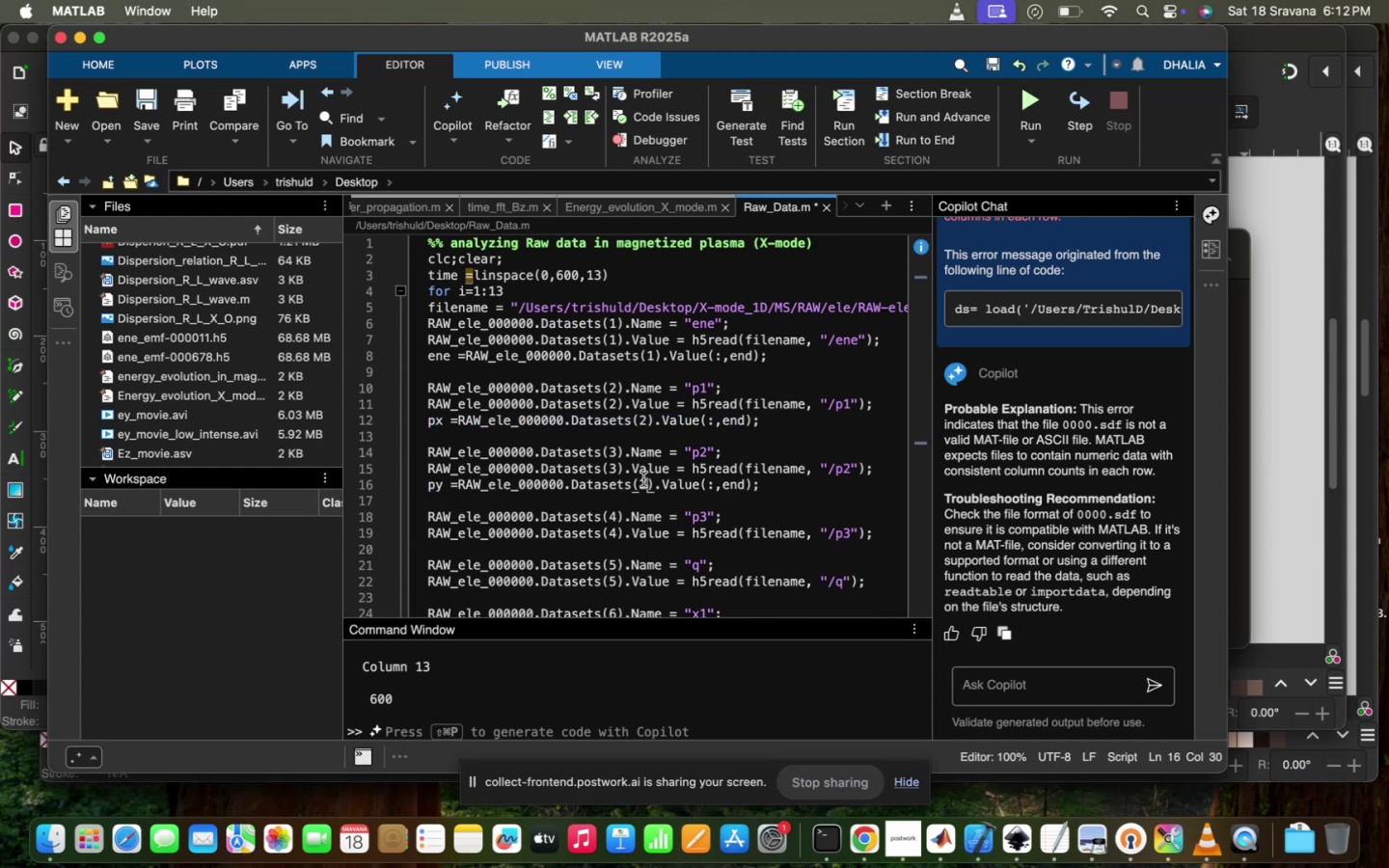 
key(Backspace)
 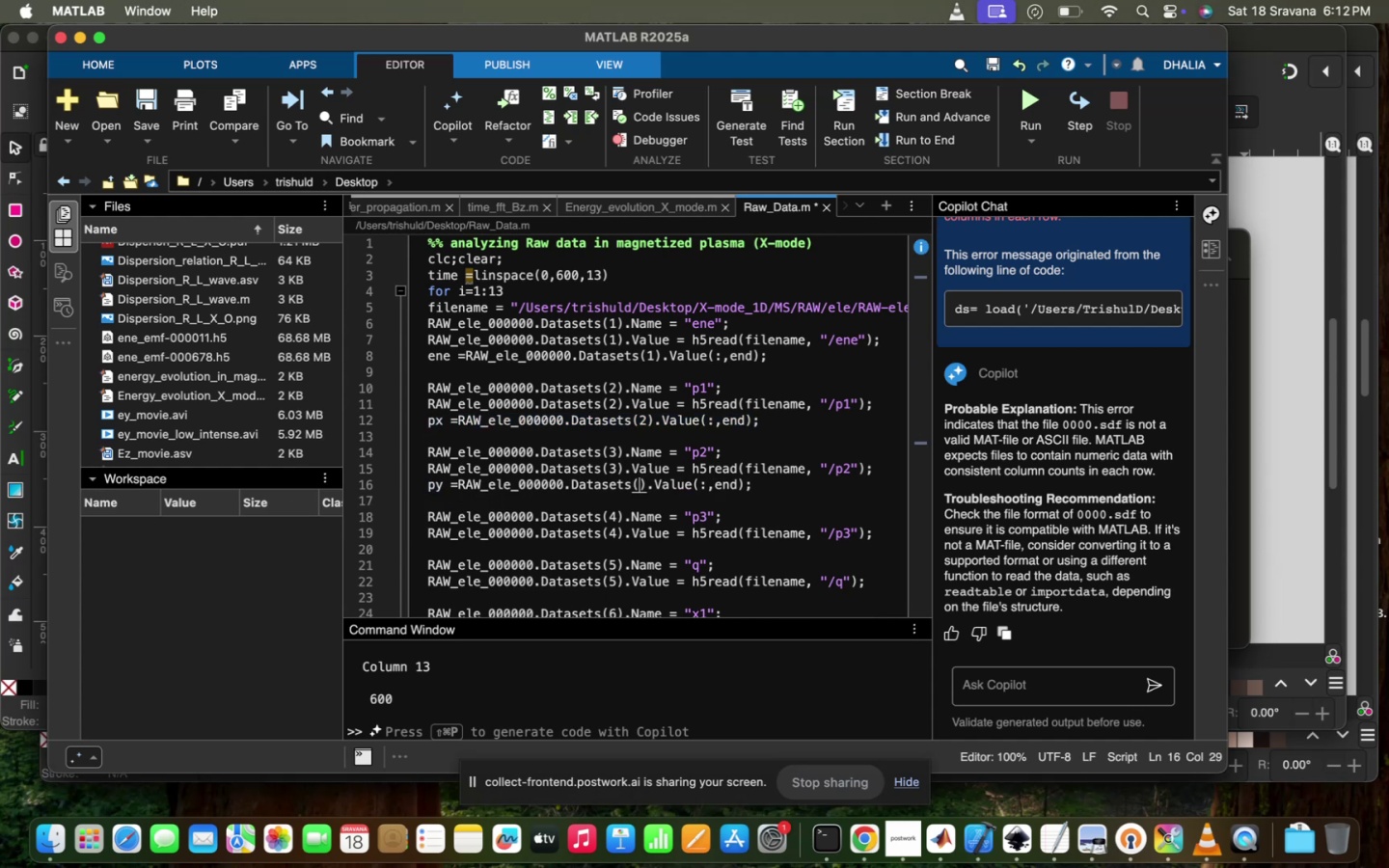 
key(2)
 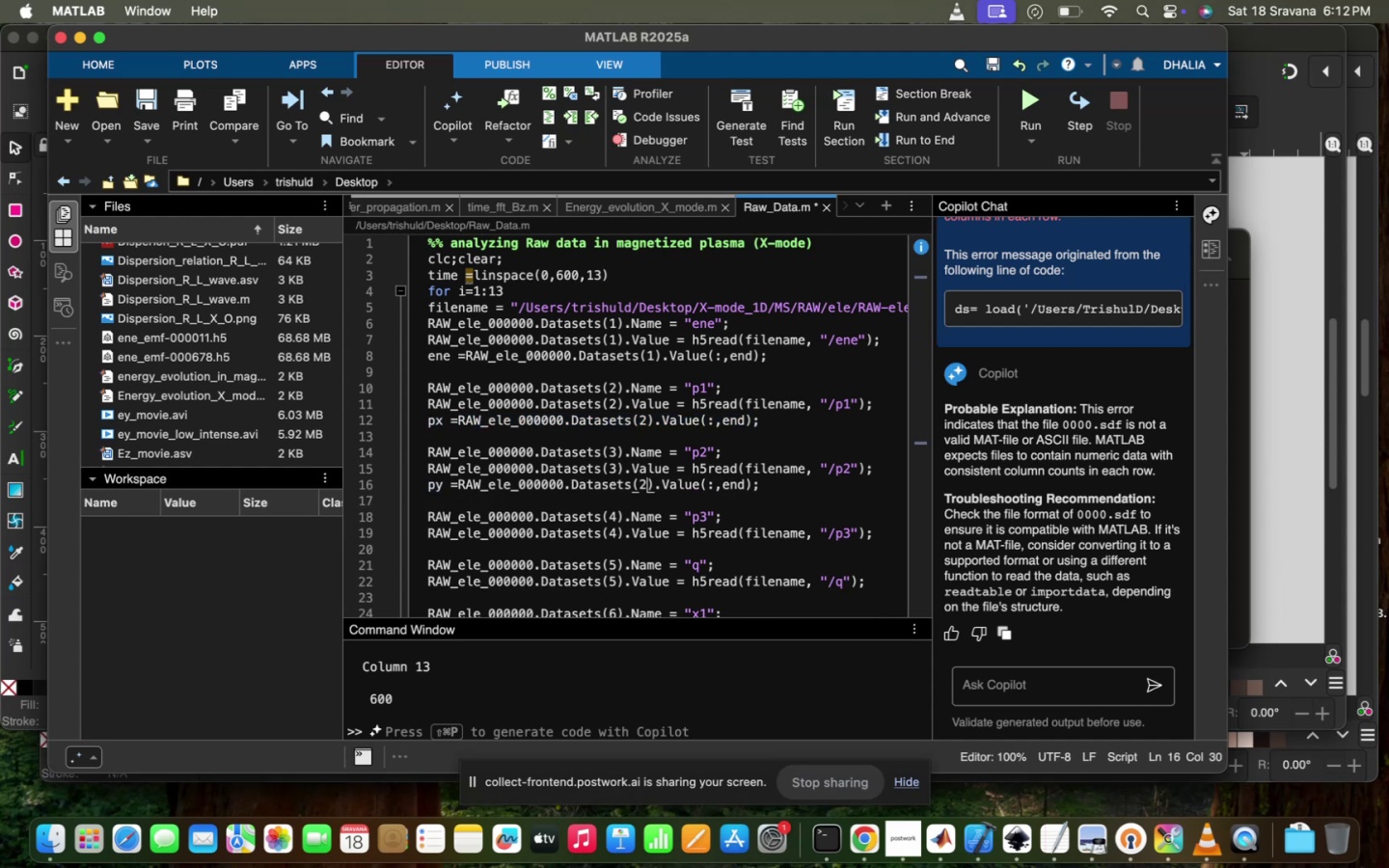 
key(Backspace)
 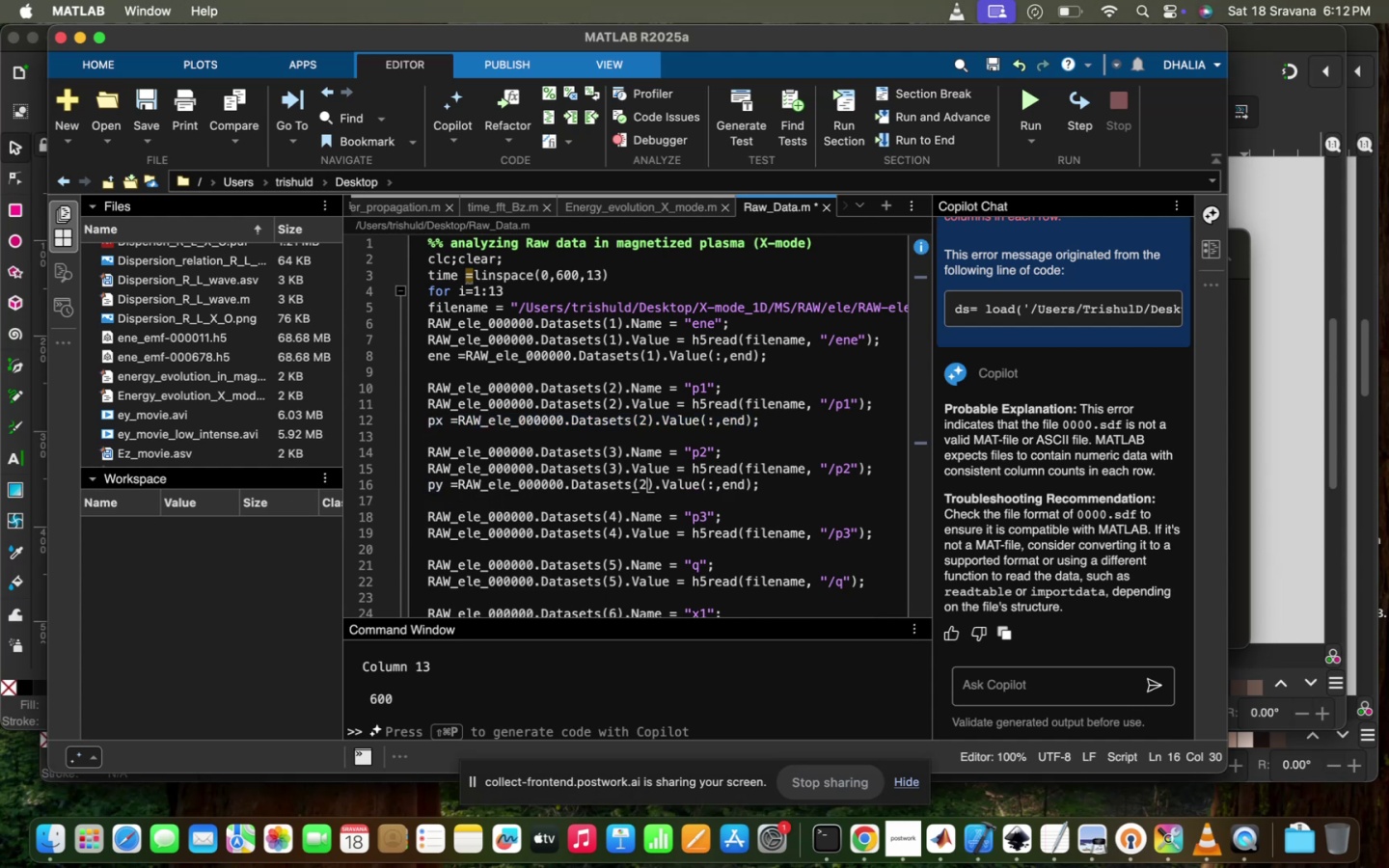 
key(3)
 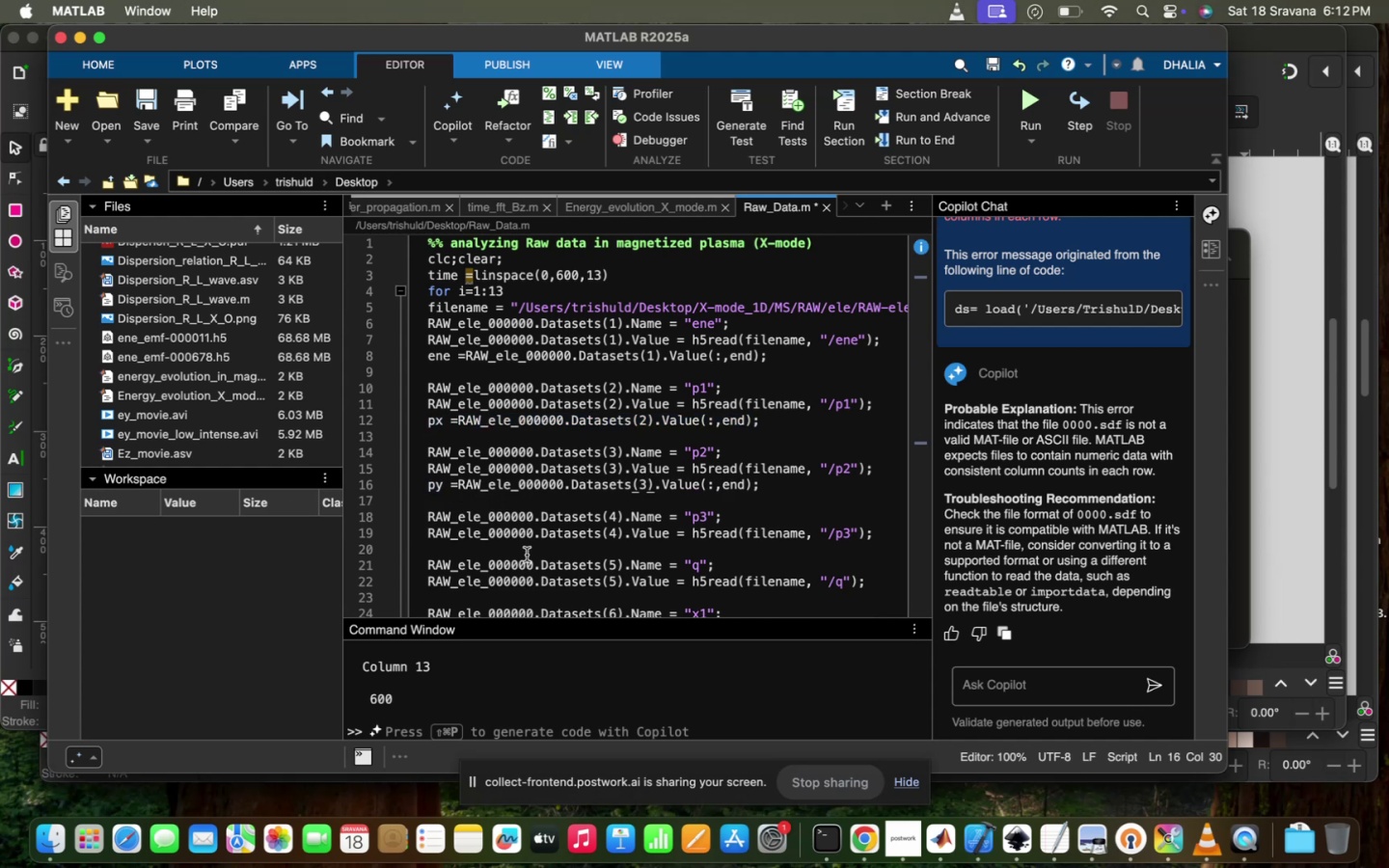 
left_click([518, 547])
 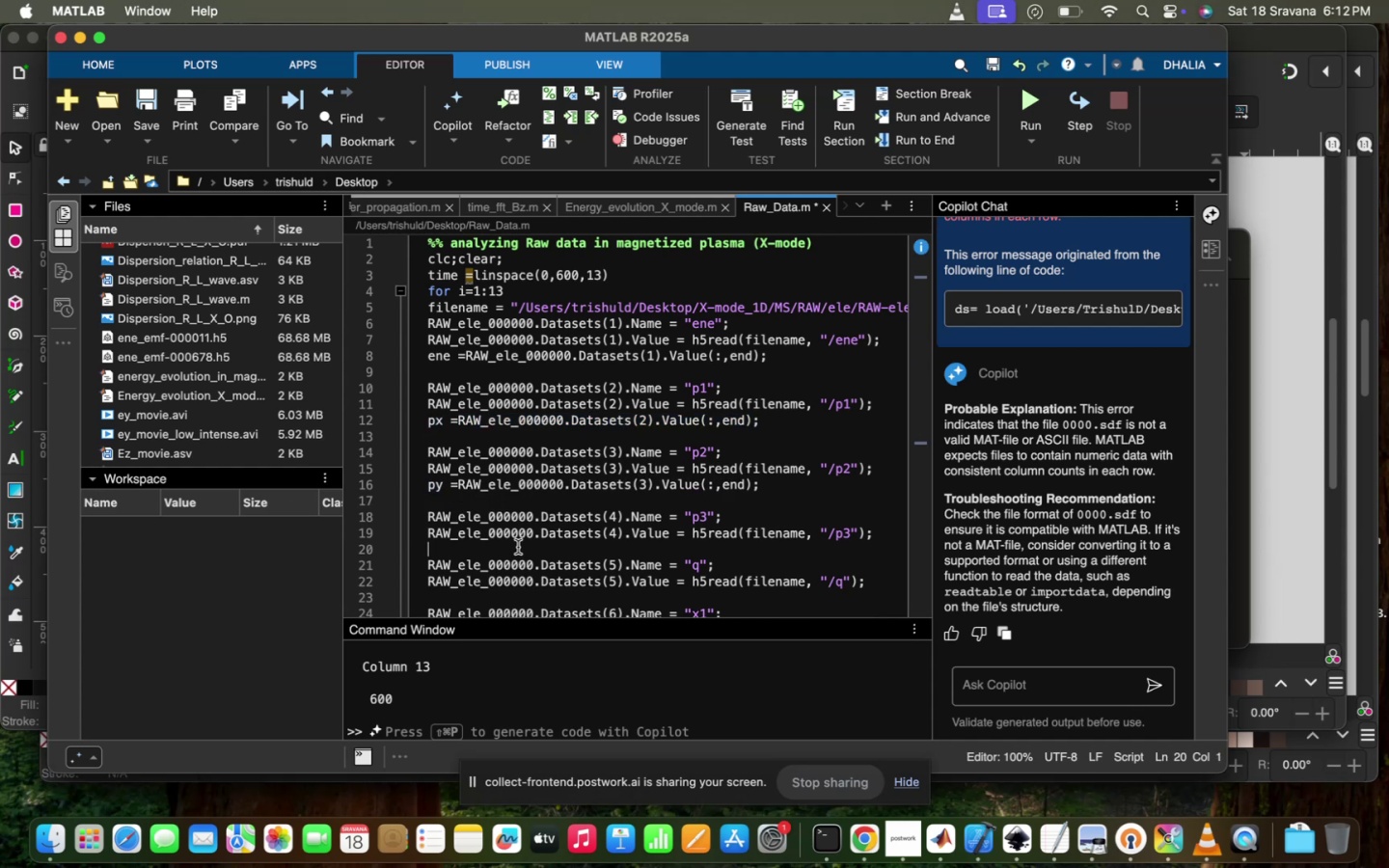 
key(Enter)
 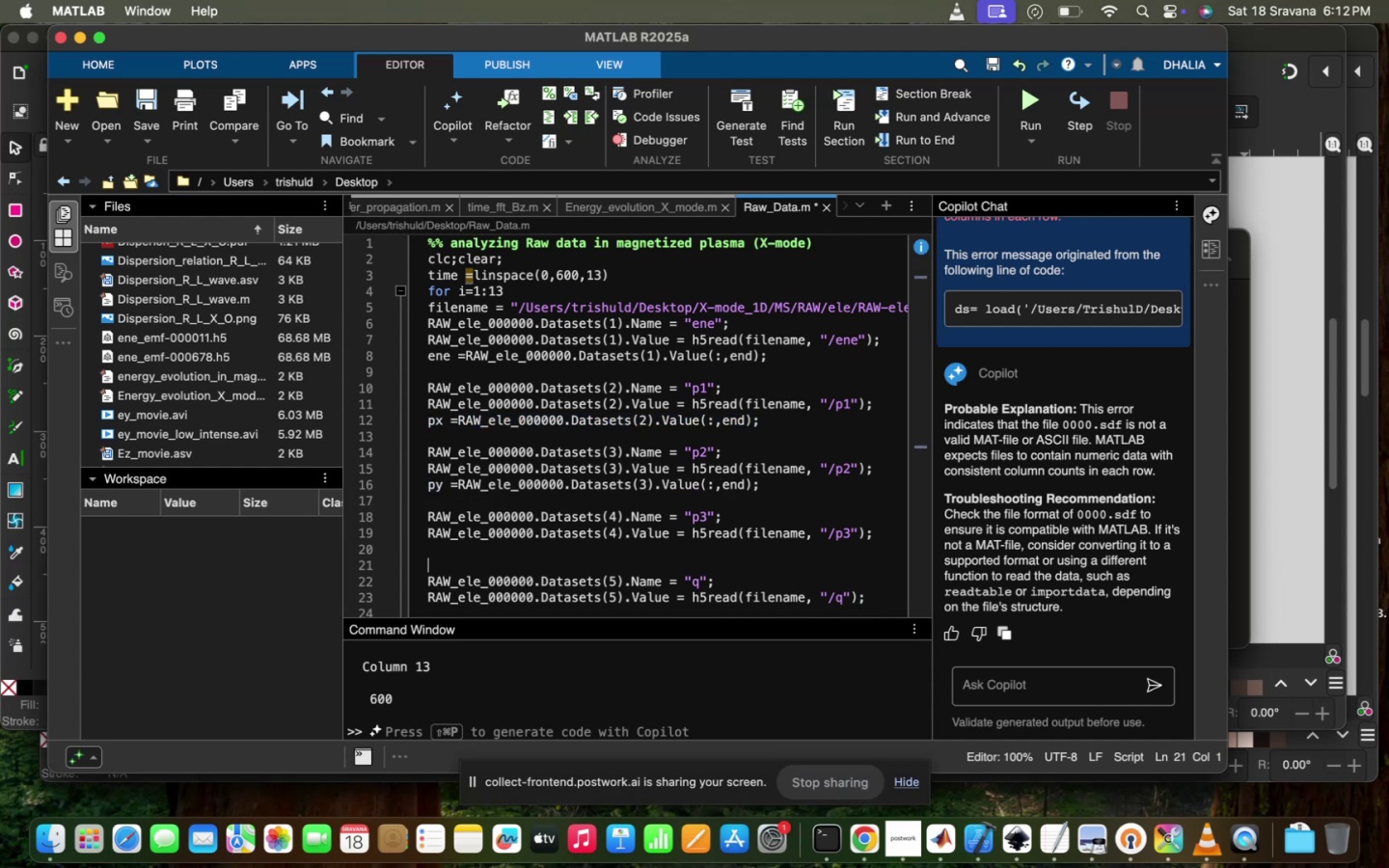 
key(ArrowUp)
 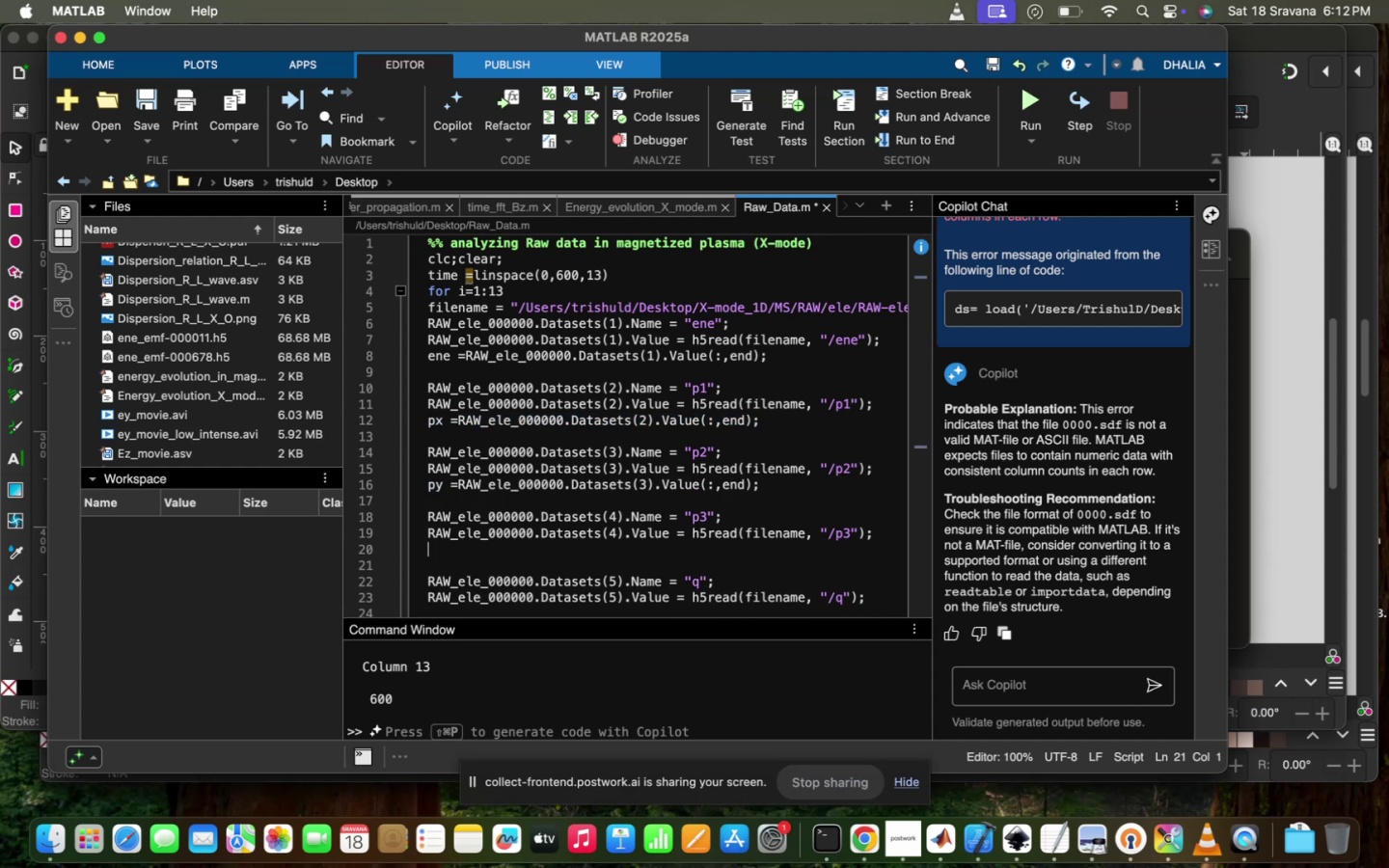 
key(Meta+V)
 